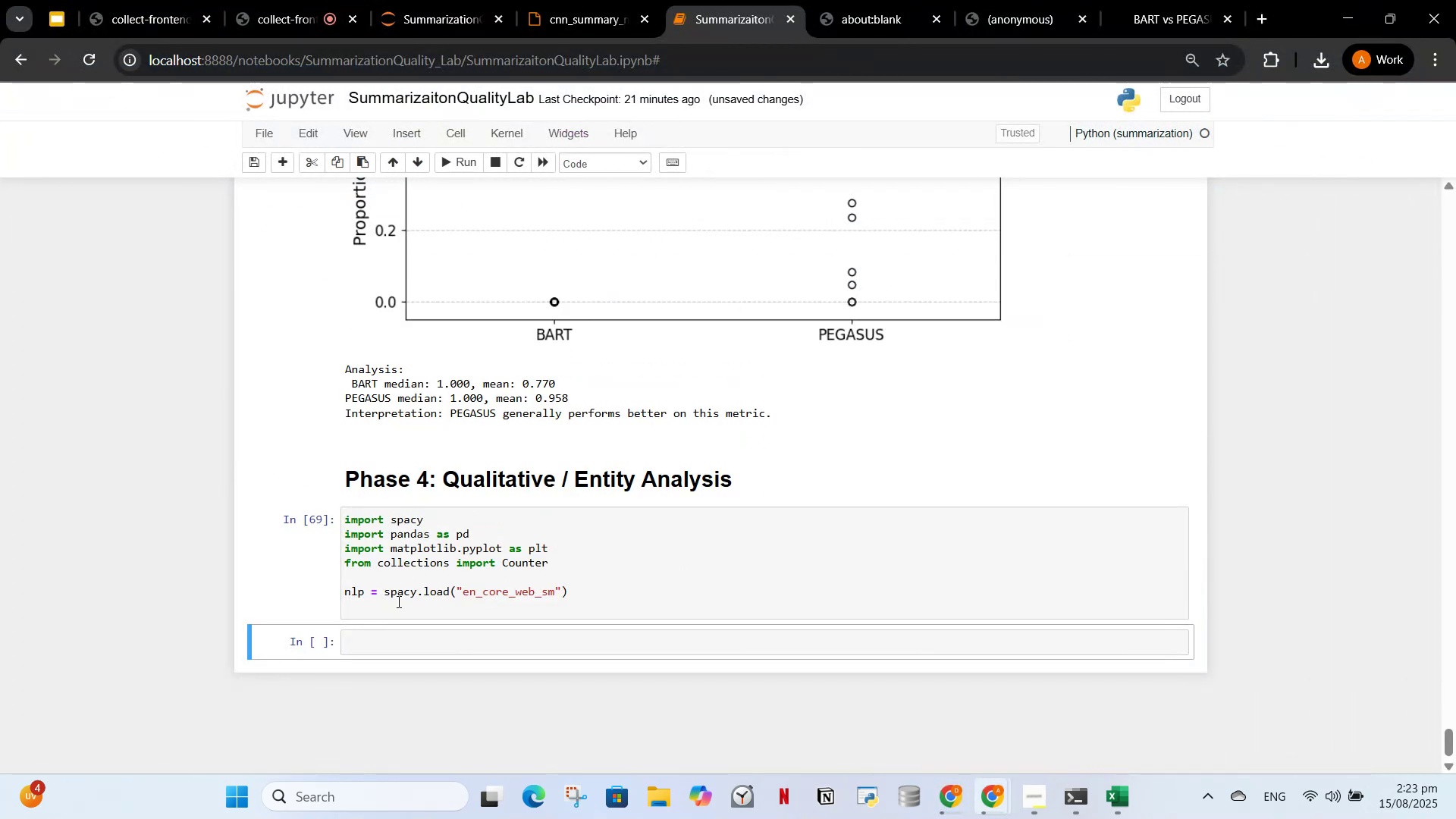 
left_click([390, 644])
 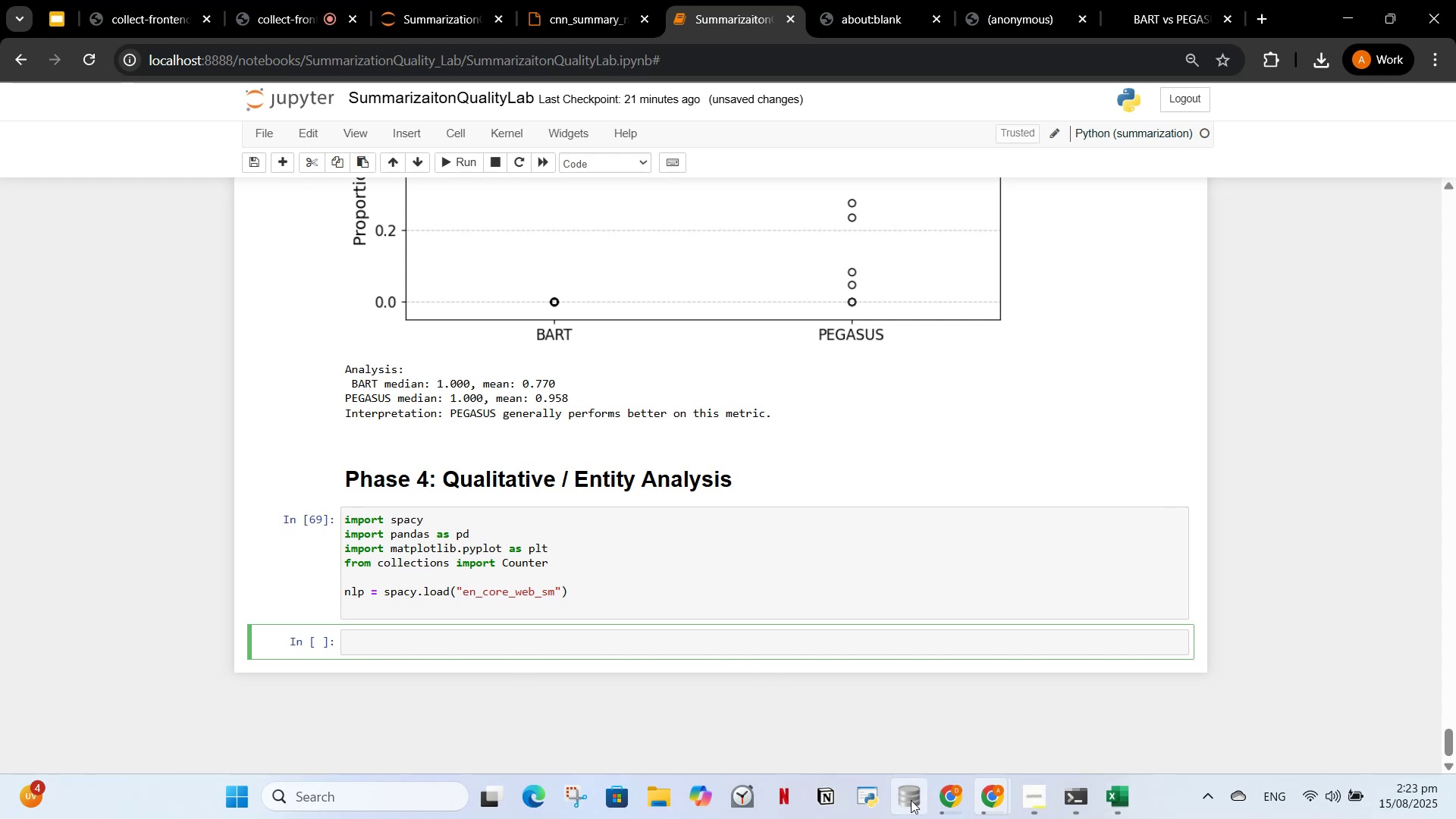 
left_click([949, 795])
 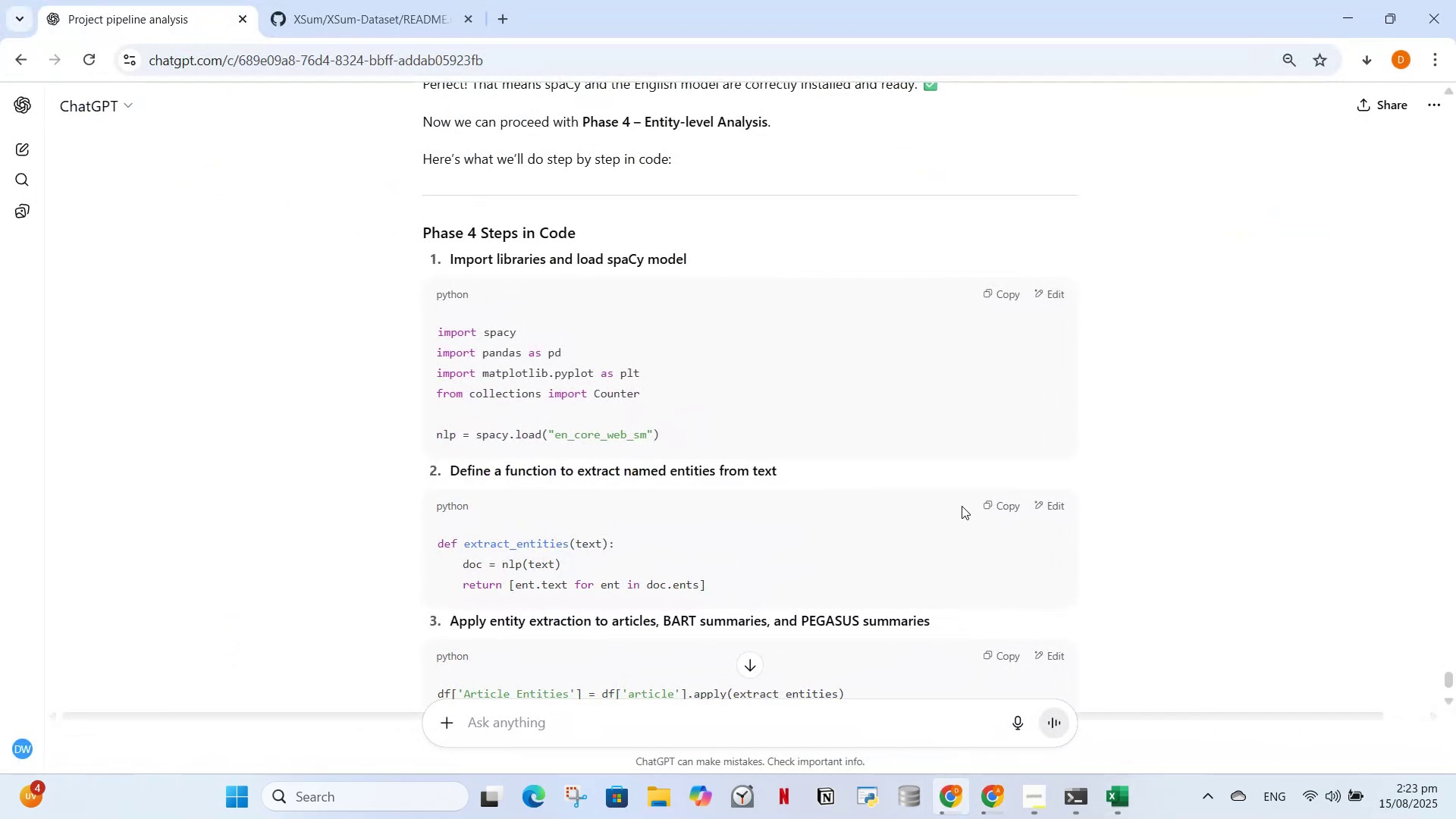 
left_click([996, 501])
 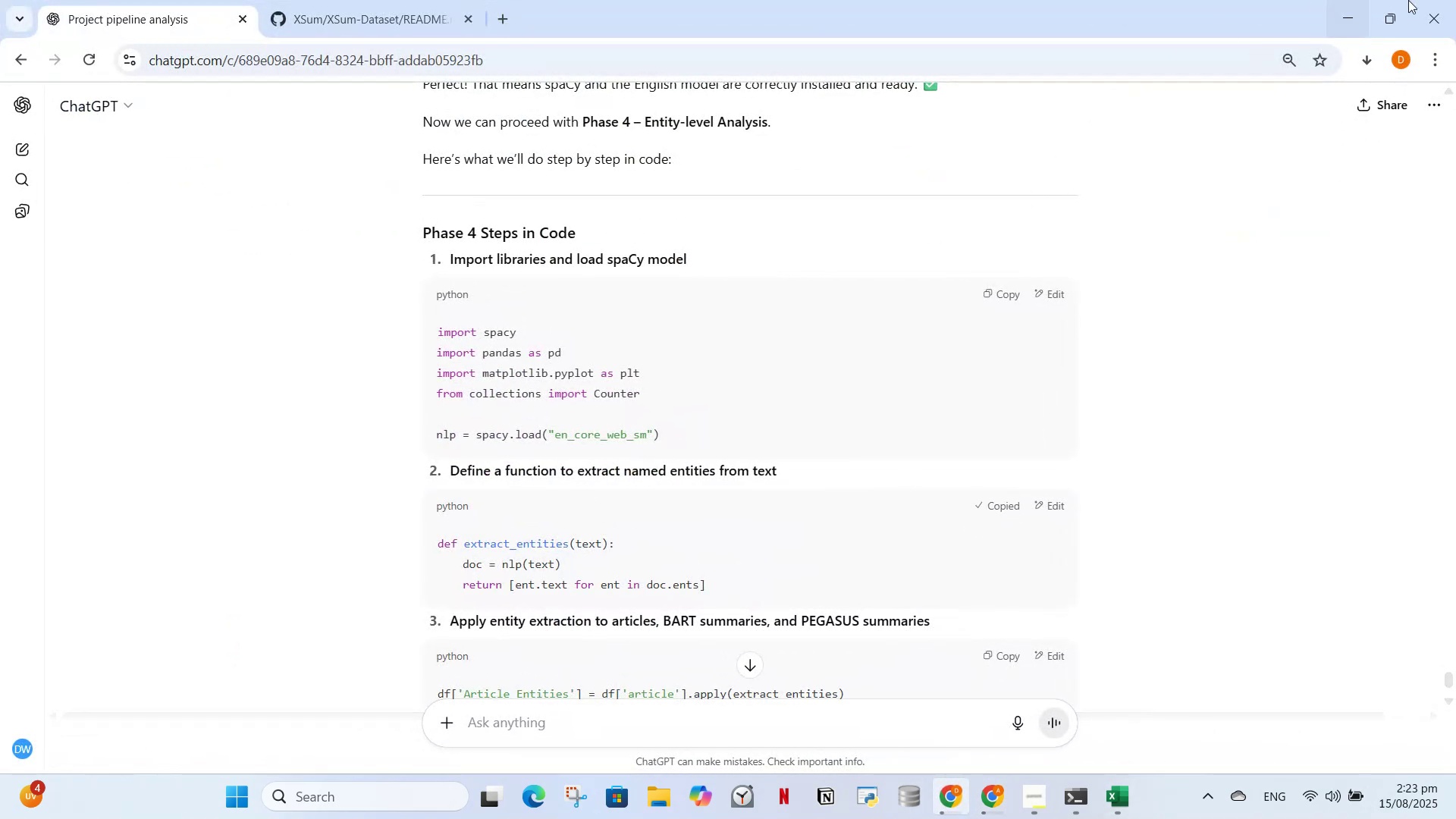 
left_click([1351, 7])
 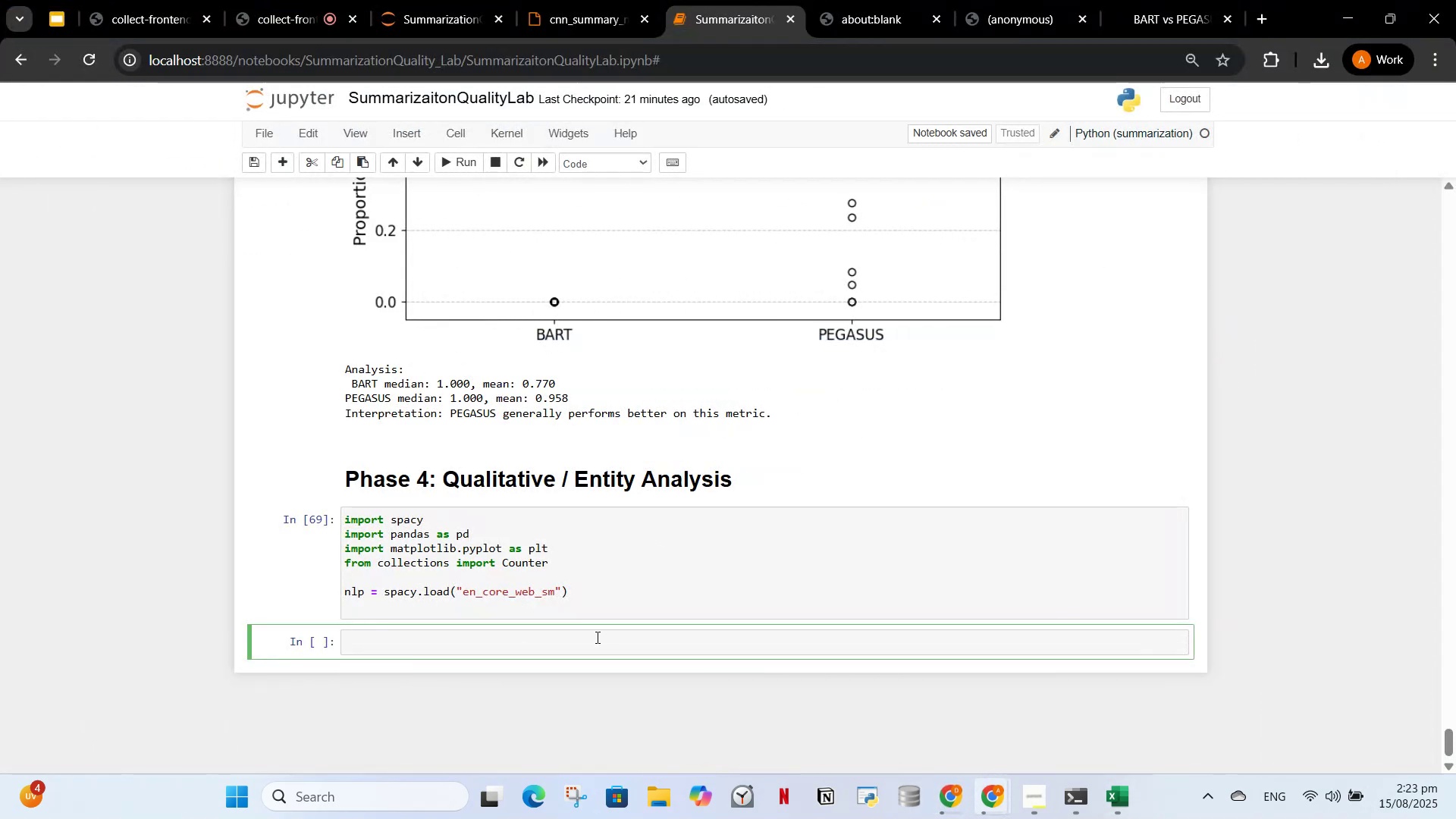 
key(Control+V)
 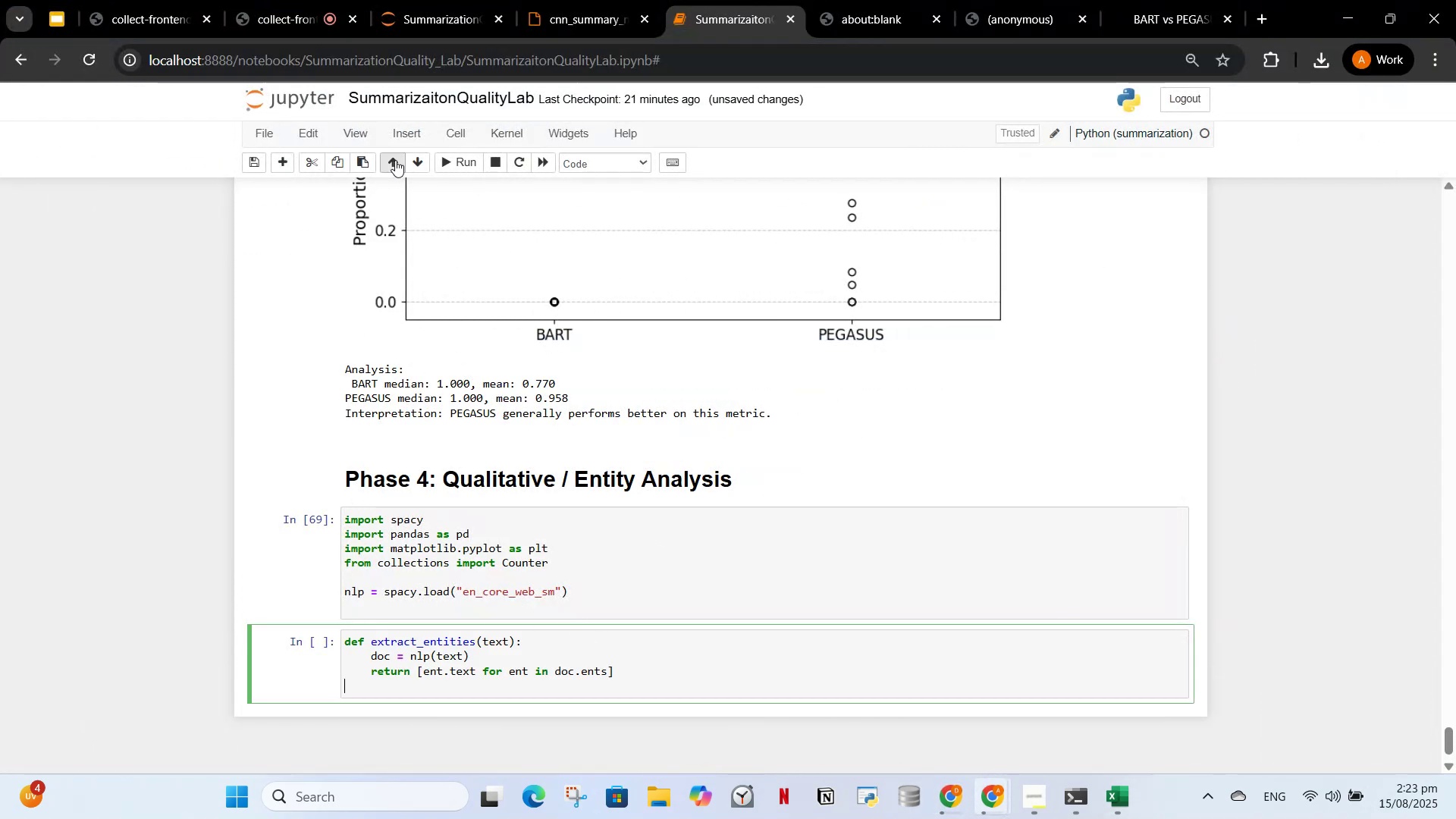 
left_click([453, 162])
 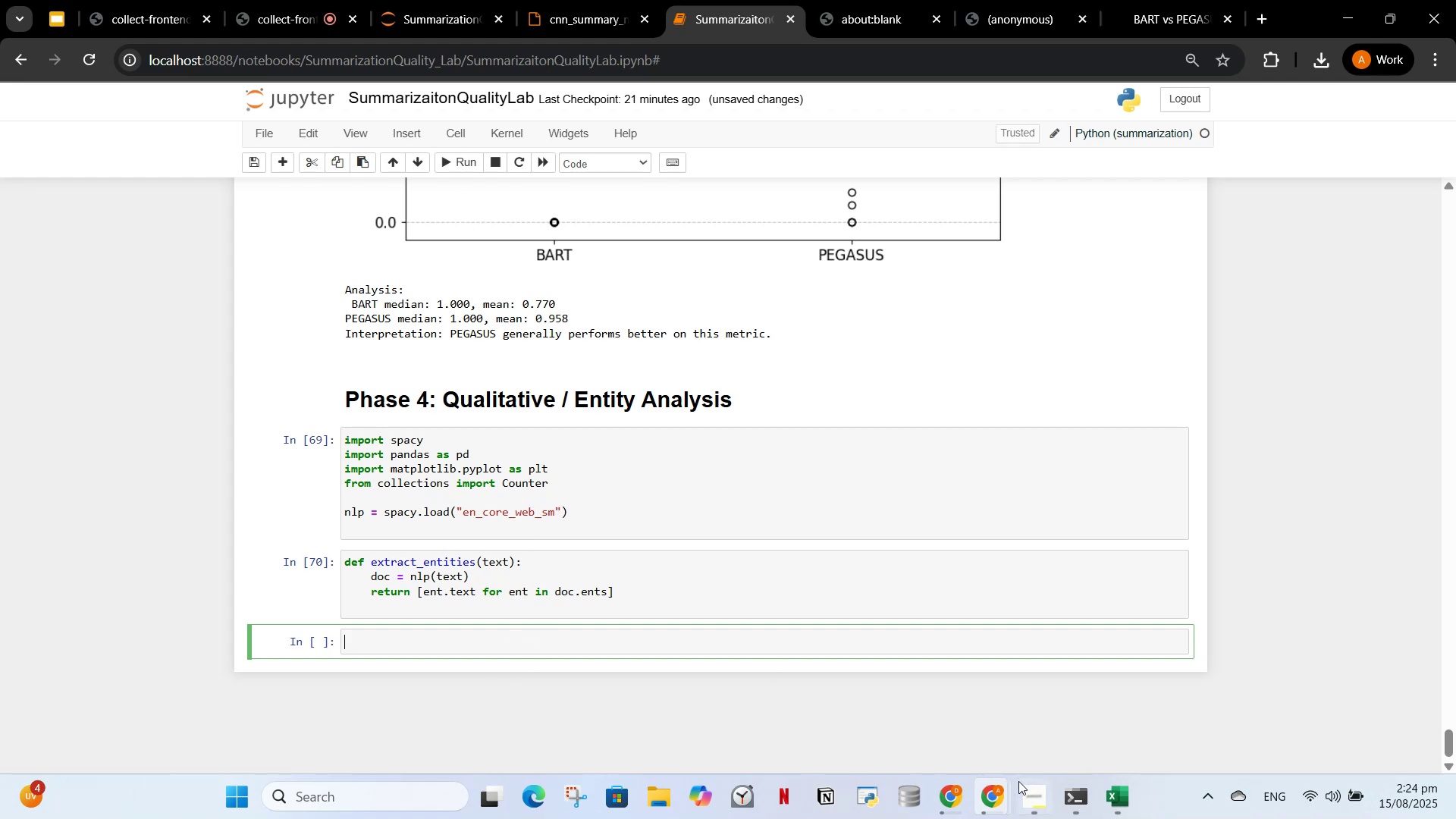 
left_click([956, 795])
 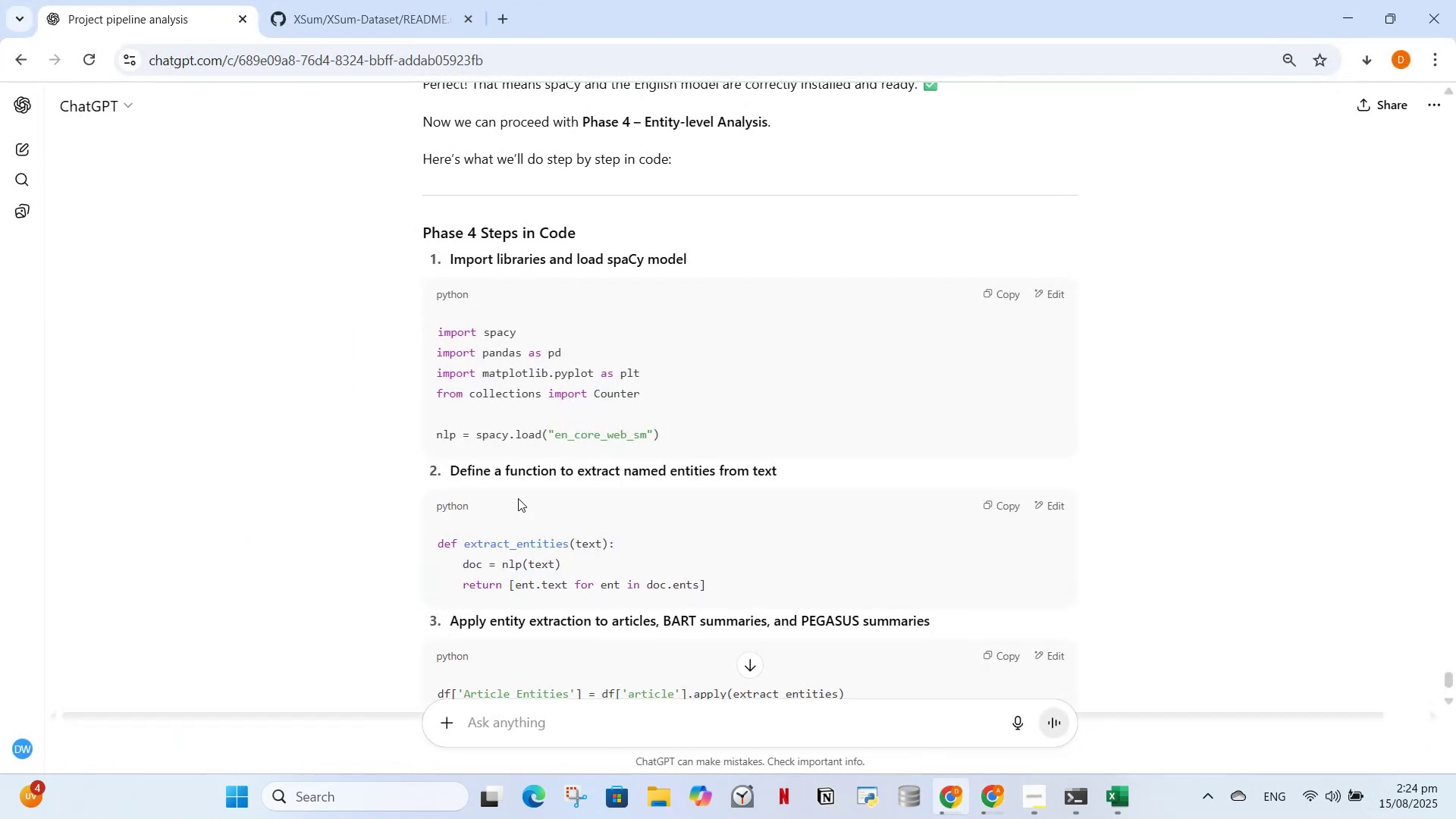 
scroll: coordinate [554, 509], scroll_direction: down, amount: 2.0
 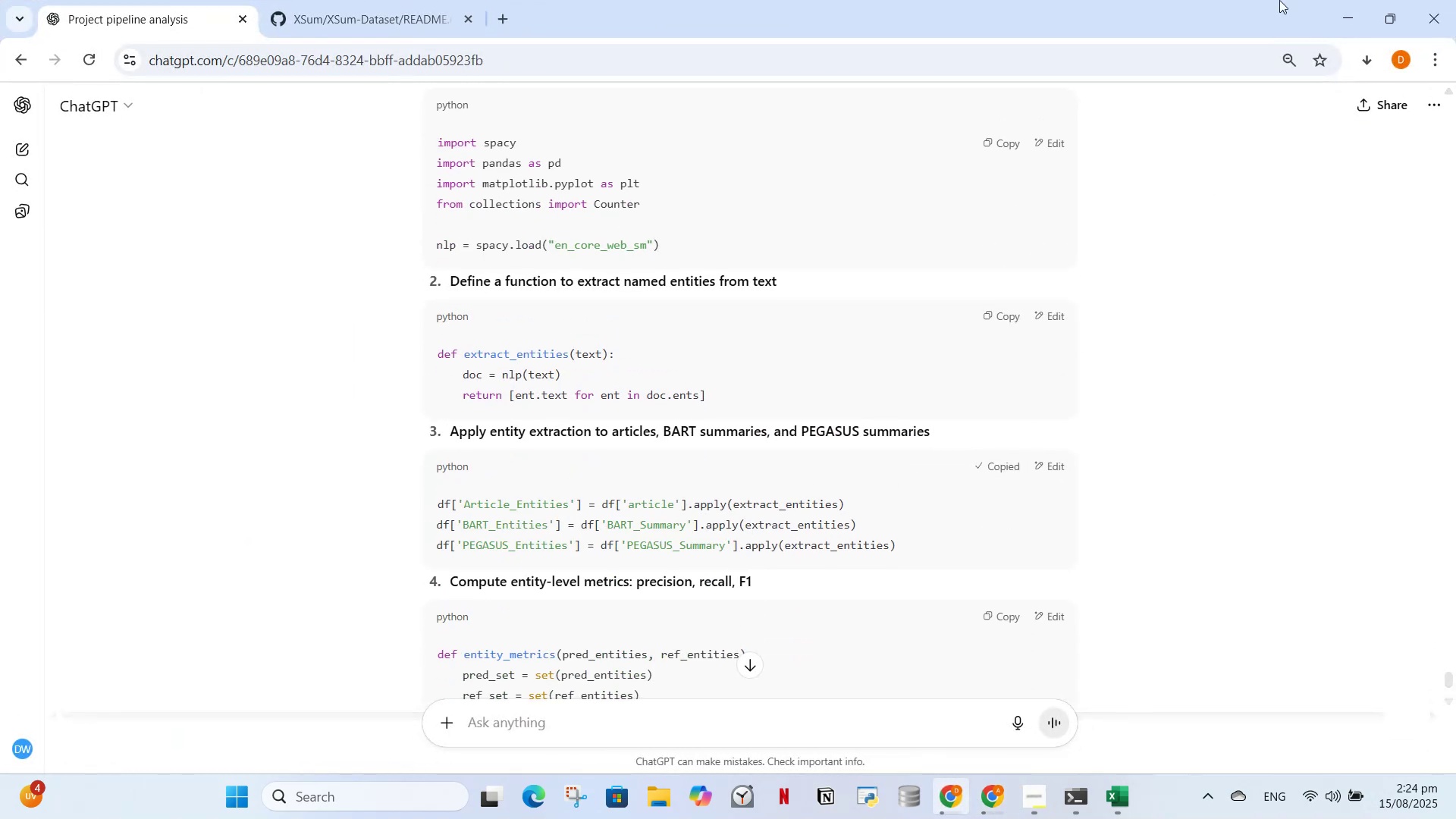 
left_click([1330, 1])
 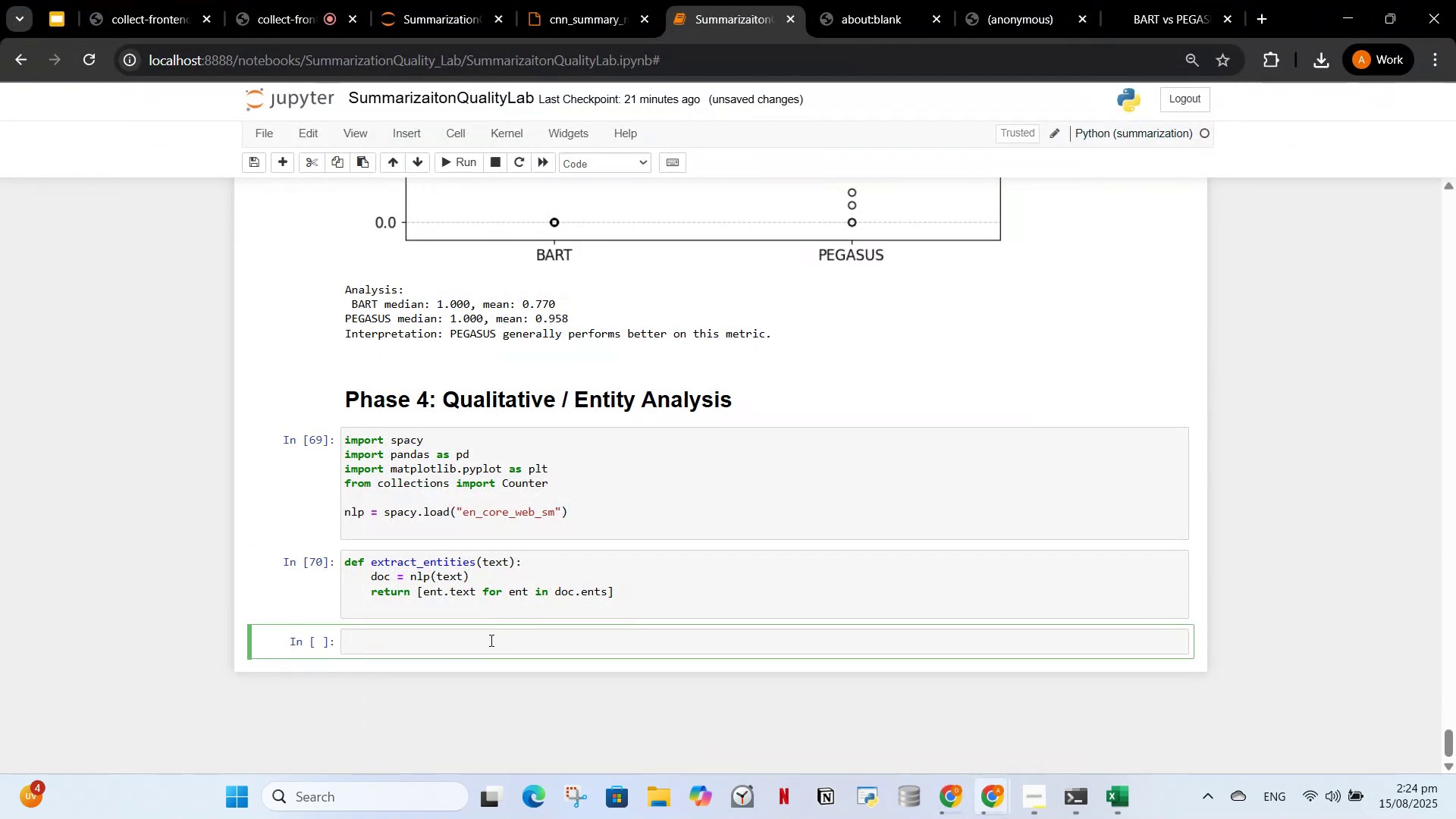 
key(Control+V)
 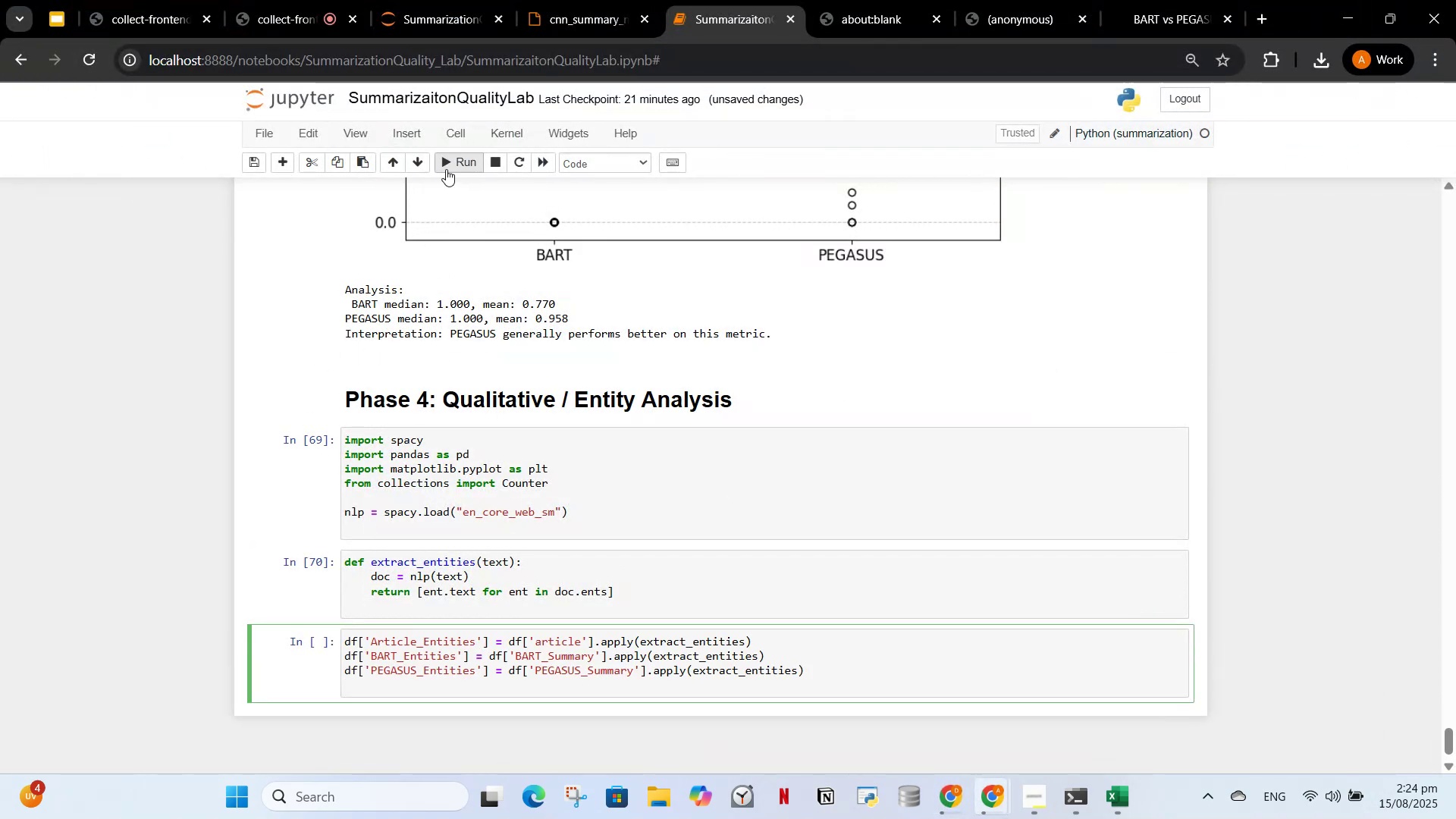 
left_click([451, 167])
 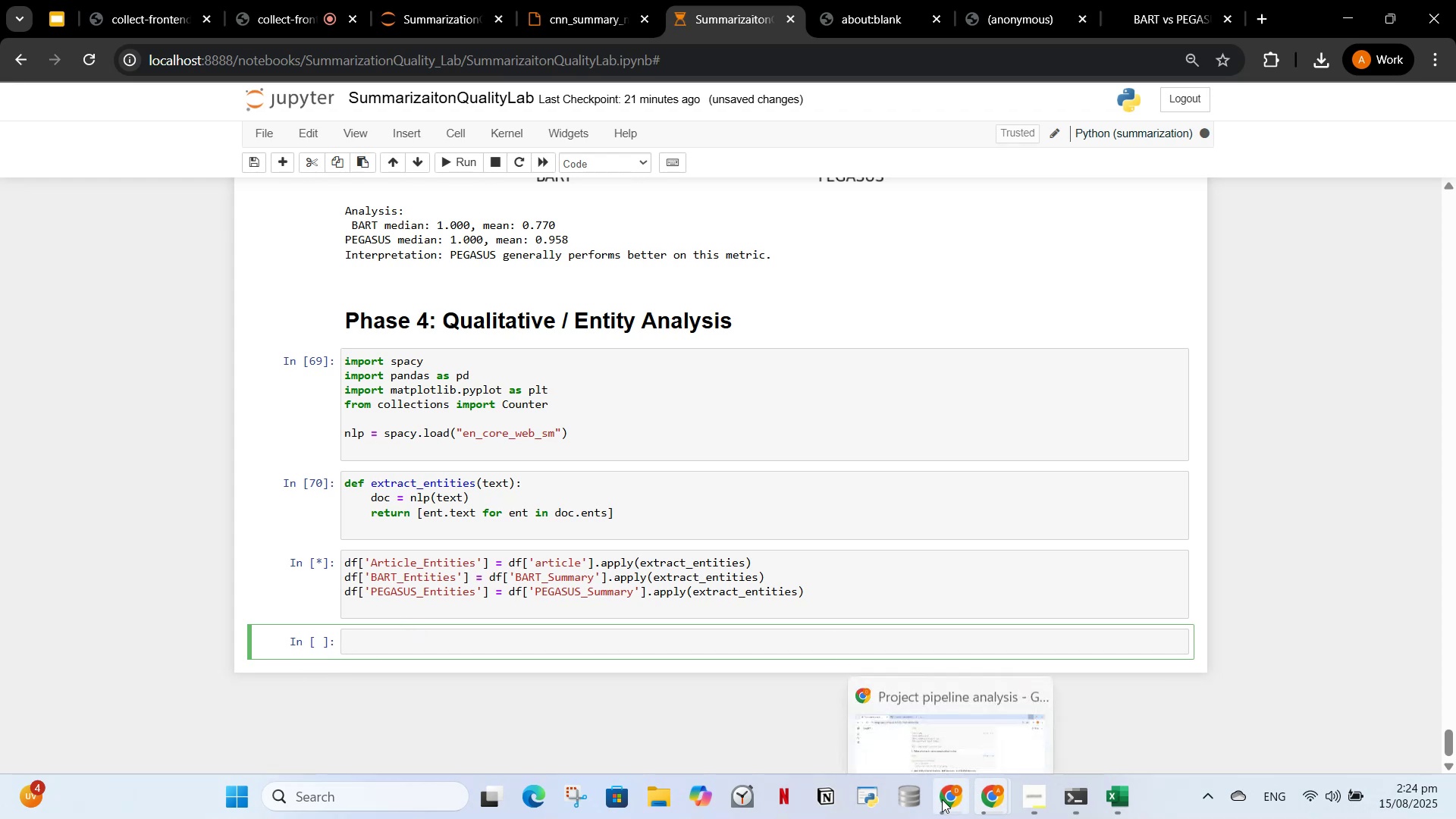 
wait(14.17)
 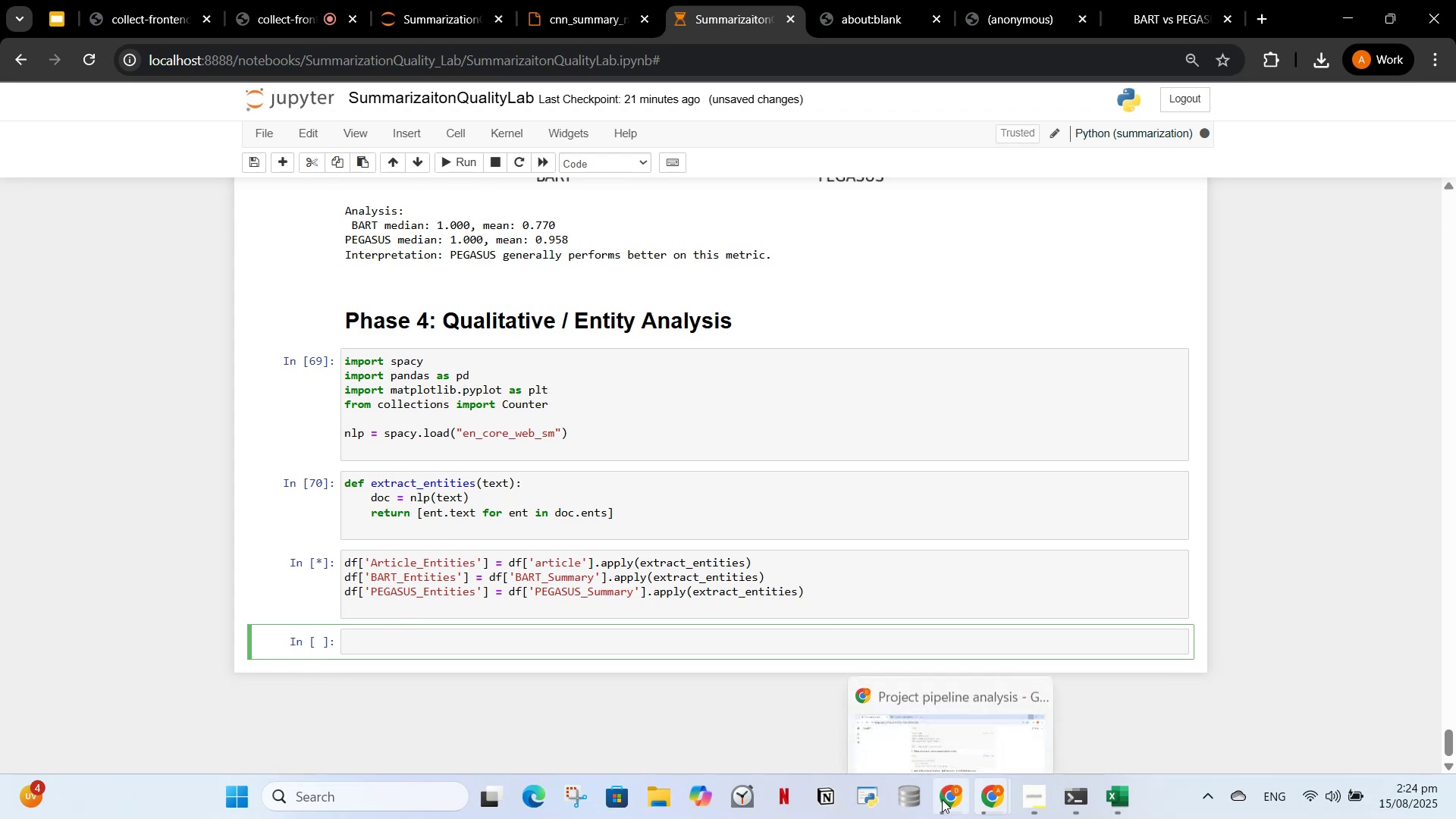 
left_click([906, 700])
 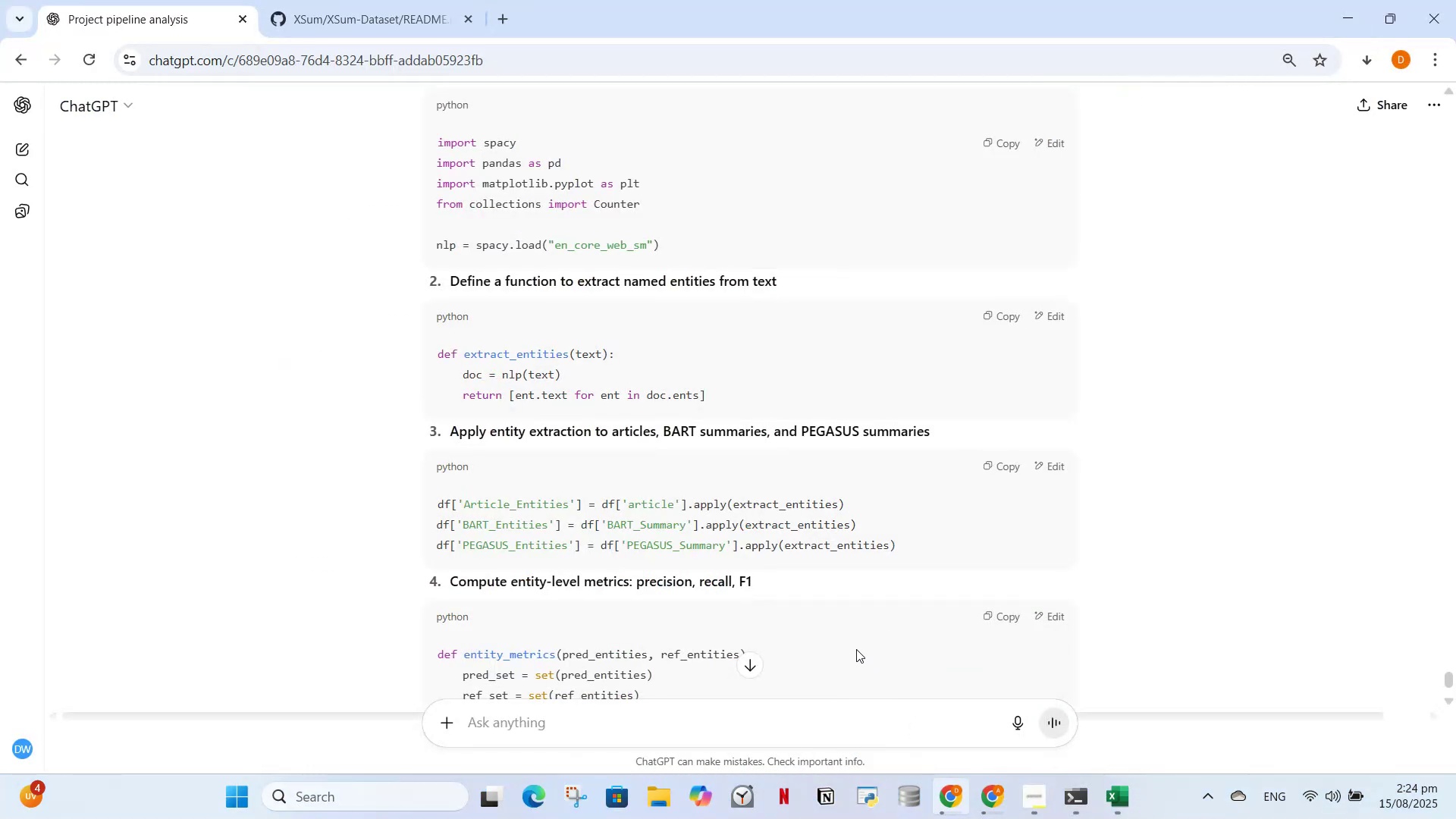 
scroll: coordinate [642, 423], scroll_direction: down, amount: 13.0
 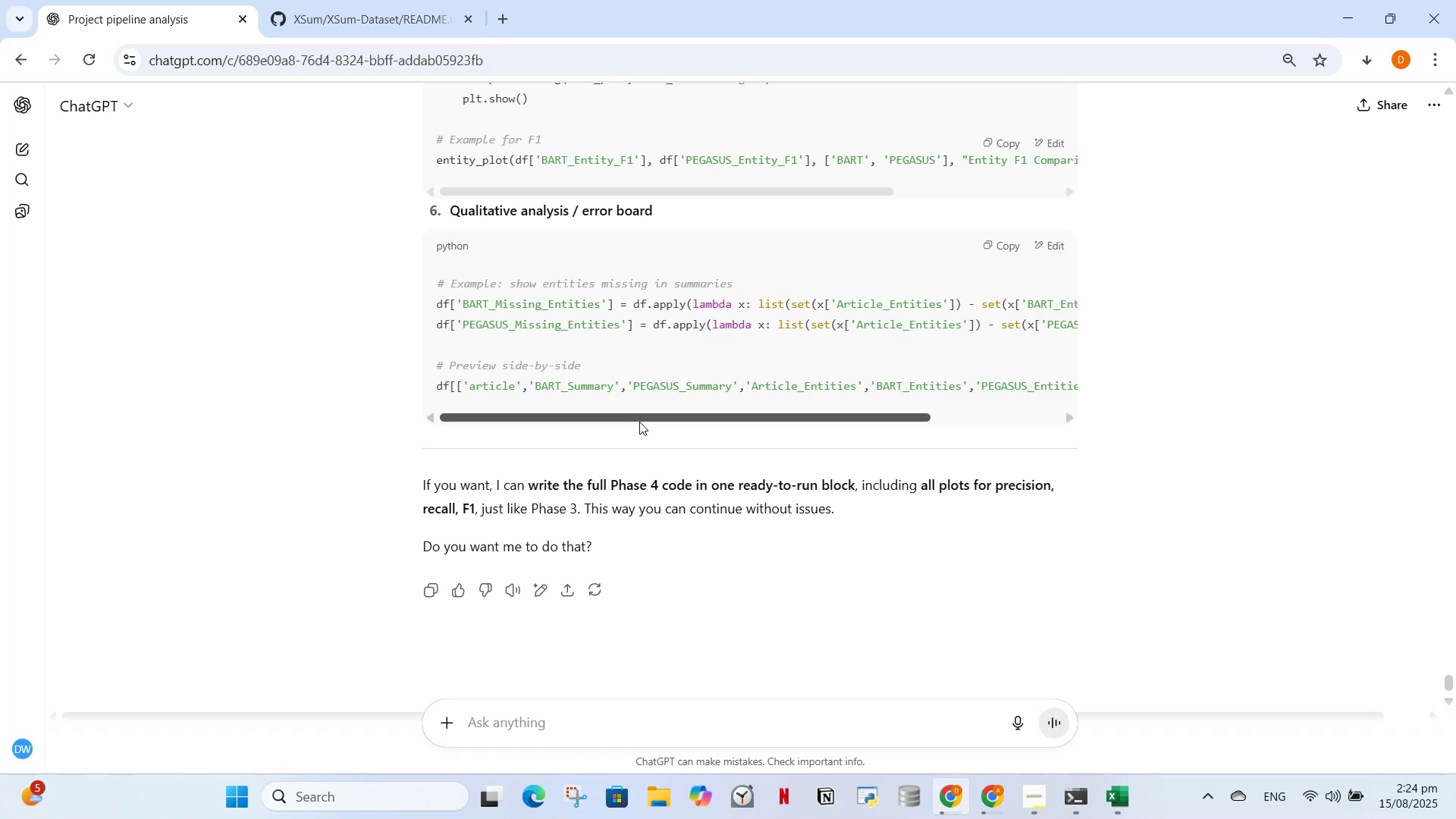 
wait(9.18)
 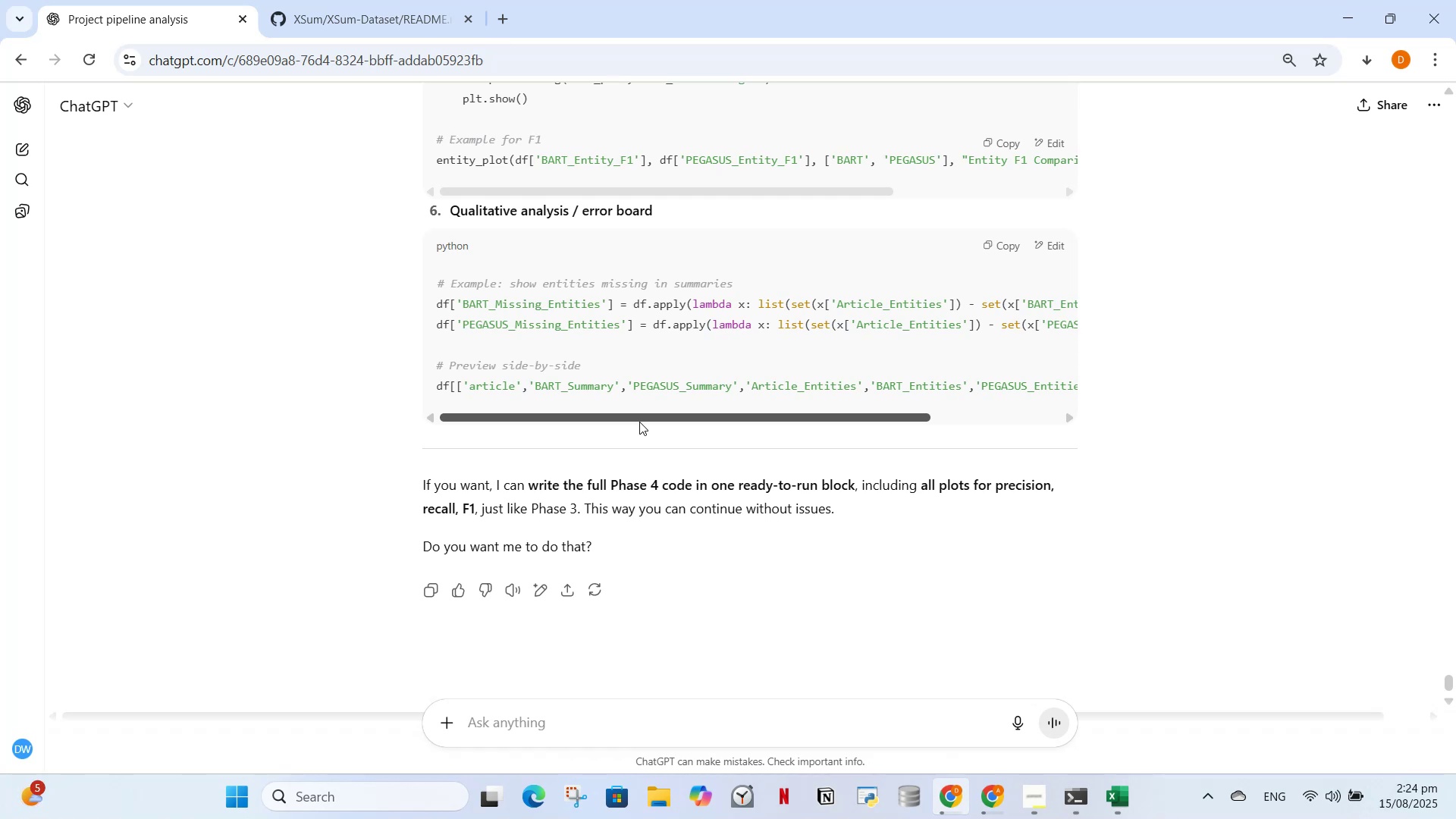 
scroll: coordinate [807, 478], scroll_direction: up, amount: 5.0
 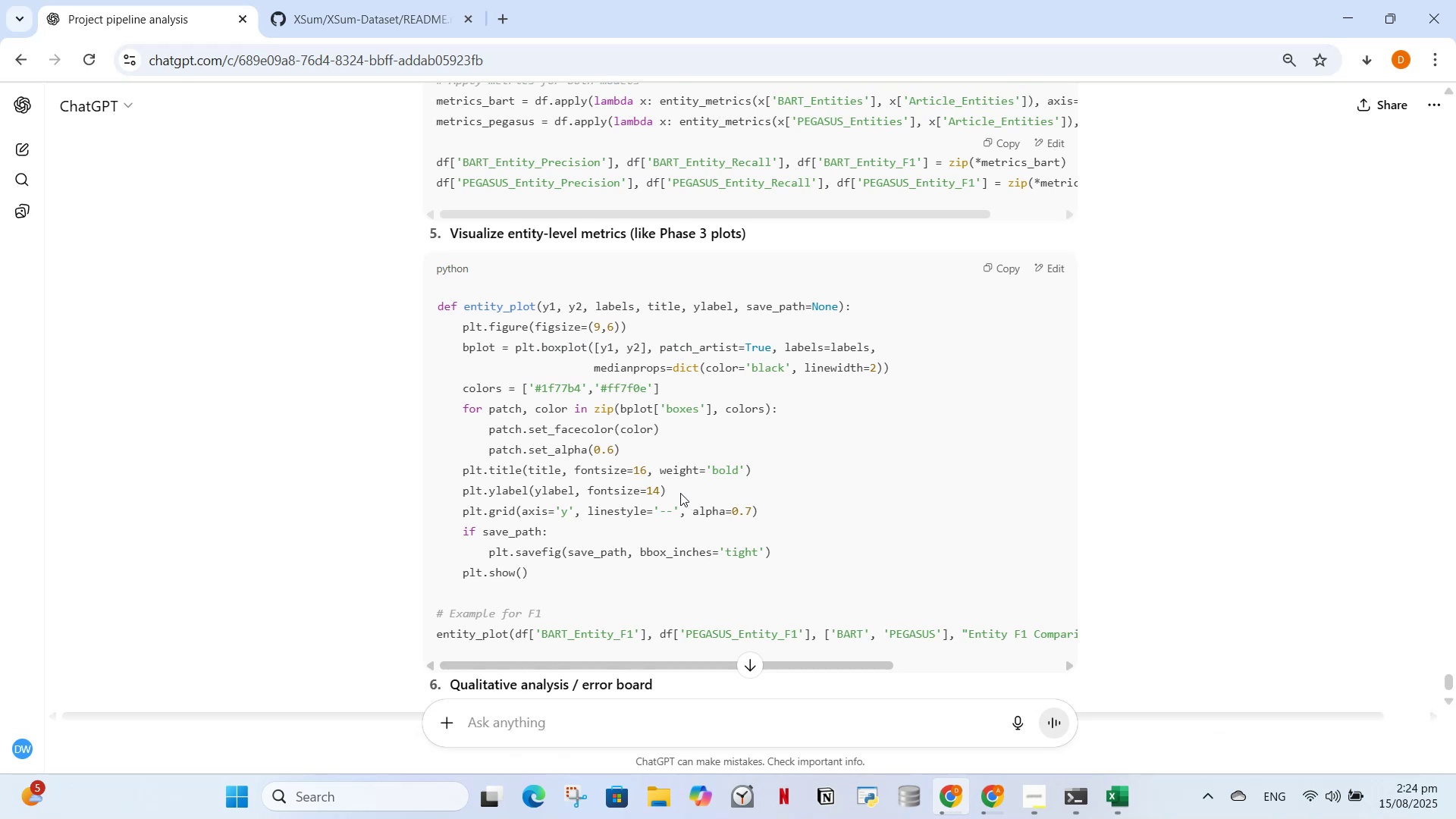 
scroll: coordinate [661, 505], scroll_direction: down, amount: 5.0
 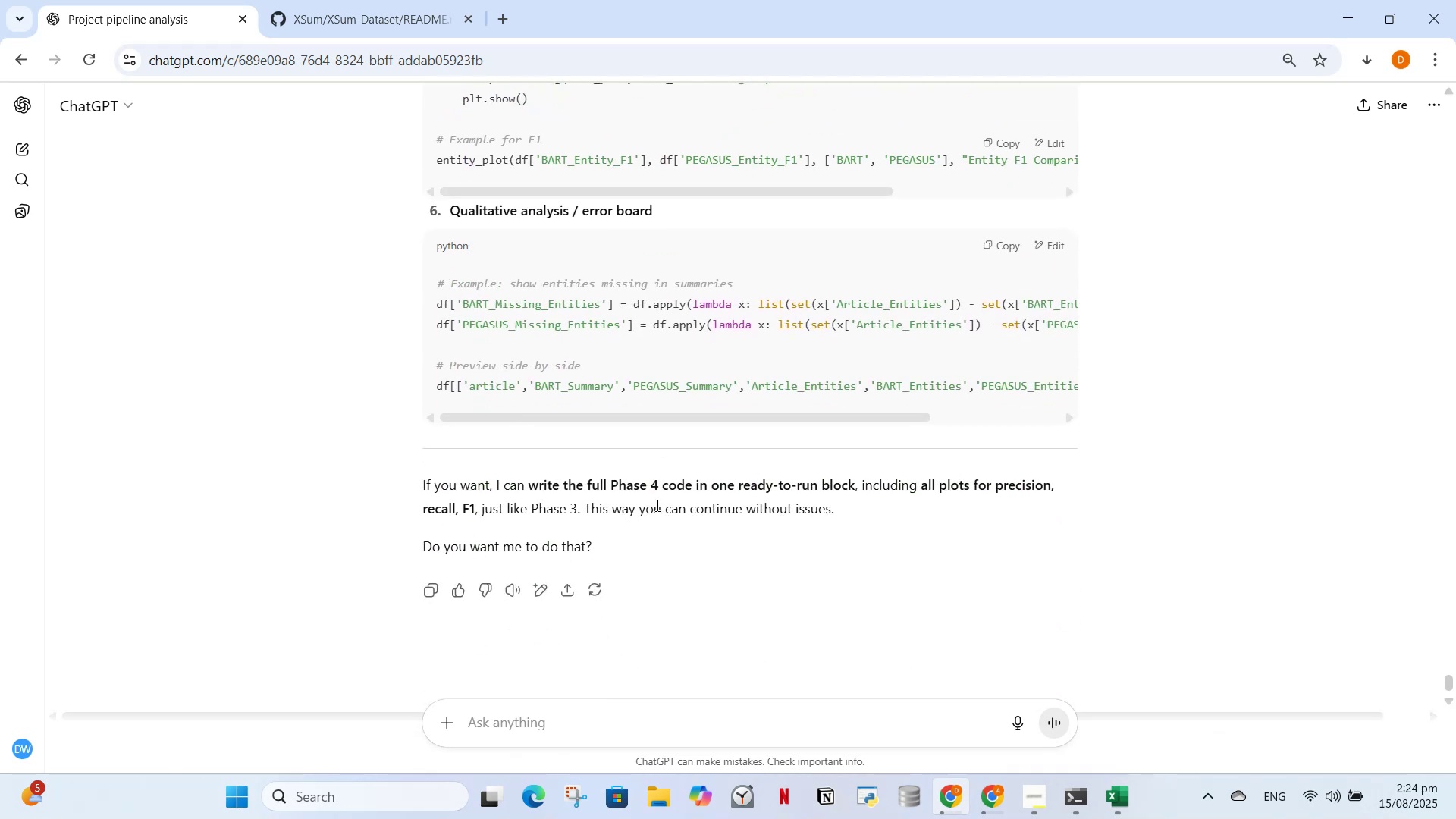 
scroll: coordinate [613, 347], scroll_direction: up, amount: 12.0
 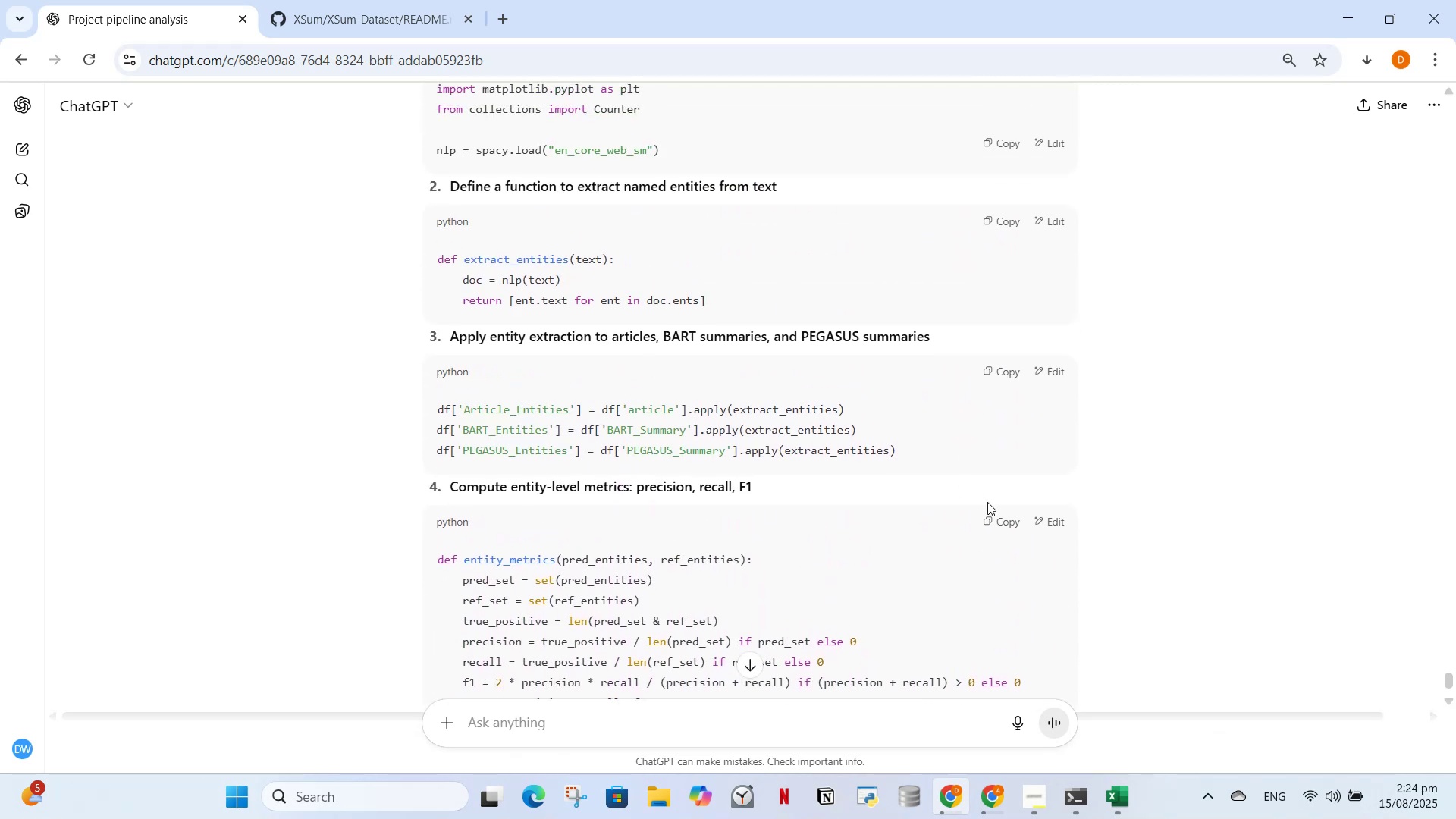 
left_click([987, 513])
 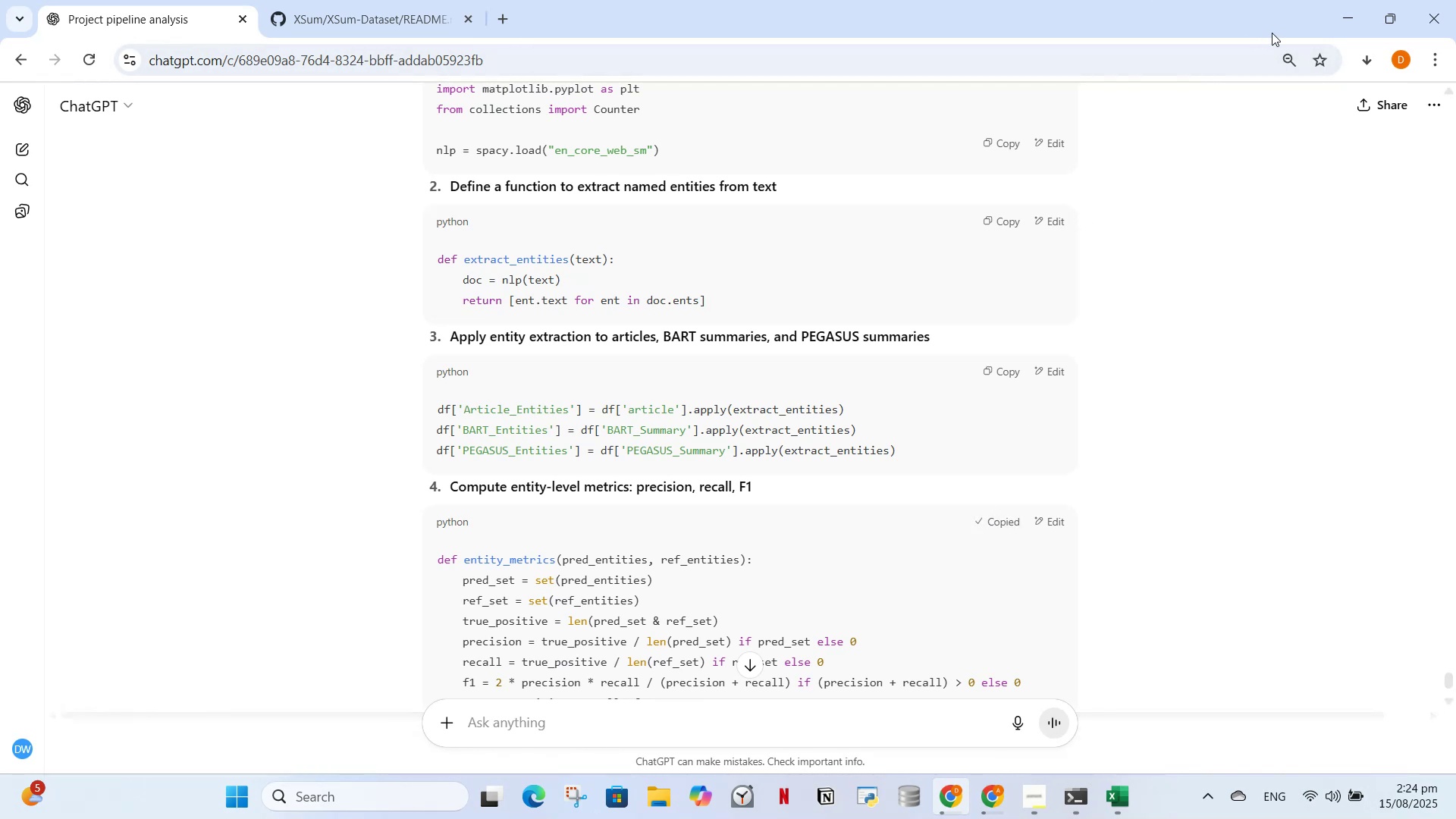 
left_click([1359, 10])
 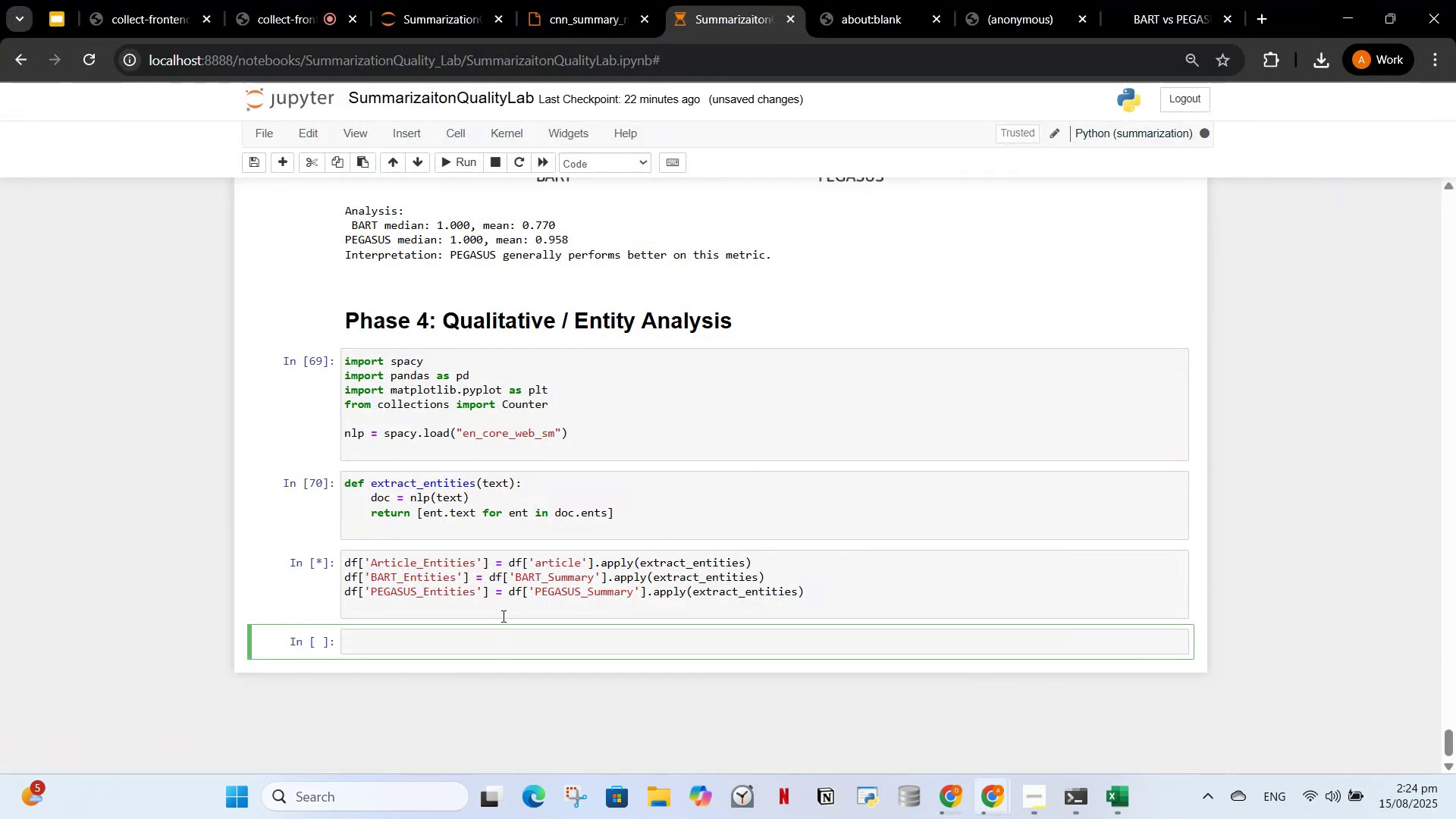 
left_click([497, 588])
 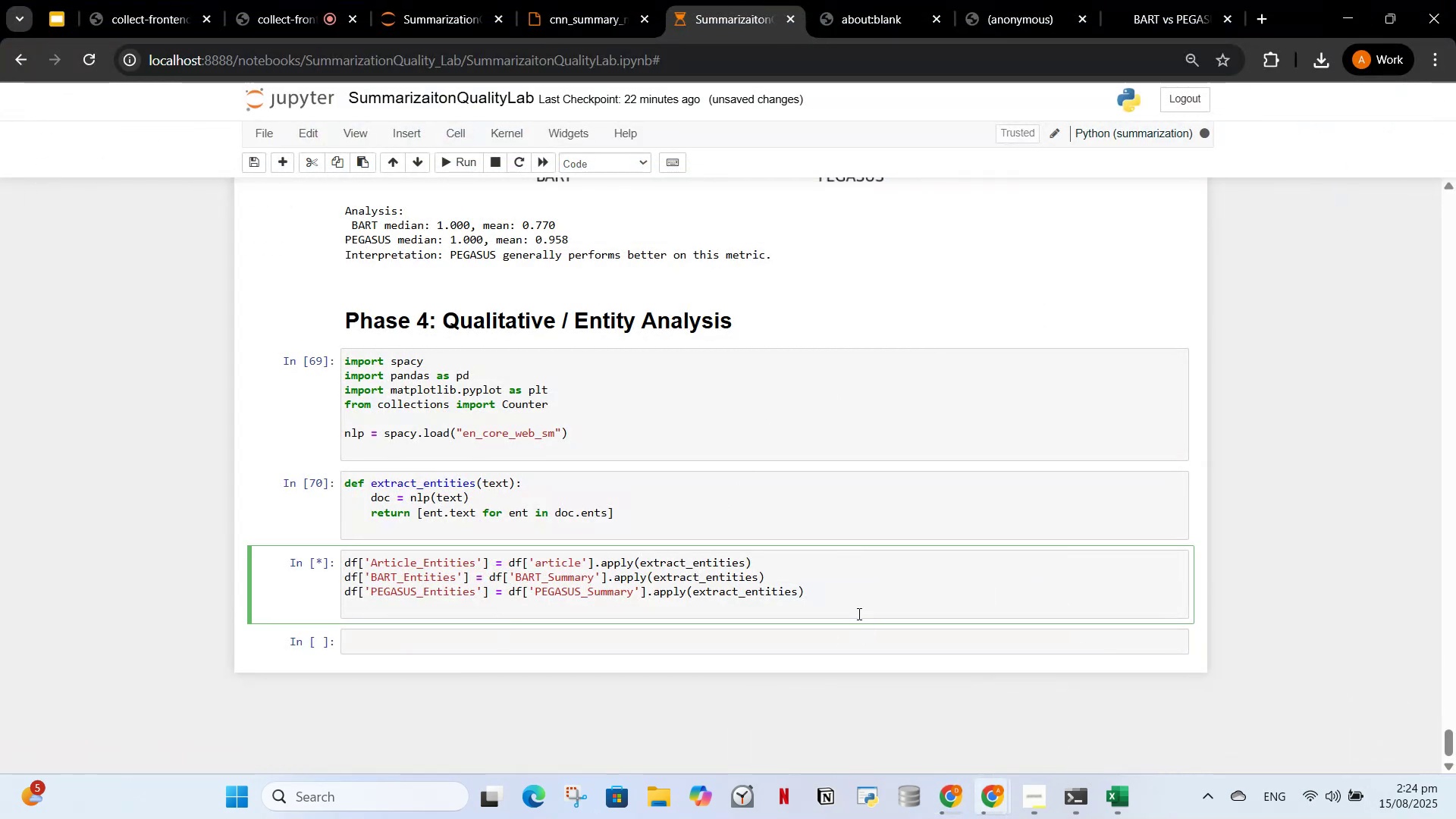 
left_click_drag(start_coordinate=[839, 595], to_coordinate=[315, 553])
 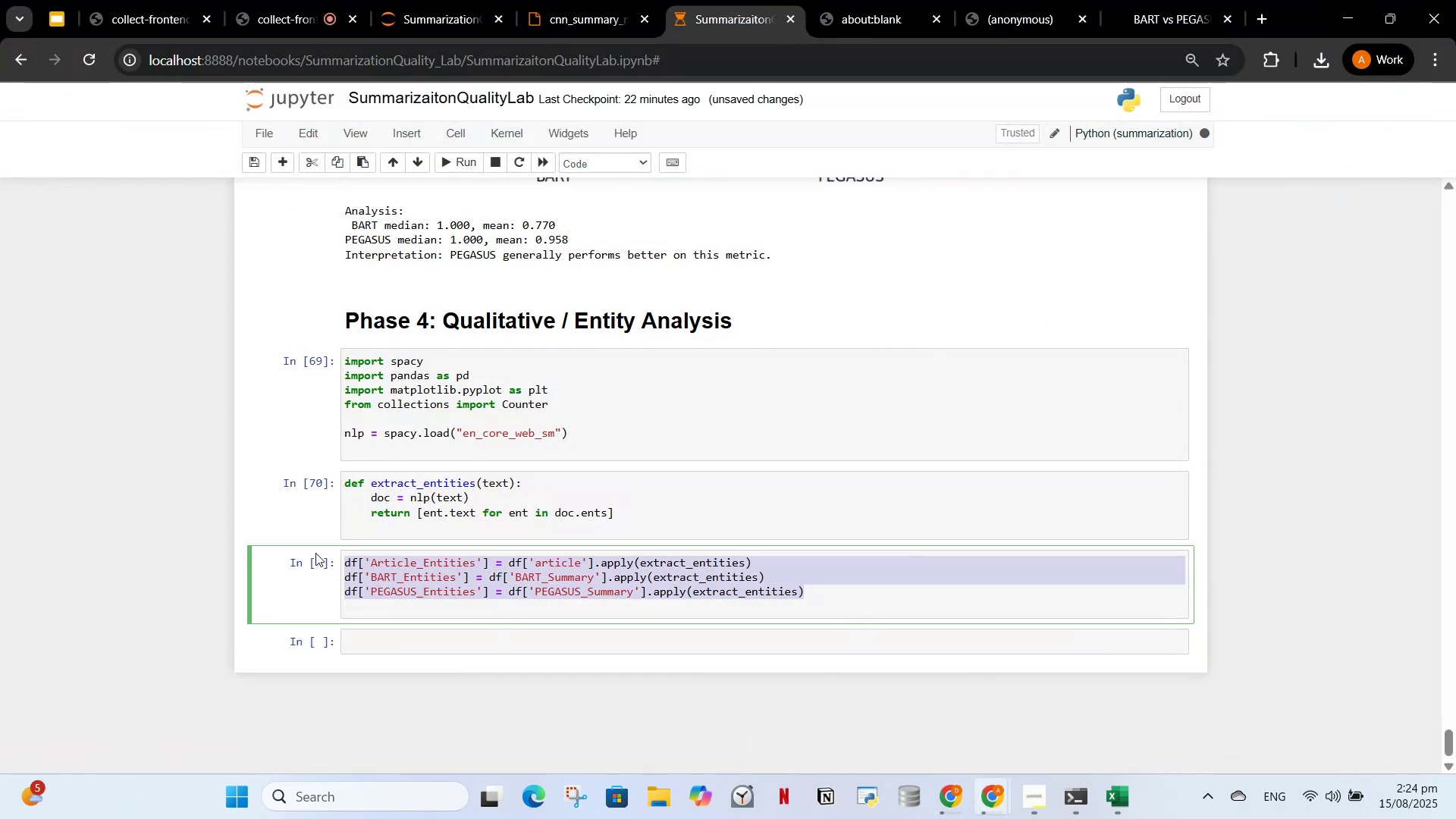 
key(Control+ControlLeft)
 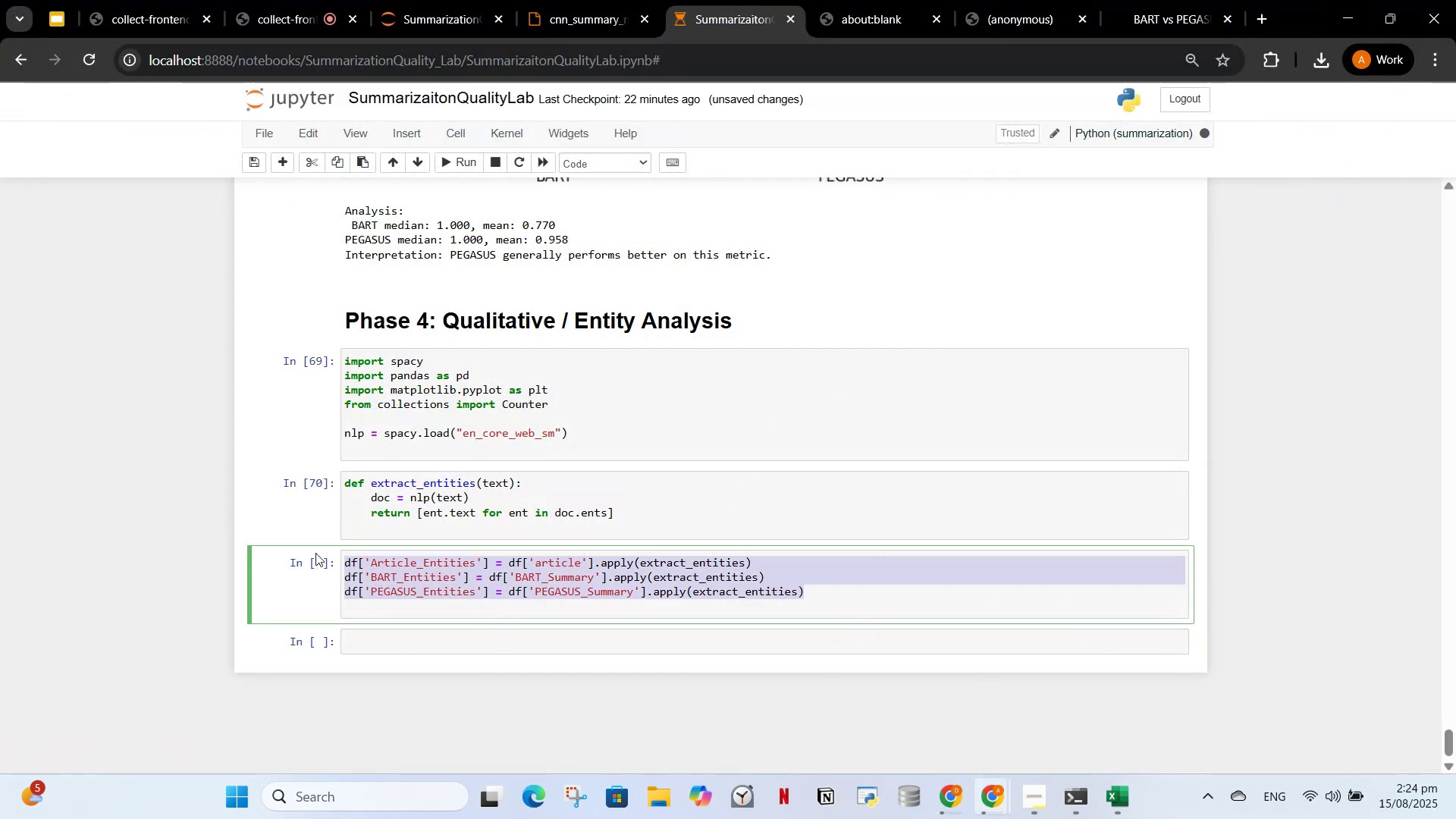 
key(Control+C)
 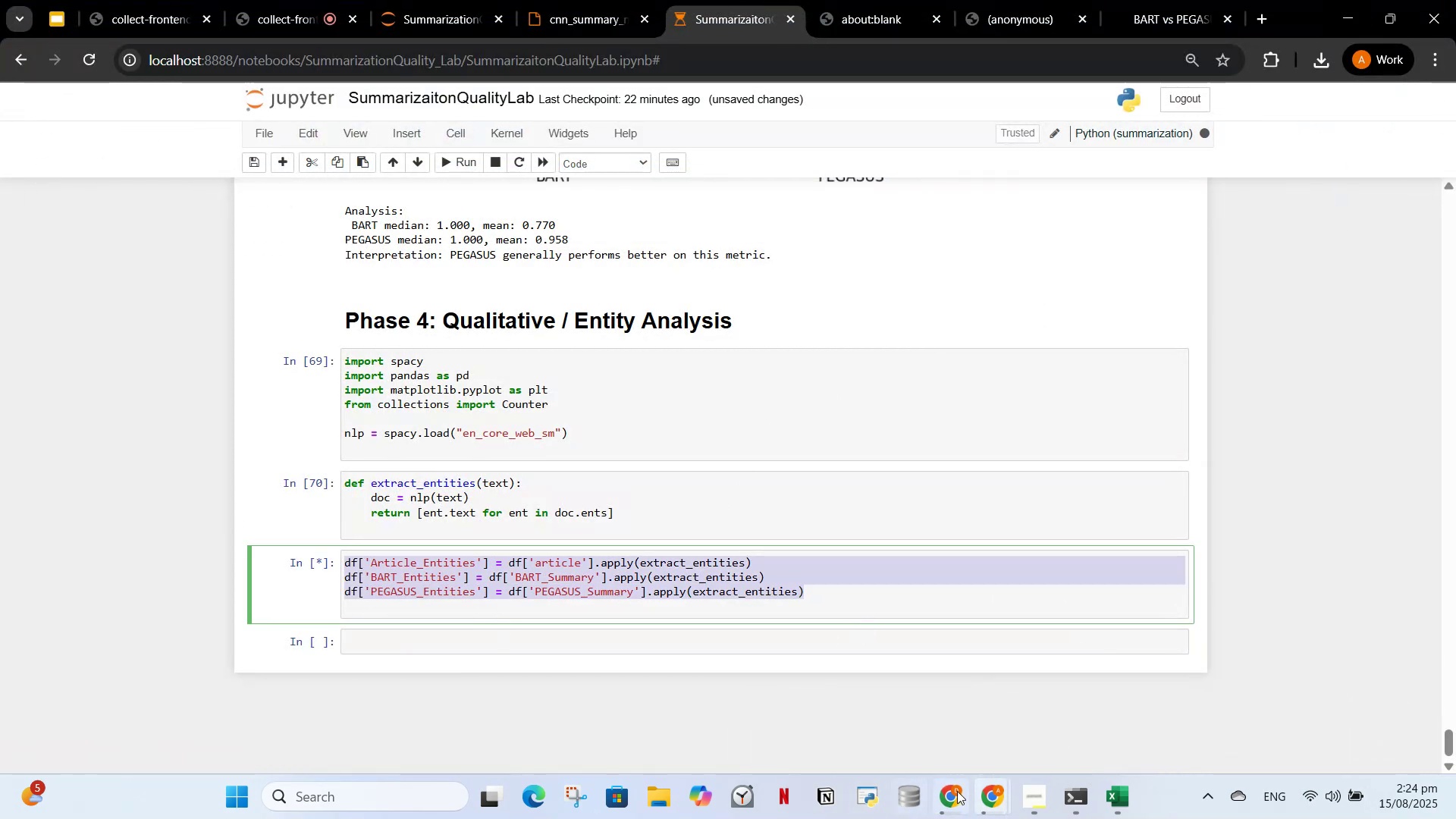 
left_click([959, 791])
 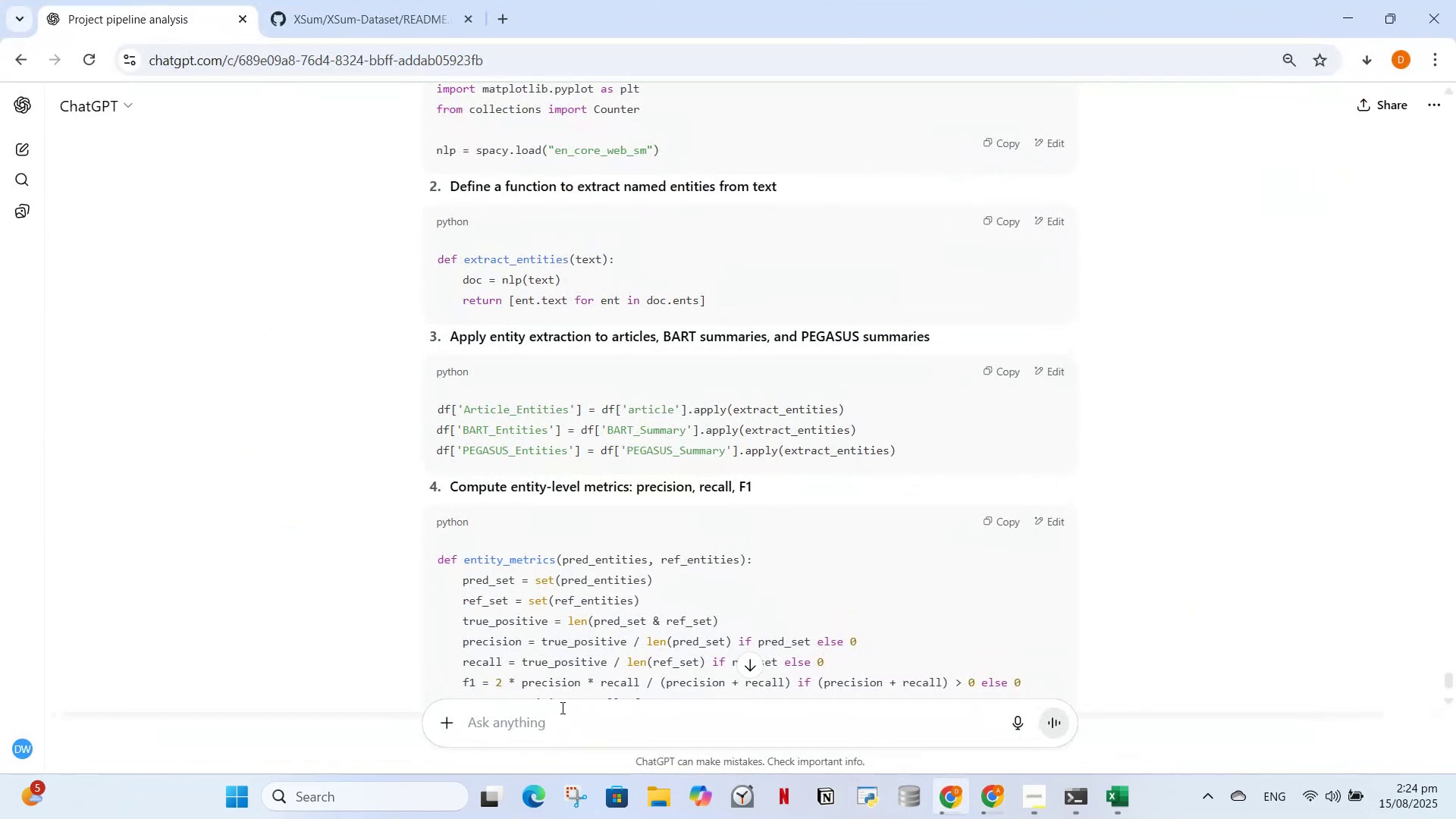 
left_click([561, 708])
 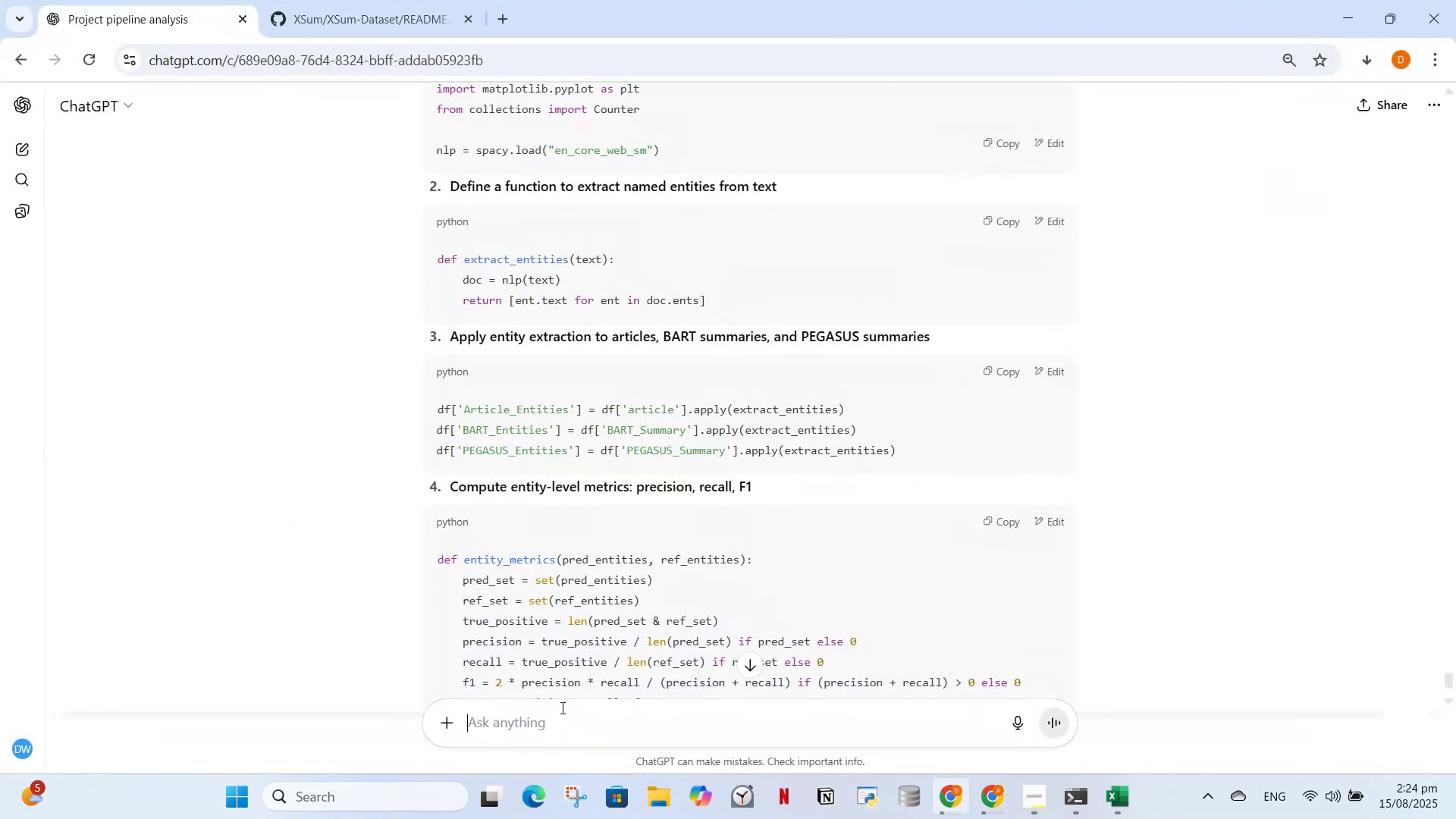 
key(Control+V)
 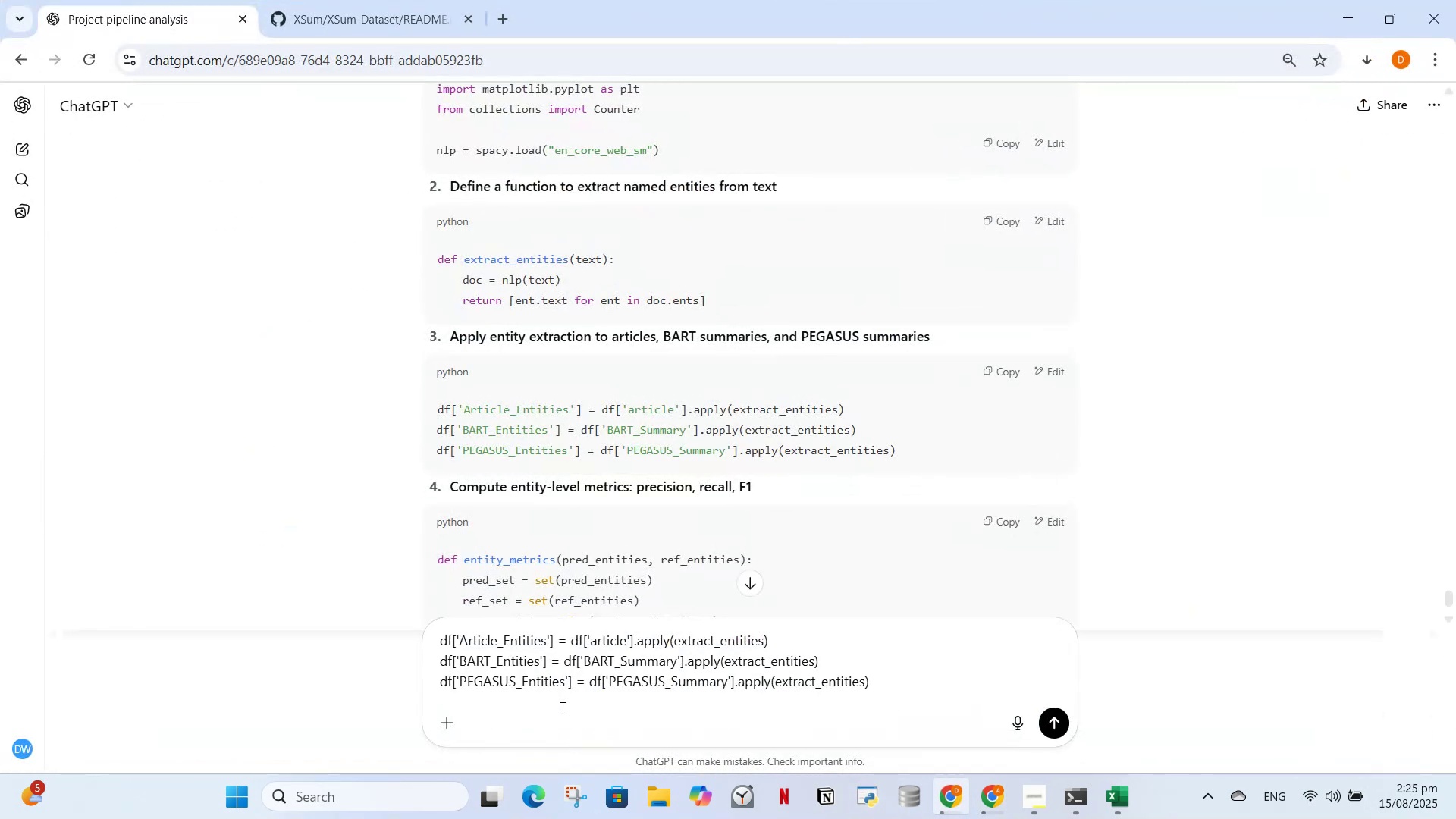 
type( this is tlk)
key(Backspace)
type(a)
key(Backspace)
key(Backspace)
type(aking some time)
 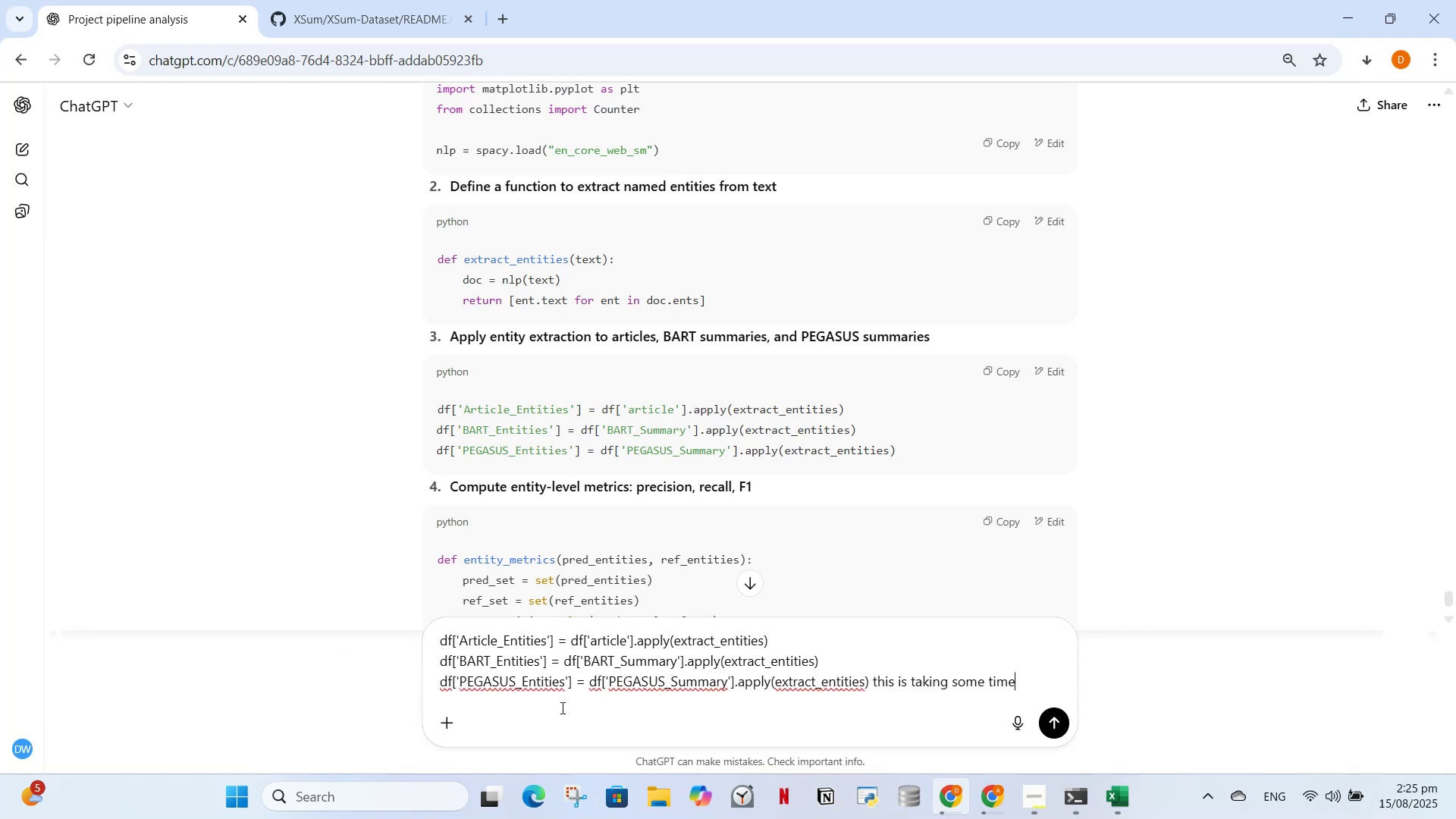 
key(Enter)
 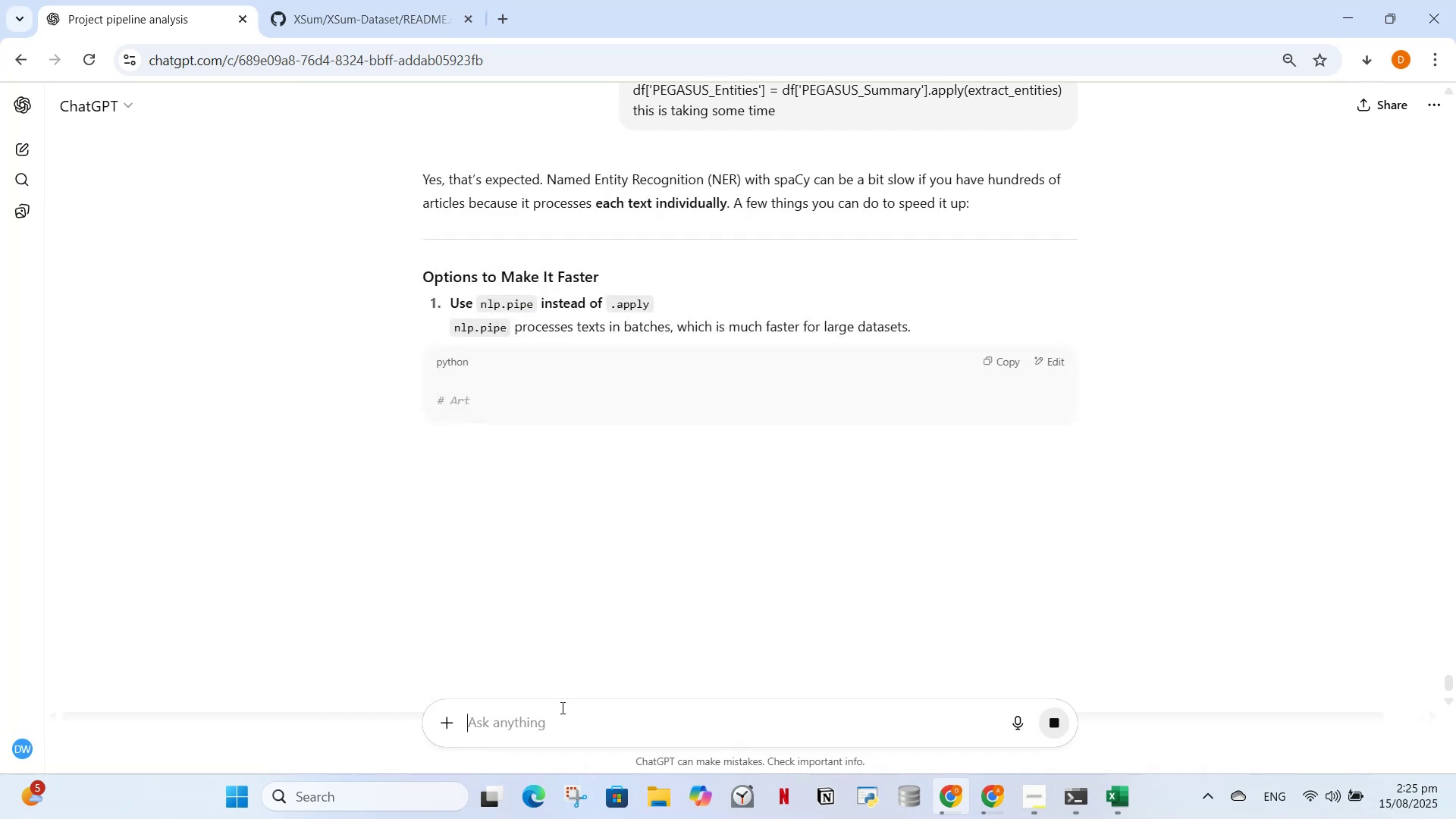 
wait(19.08)
 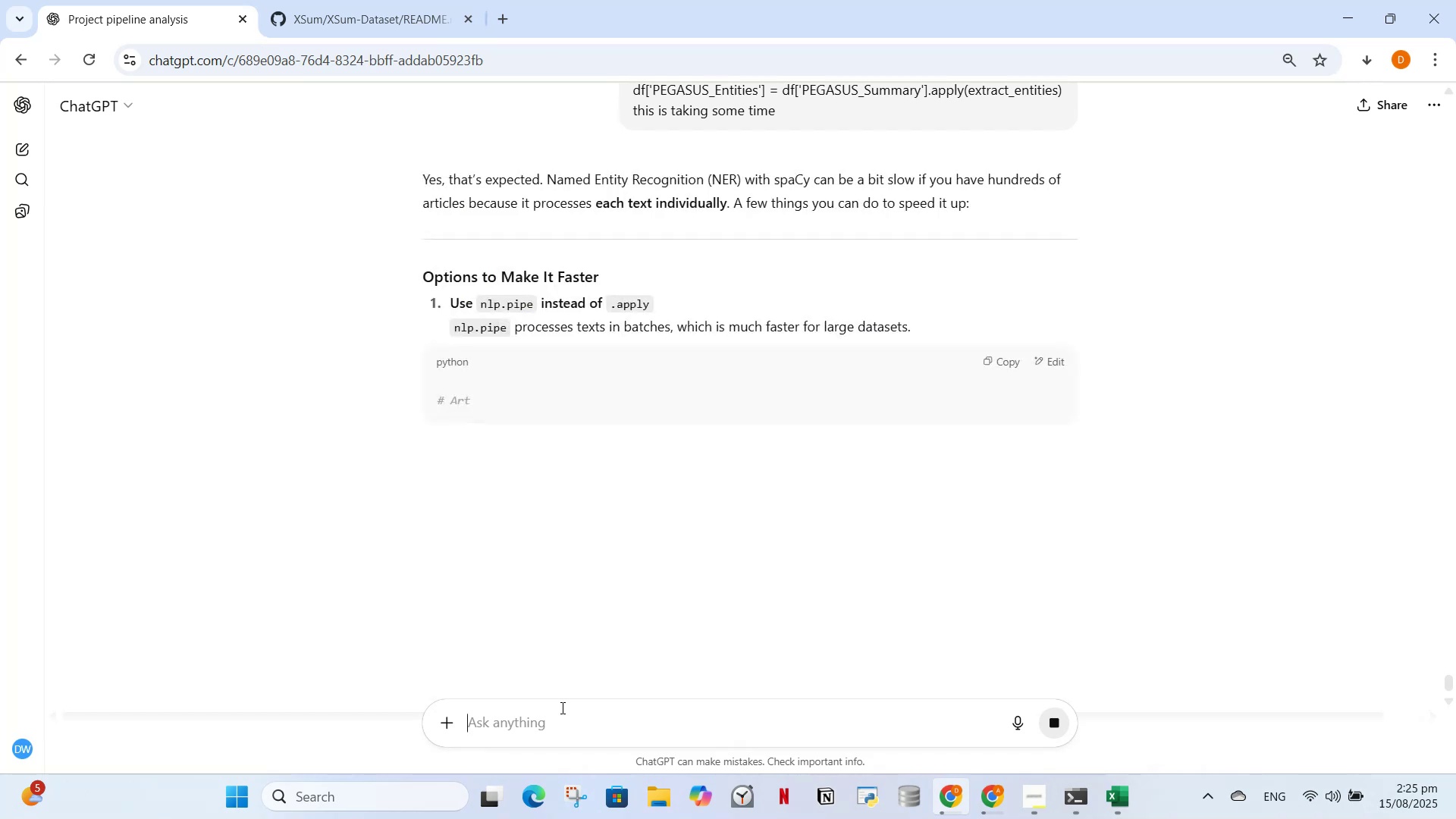 
scroll: coordinate [730, 535], scroll_direction: down, amount: 1.0
 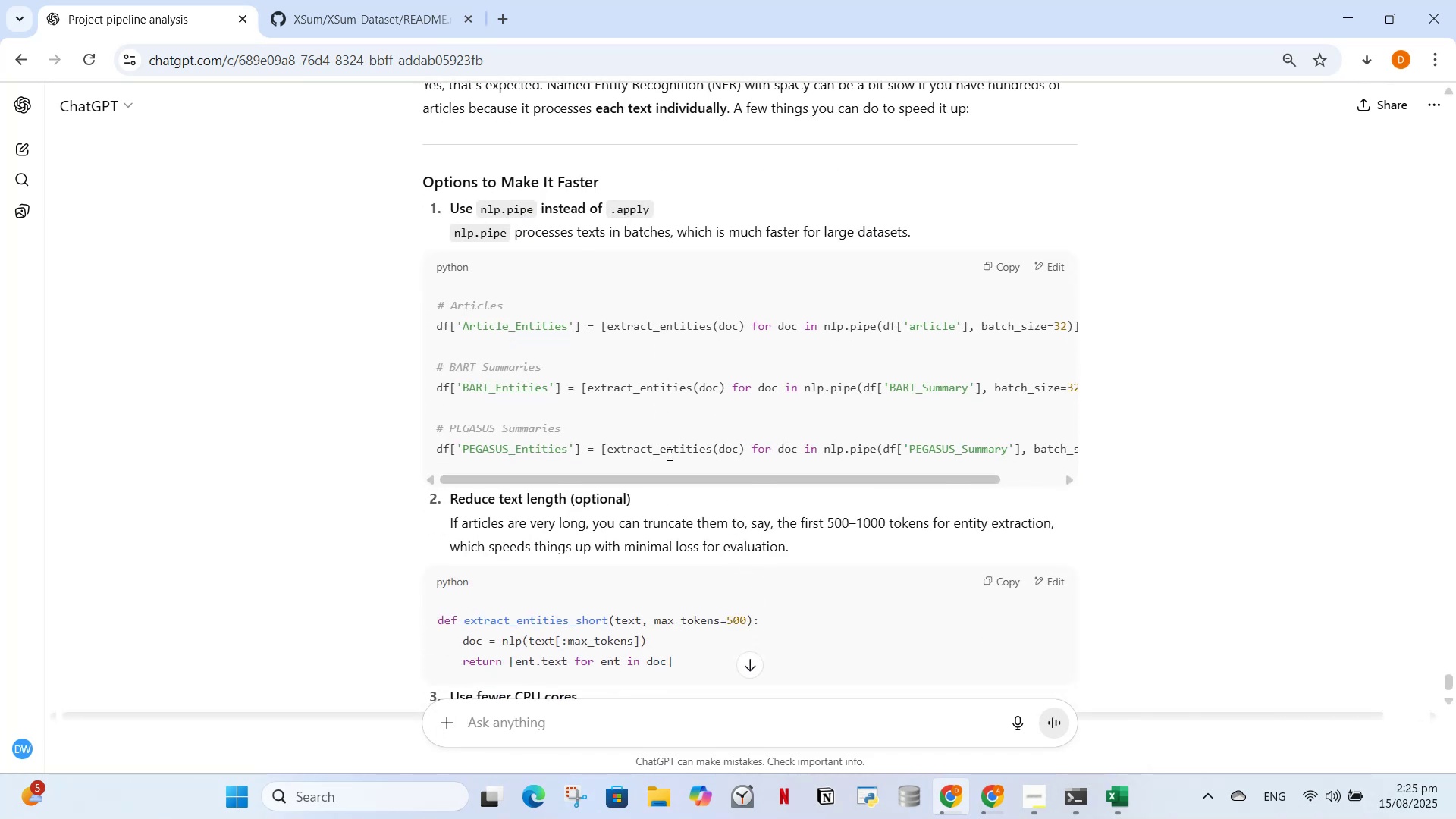 
left_click_drag(start_coordinate=[668, 477], to_coordinate=[567, 482])
 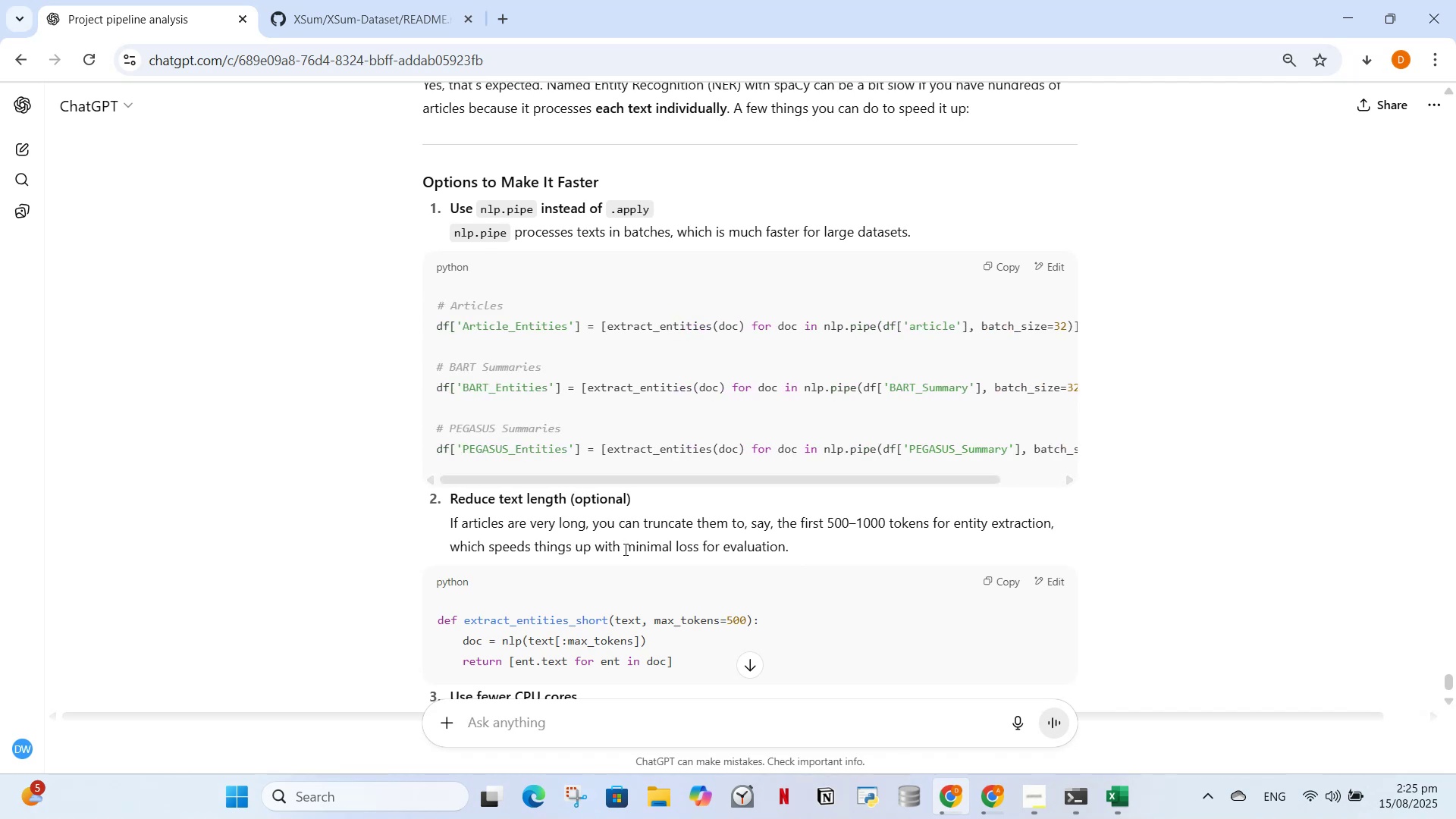 
scroll: coordinate [711, 502], scroll_direction: down, amount: 3.0
 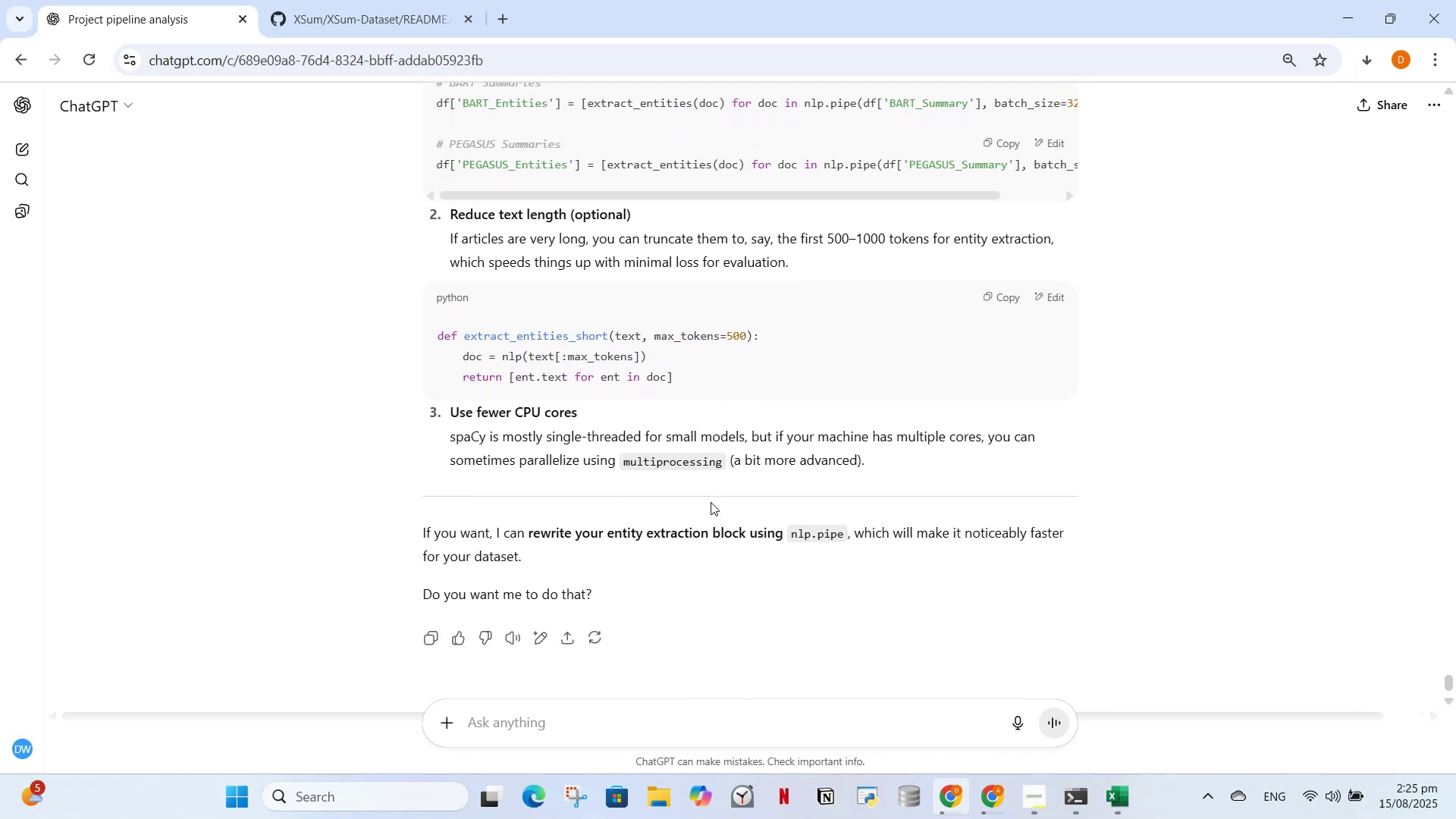 
scroll: coordinate [713, 525], scroll_direction: up, amount: 5.0
 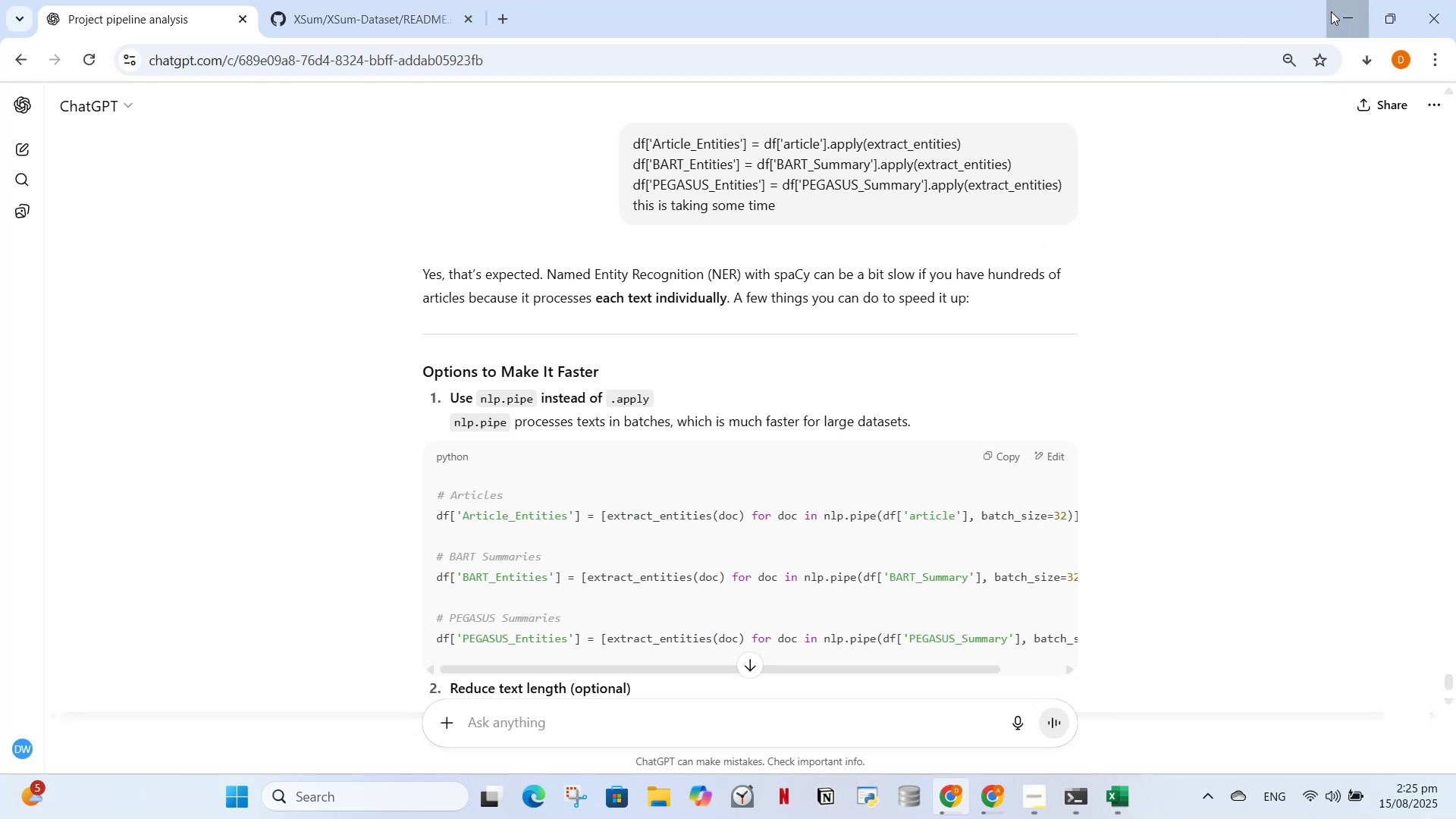 
wait(7.02)
 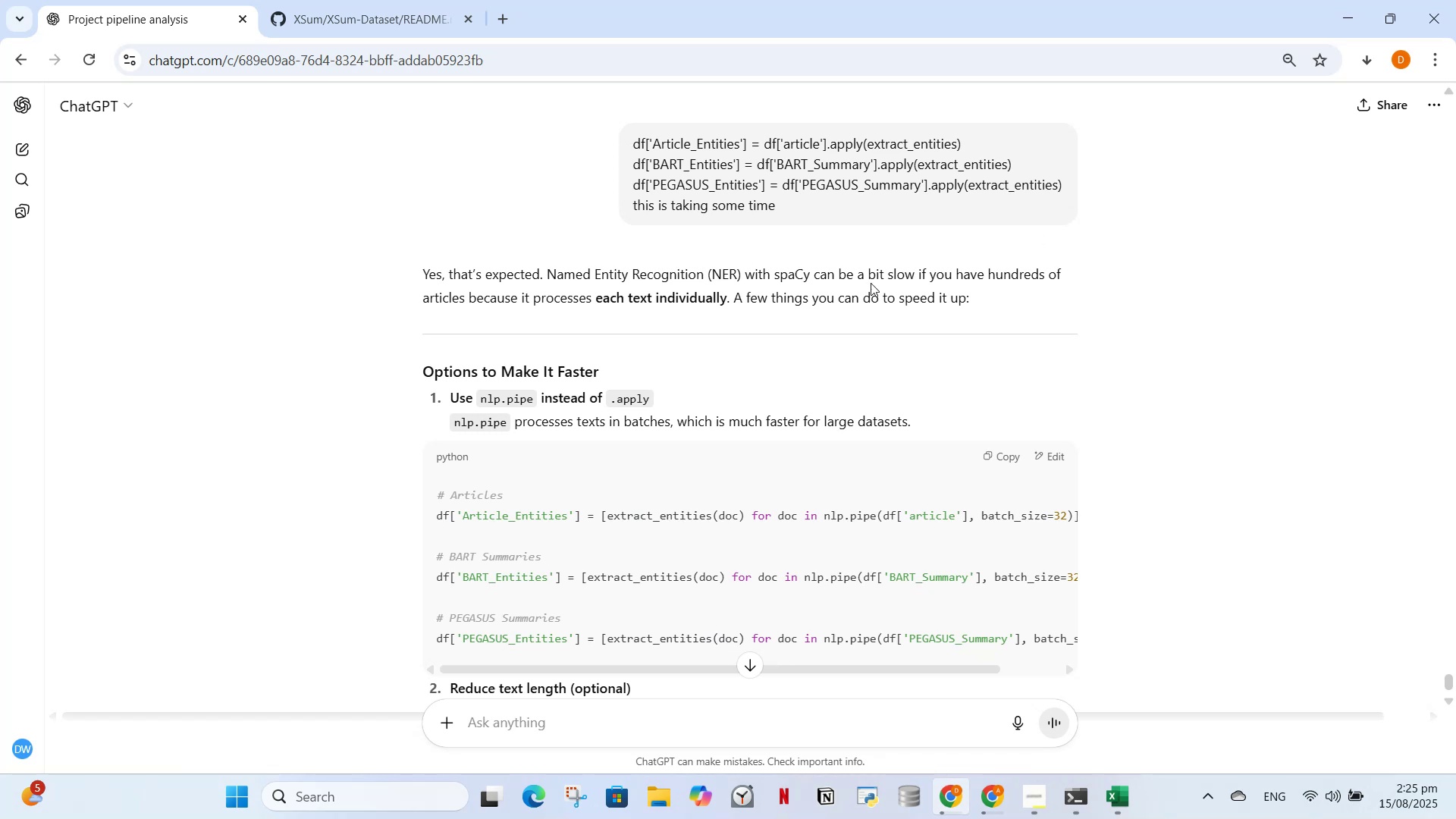 
left_click([541, 607])
 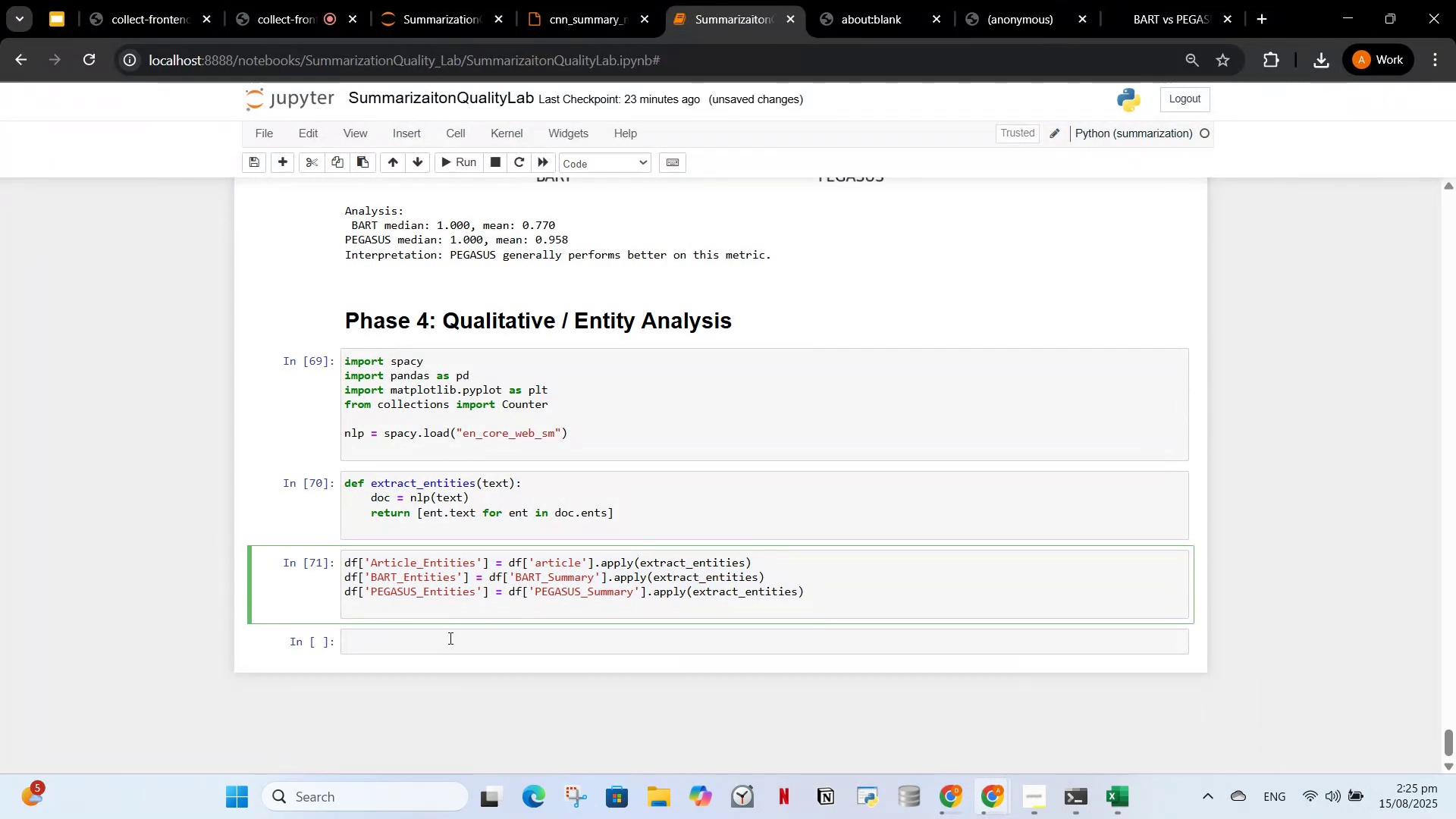 
left_click([449, 638])
 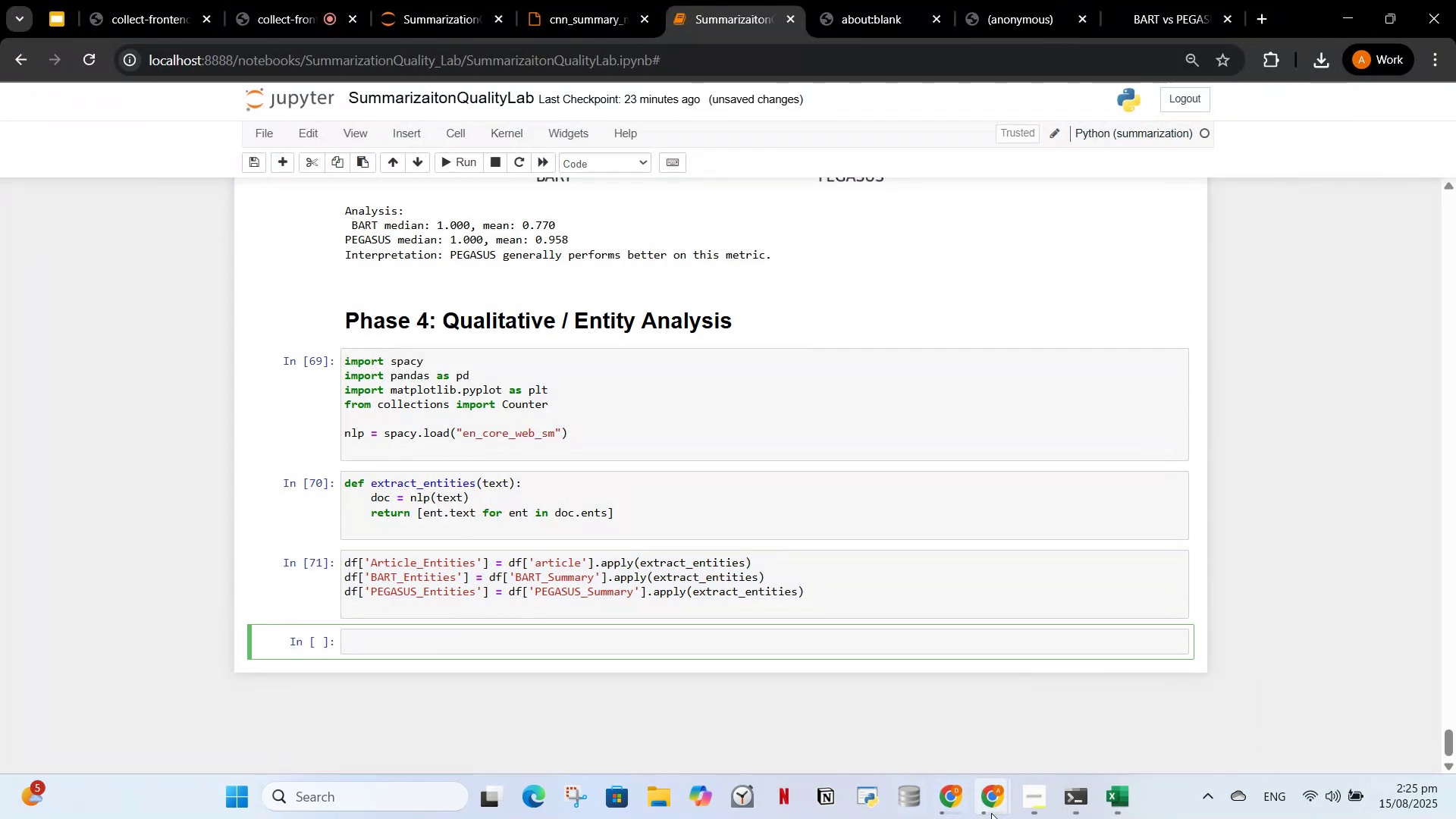 
left_click([943, 807])
 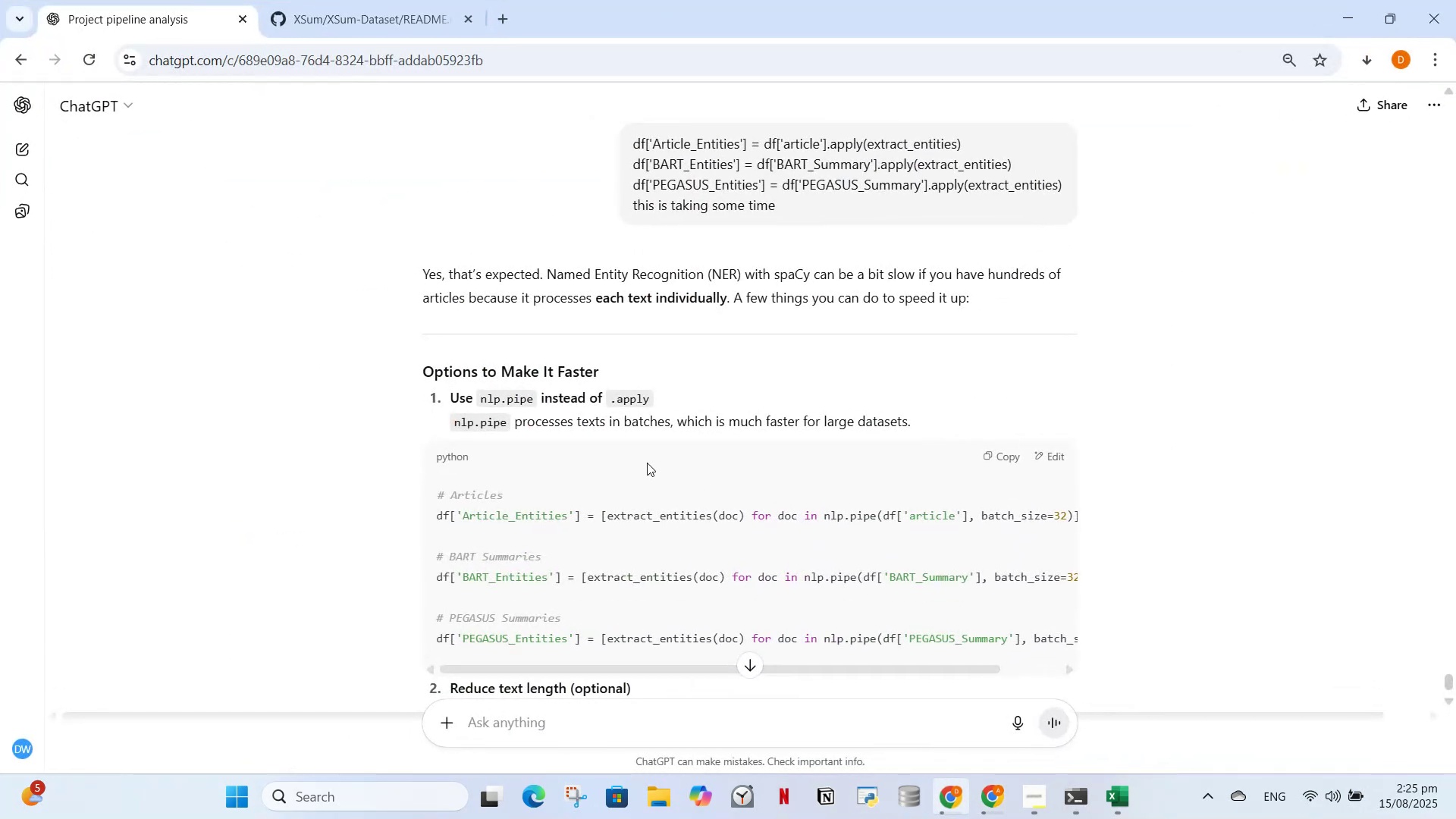 
scroll: coordinate [676, 408], scroll_direction: up, amount: 14.0
 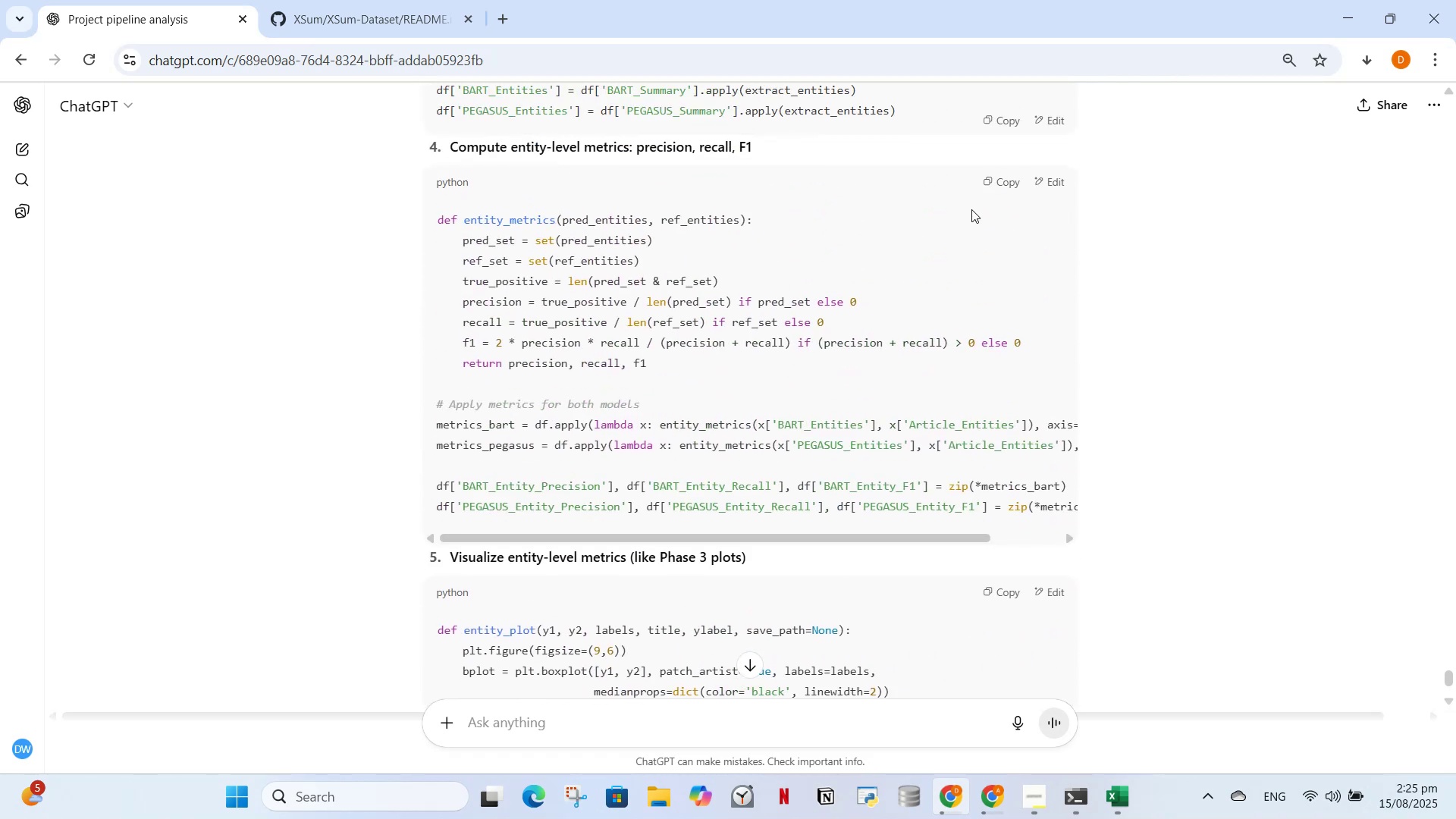 
left_click([984, 181])
 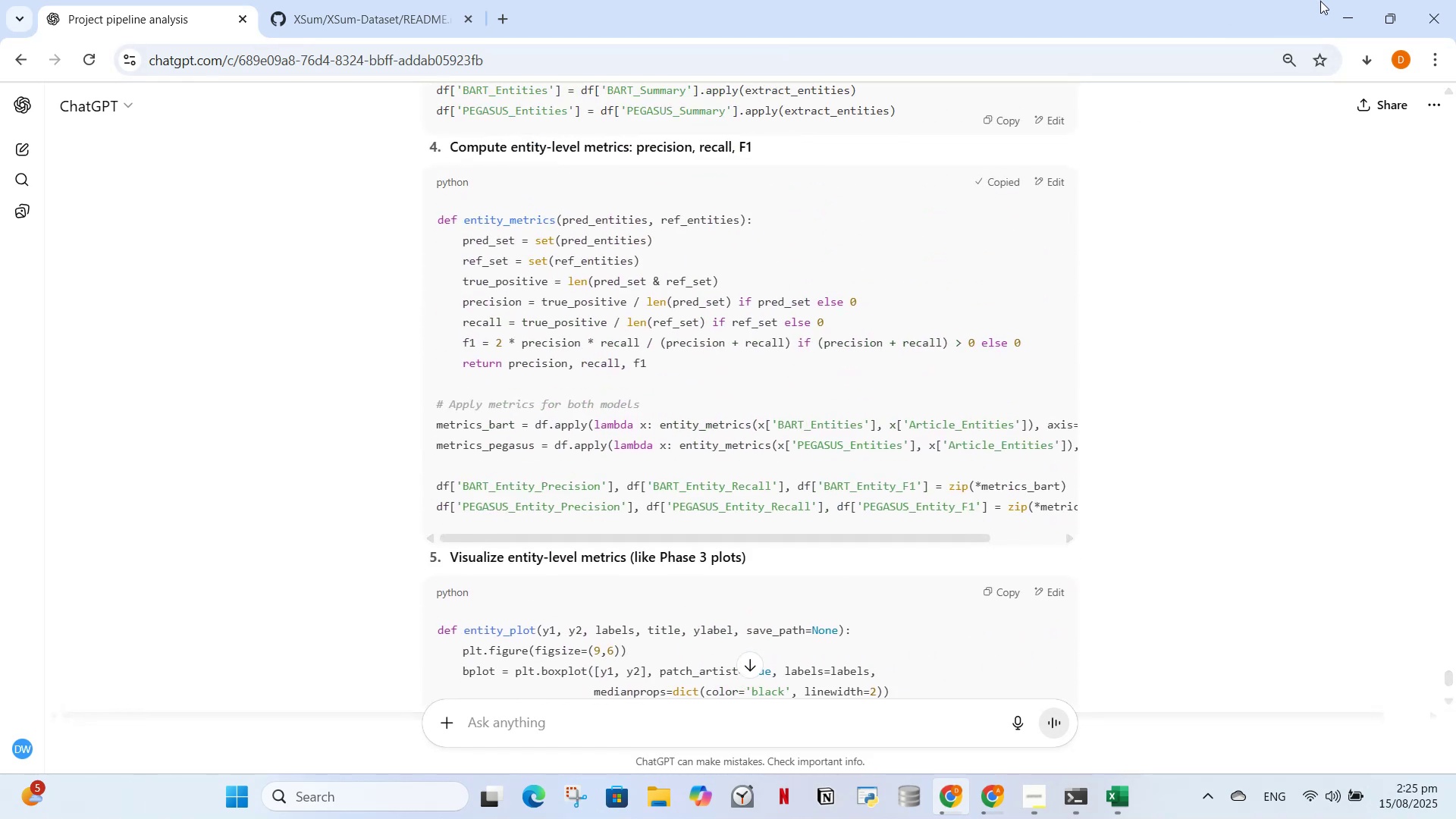 
left_click([1329, 10])
 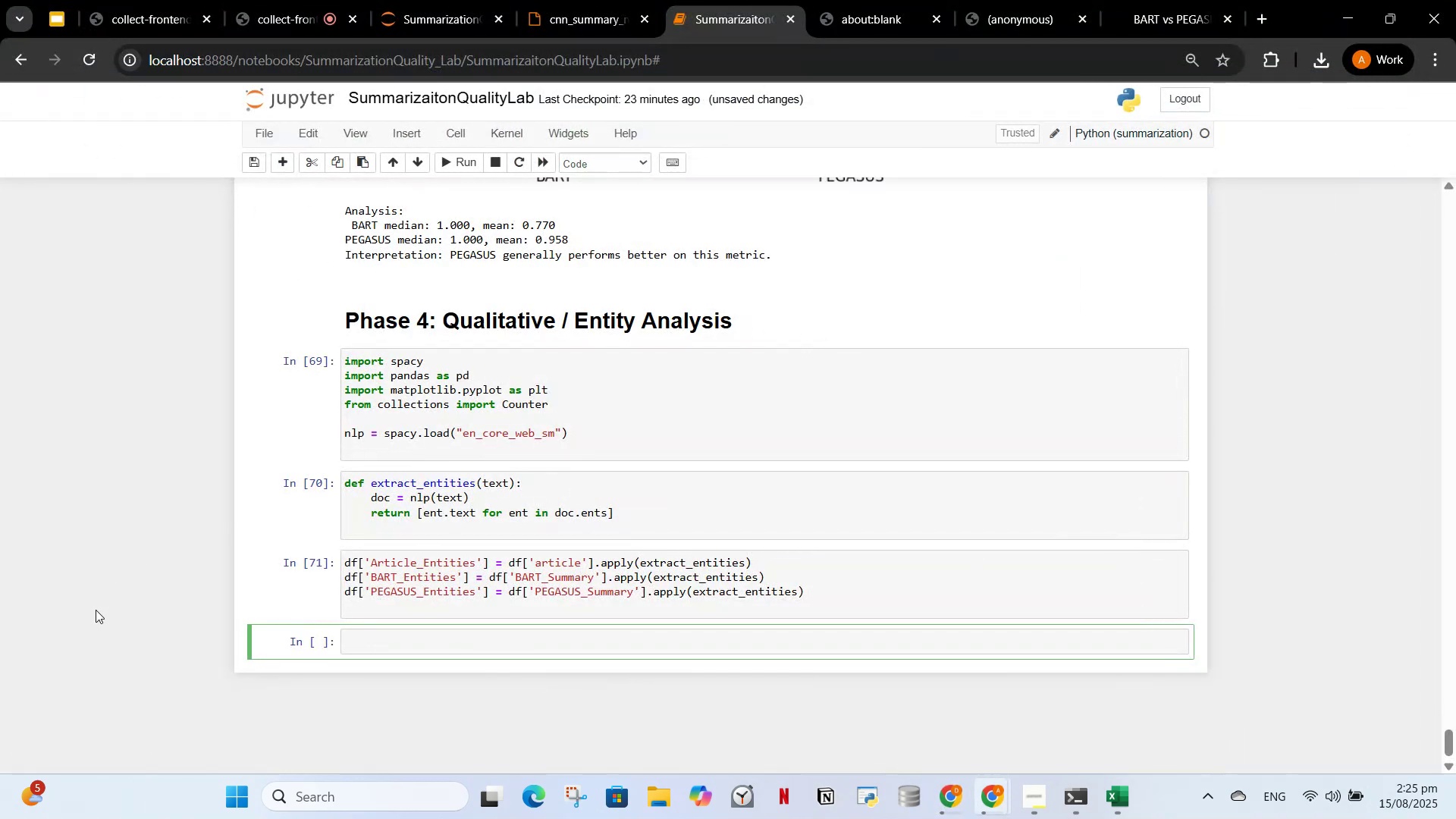 
key(V)
 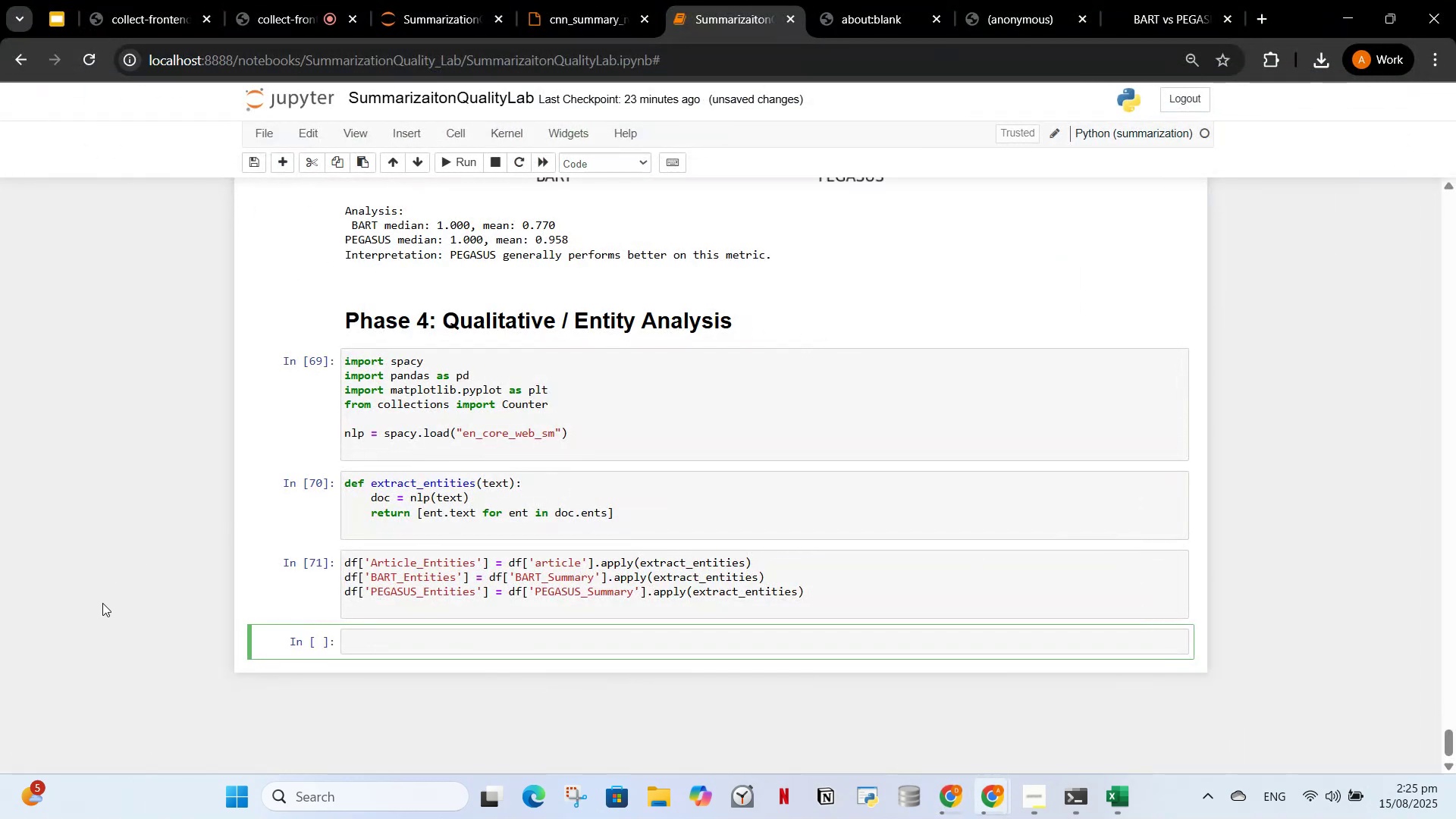 
key(Control+ControlLeft)
 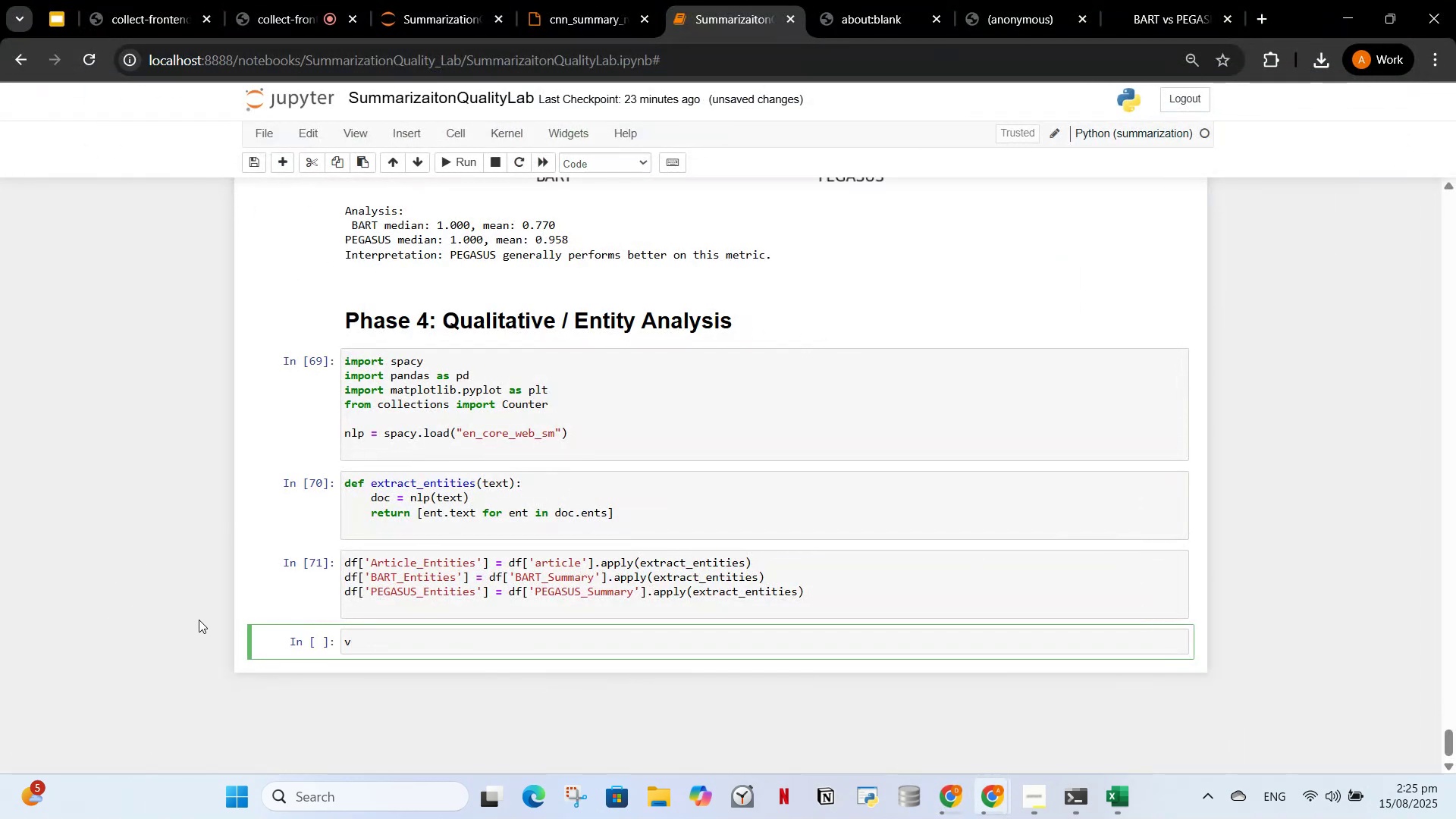 
key(Backspace)
 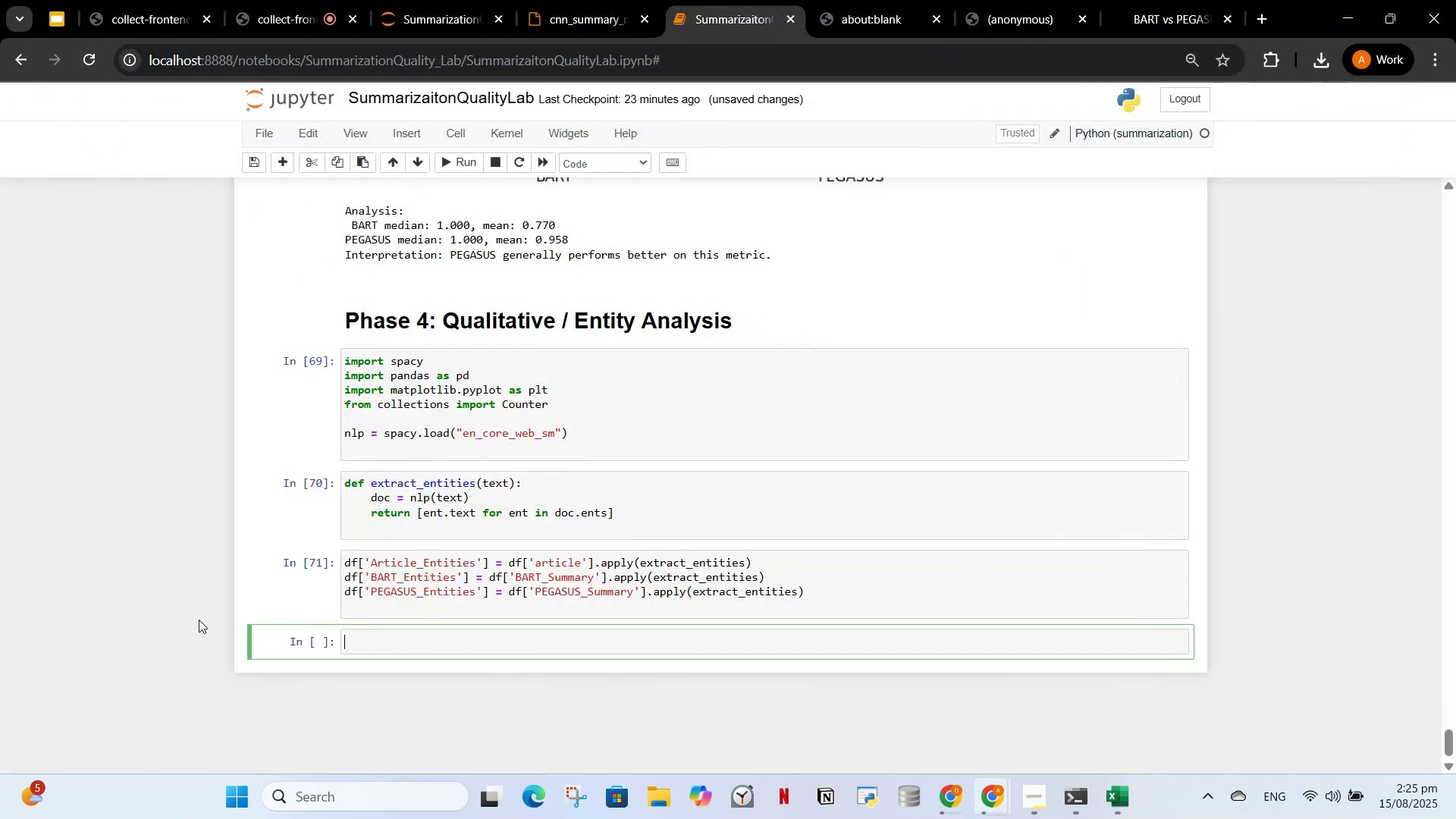 
key(Control+V)
 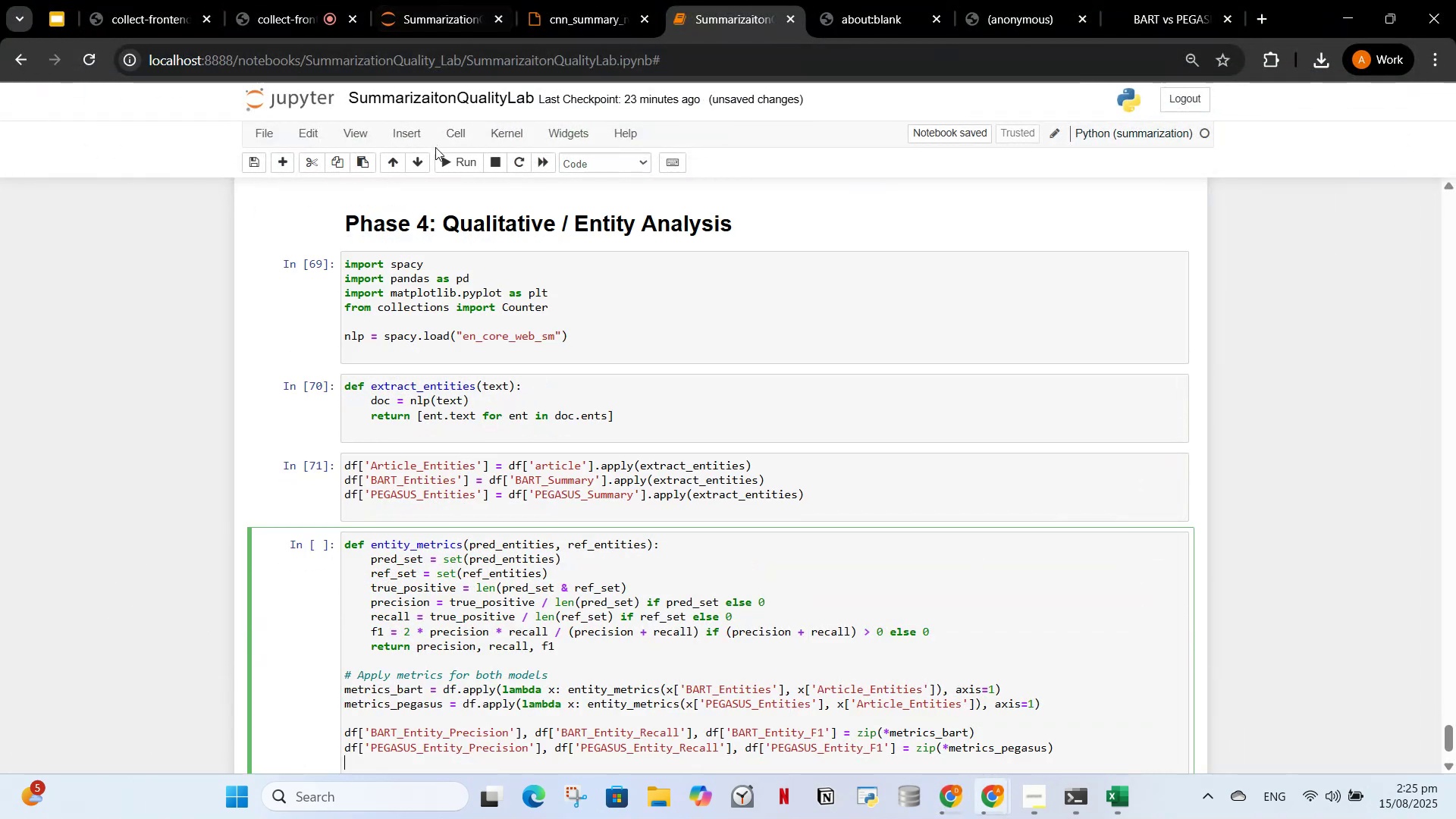 
left_click([448, 166])
 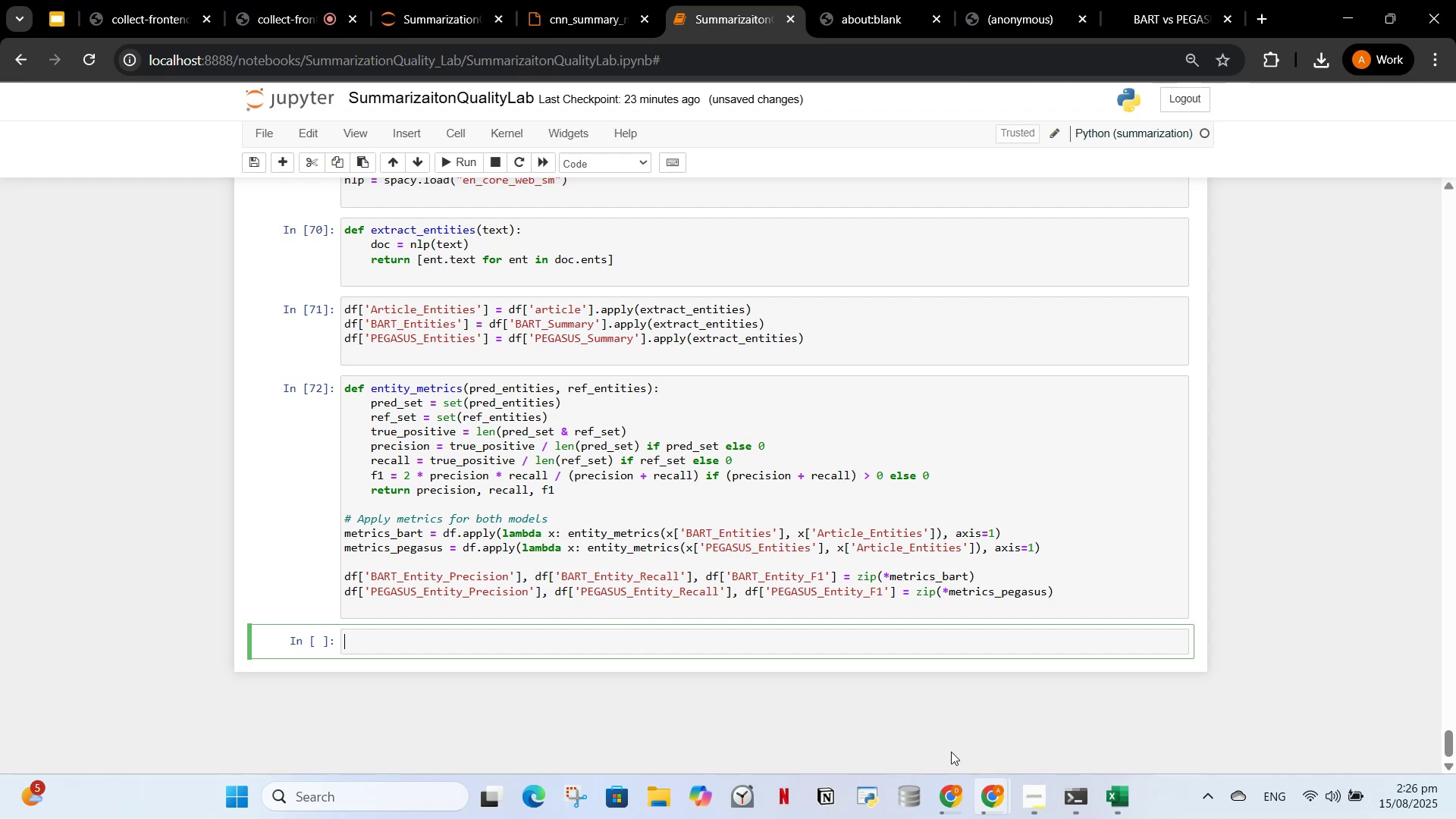 
left_click([955, 816])
 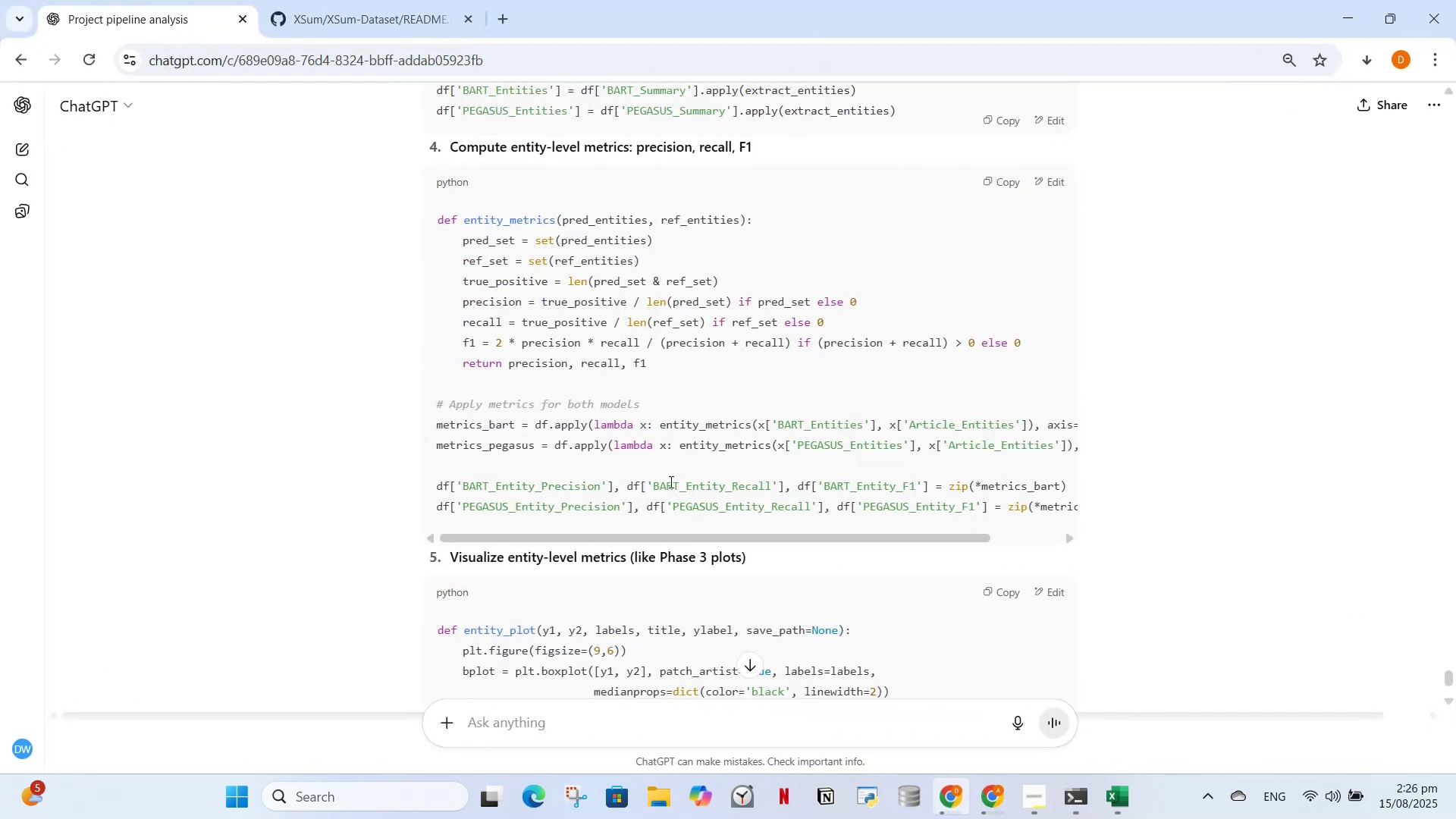 
scroll: coordinate [796, 504], scroll_direction: down, amount: 6.0
 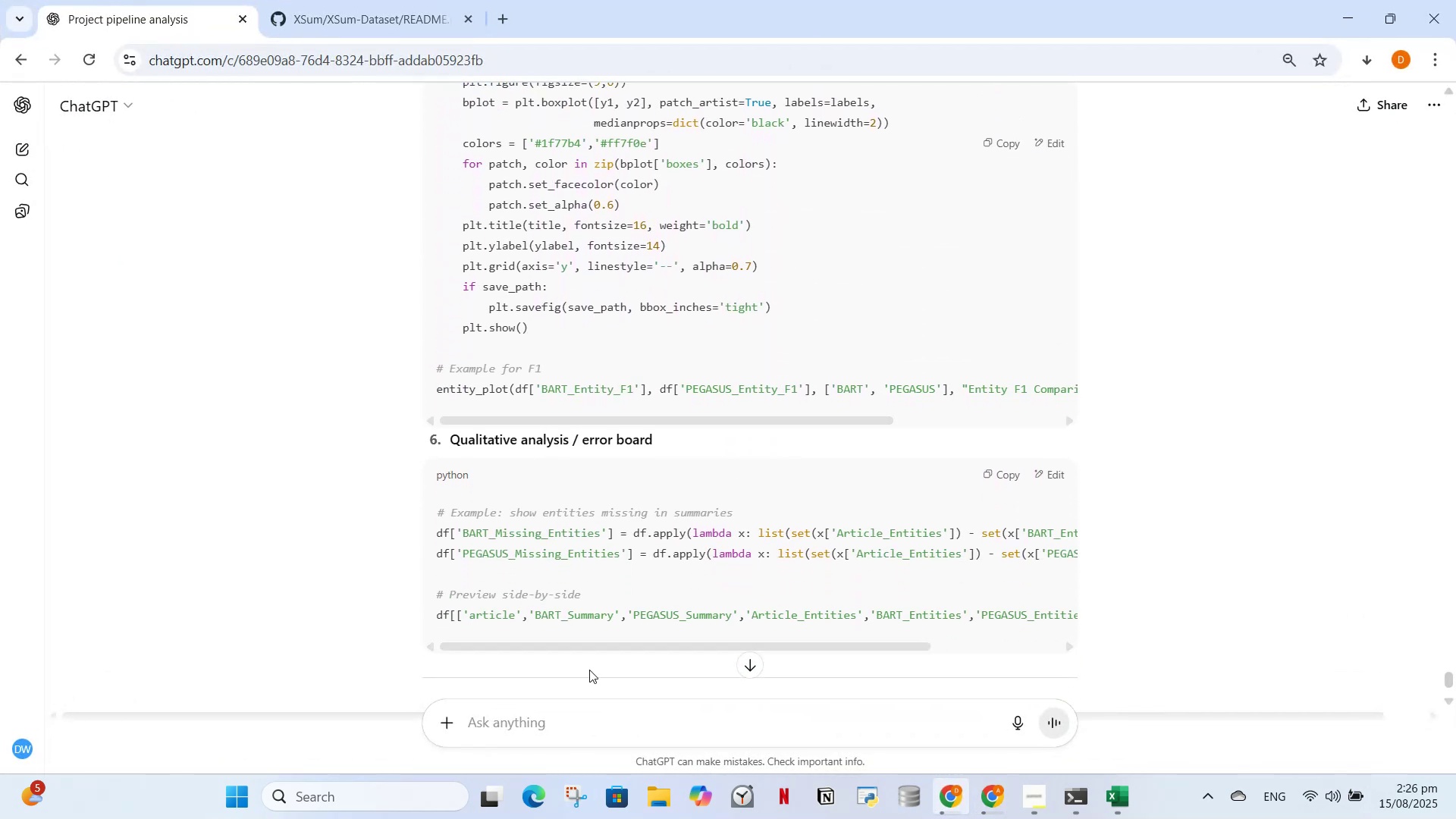 
left_click_drag(start_coordinate=[601, 648], to_coordinate=[361, 625])
 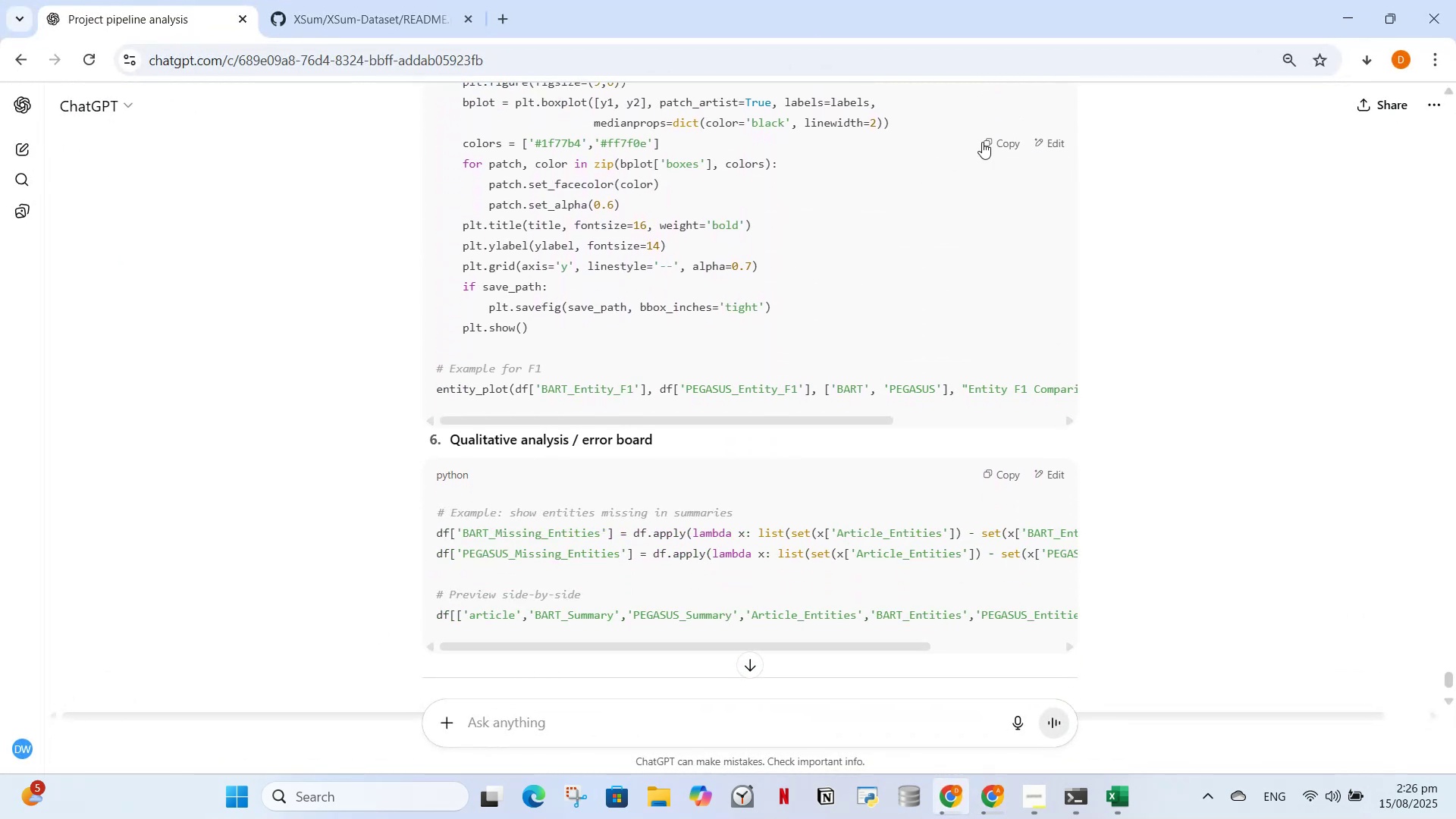 
double_click([982, 142])
 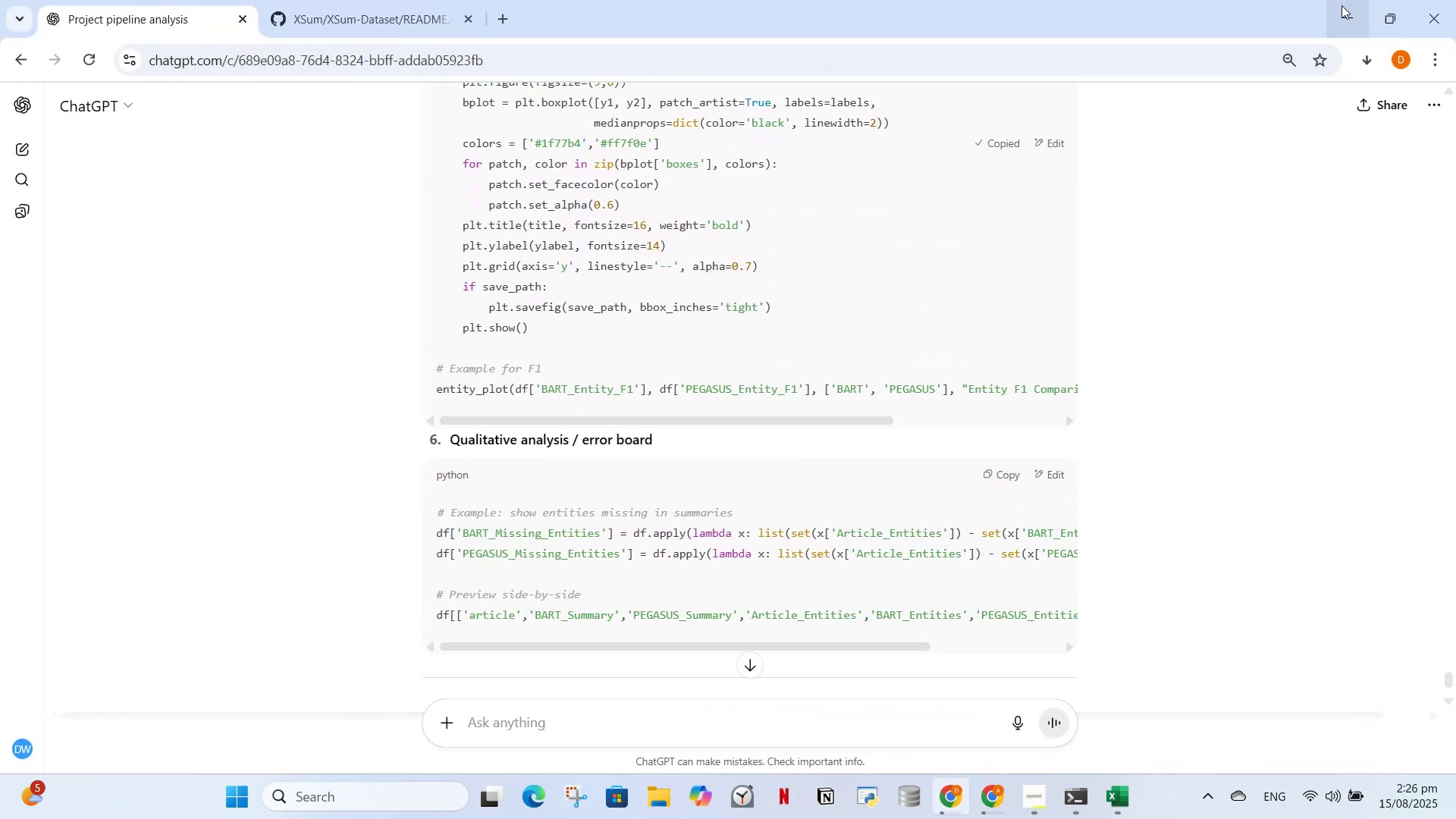 
left_click([1338, 7])
 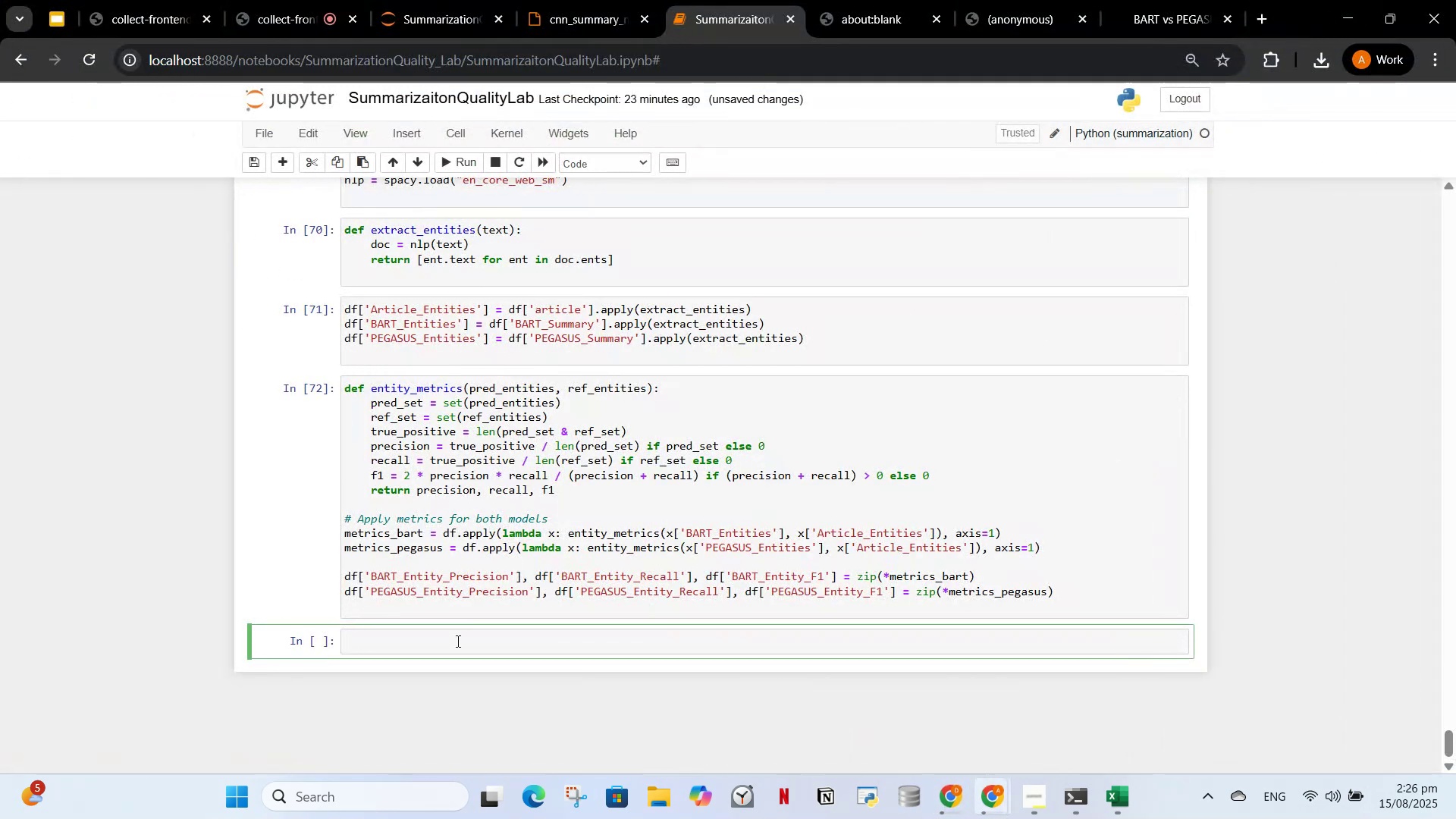 
key(Control+V)
 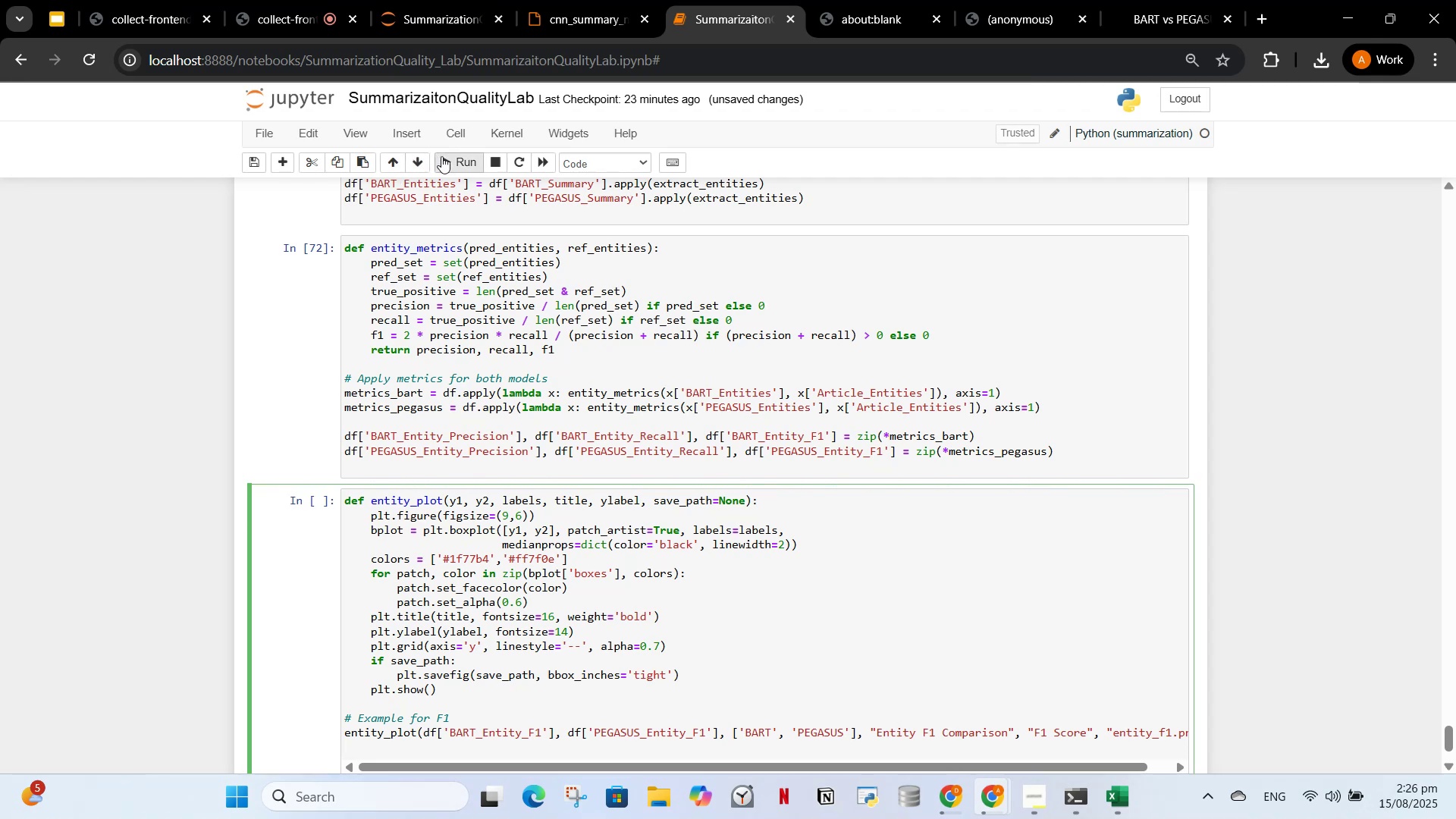 
left_click([447, 156])
 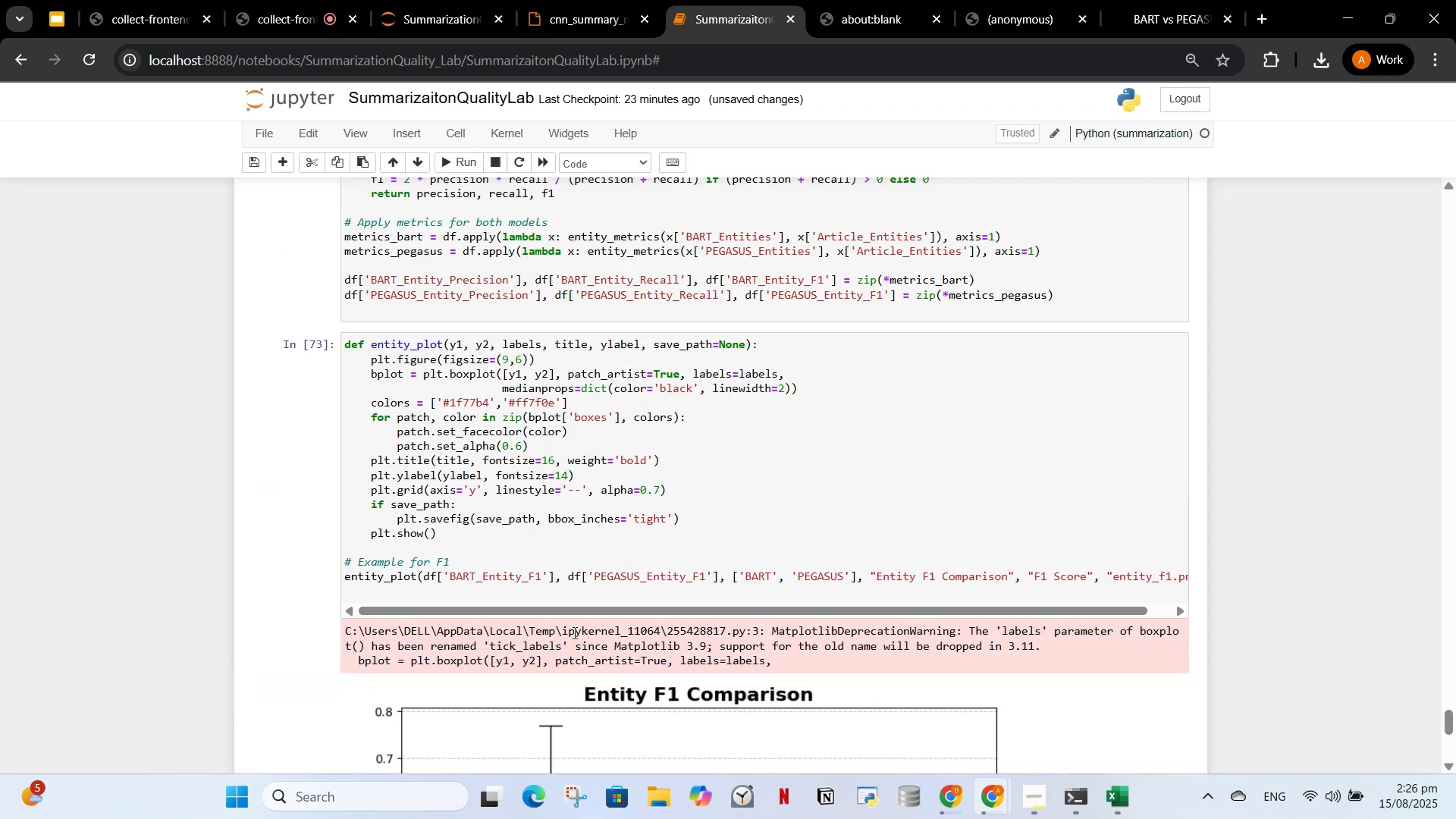 
scroll: coordinate [609, 623], scroll_direction: down, amount: 3.0
 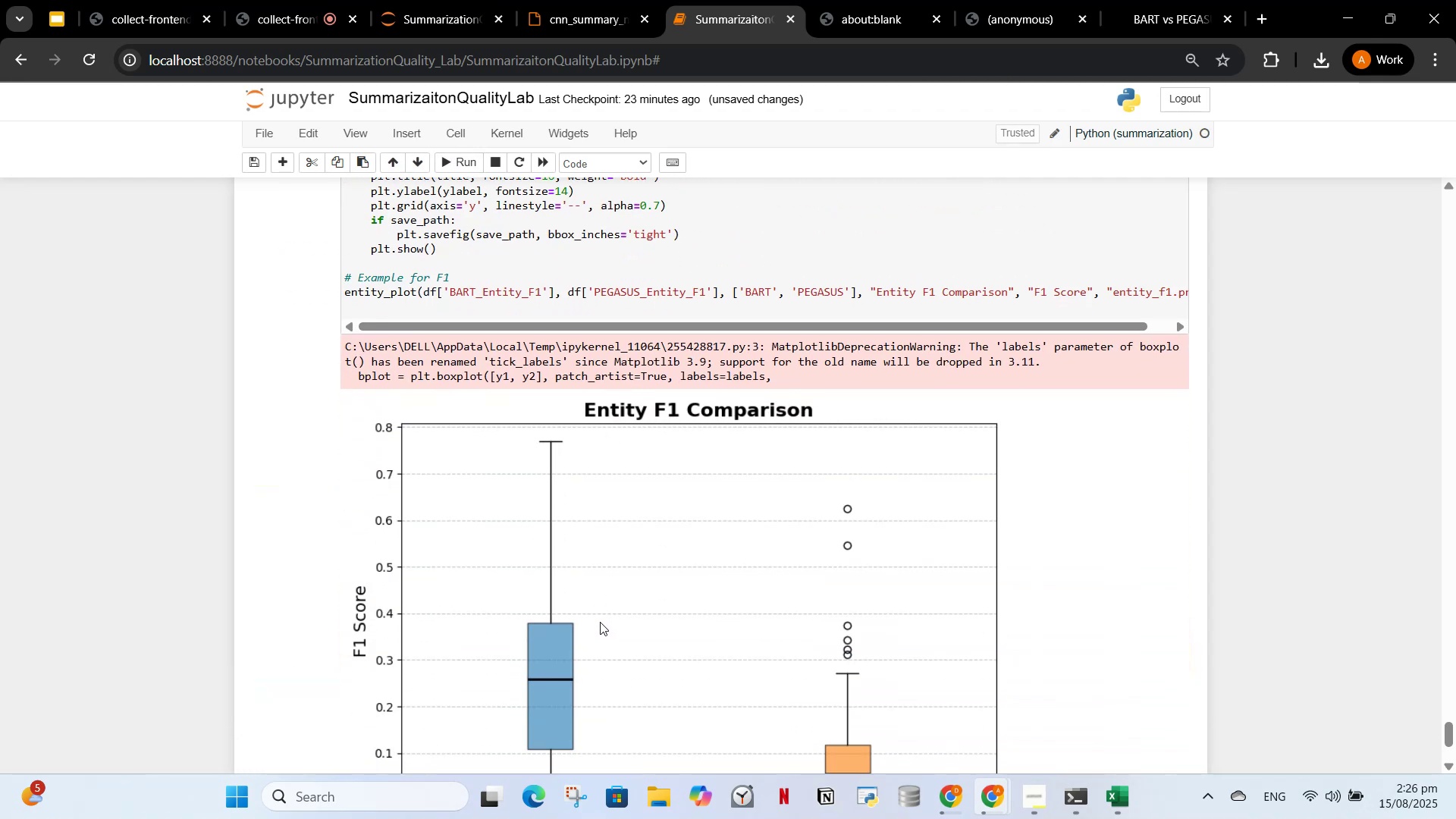 
scroll: coordinate [594, 609], scroll_direction: up, amount: 4.0
 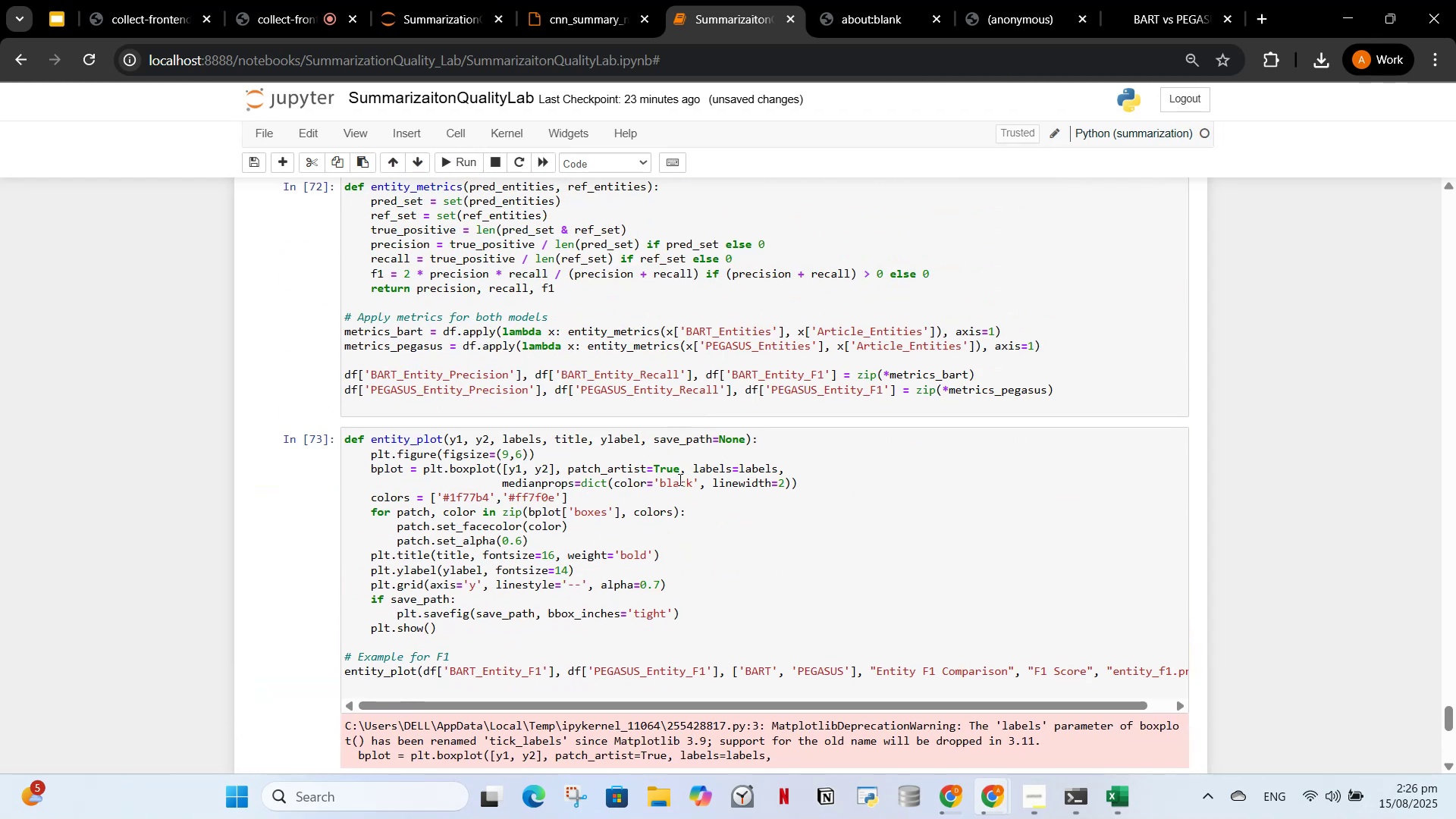 
left_click([691, 469])
 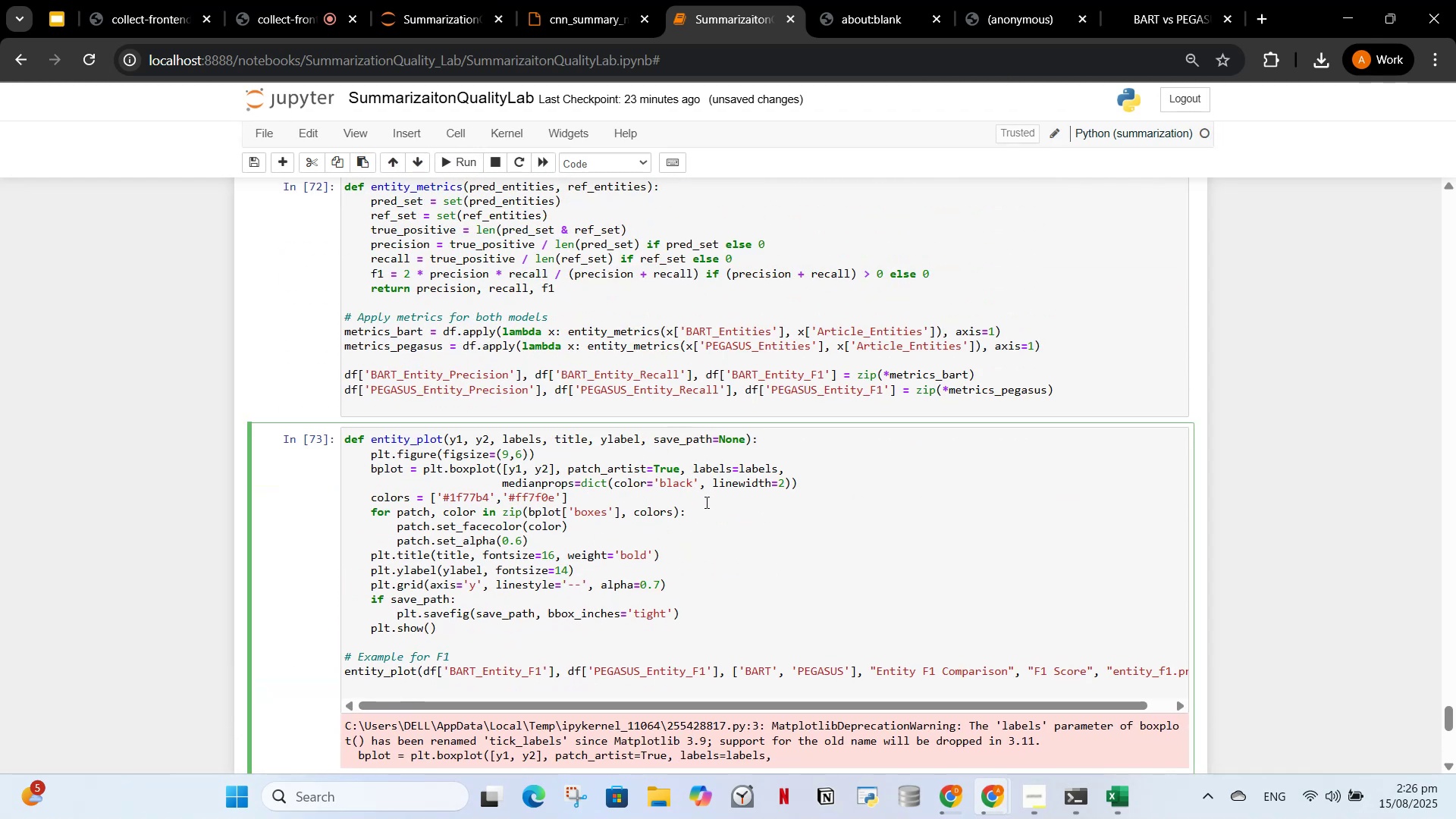 
type(tick_)
 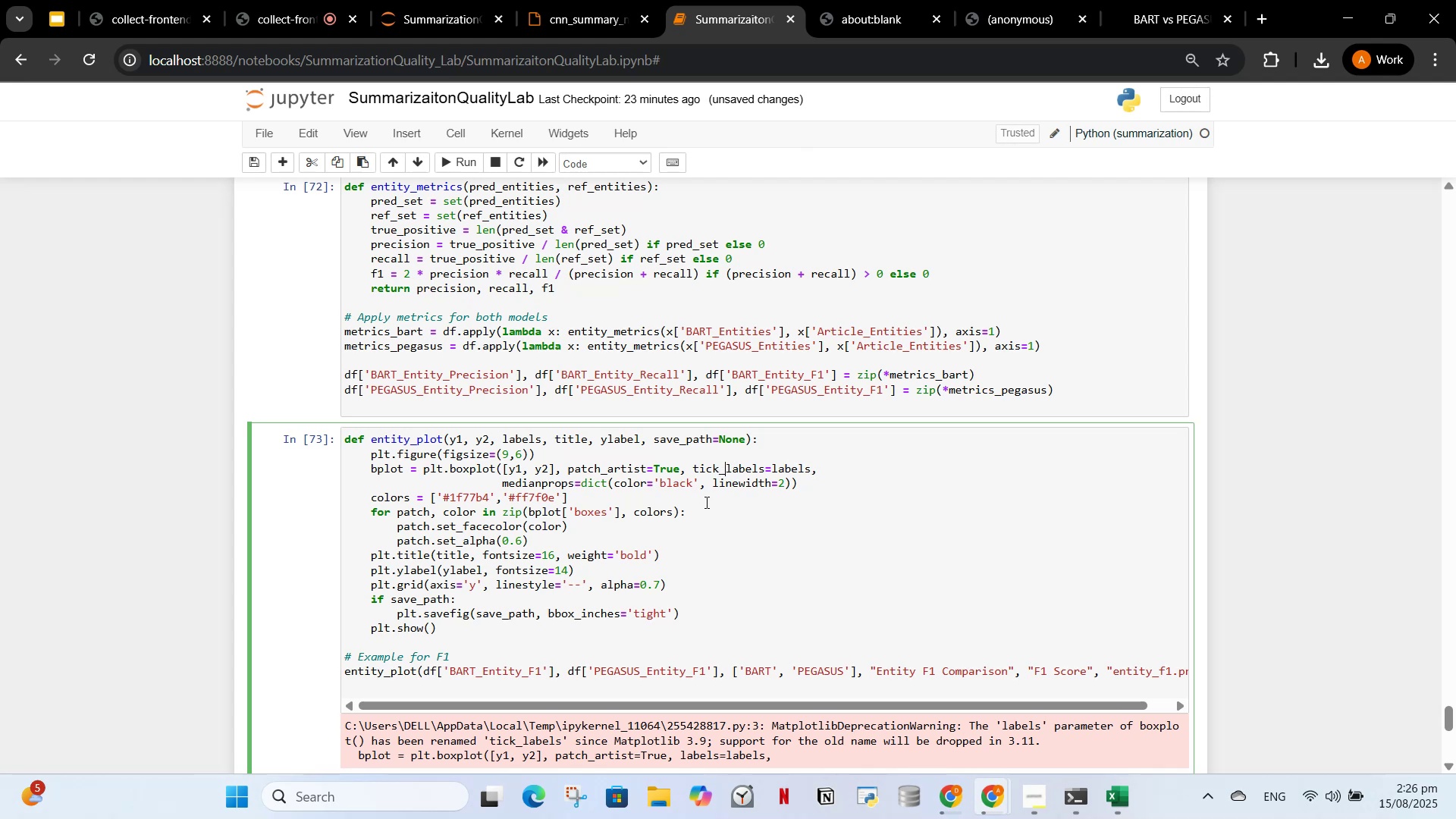 
left_click([456, 158])
 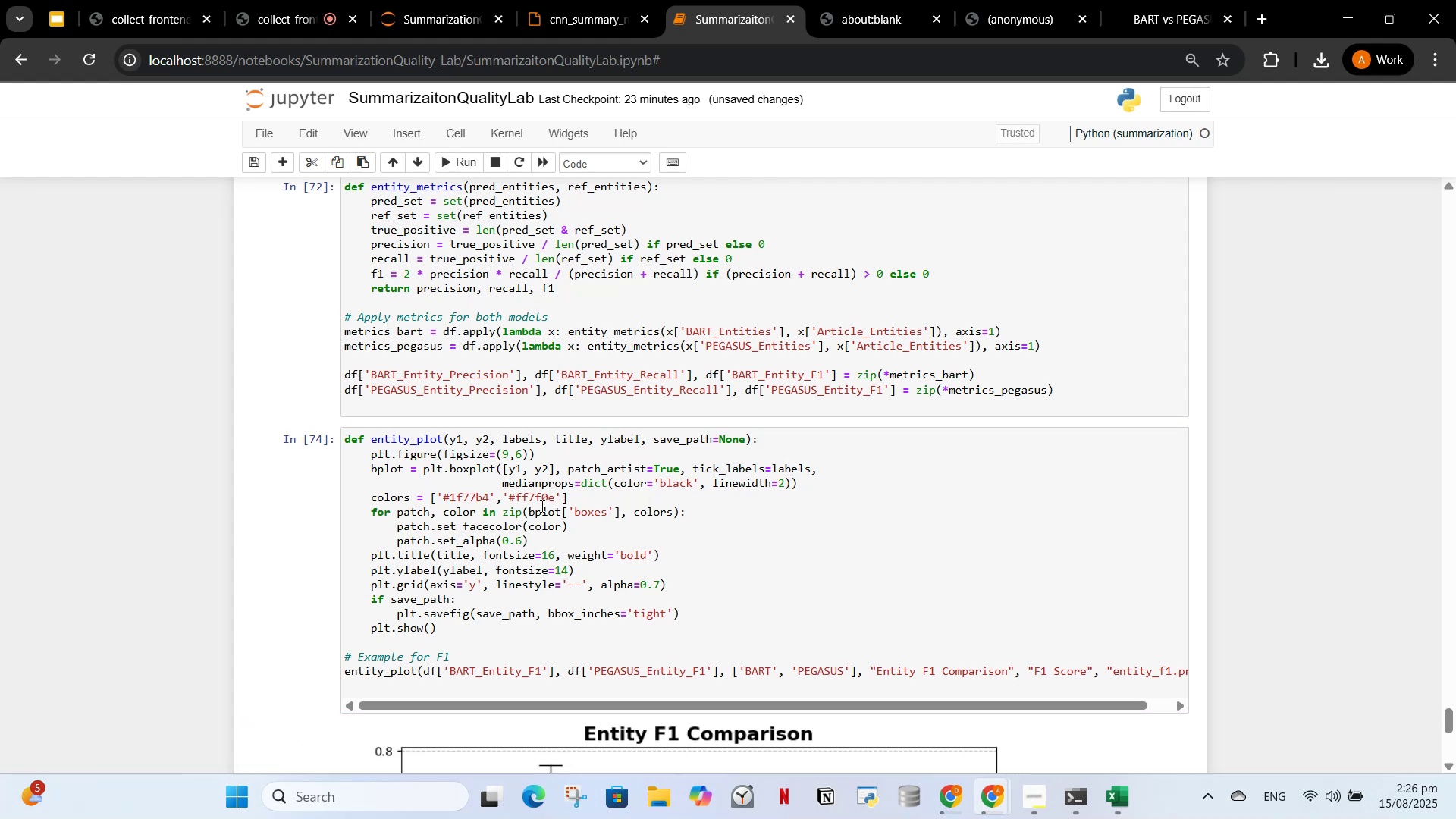 
scroll: coordinate [564, 475], scroll_direction: down, amount: 7.0
 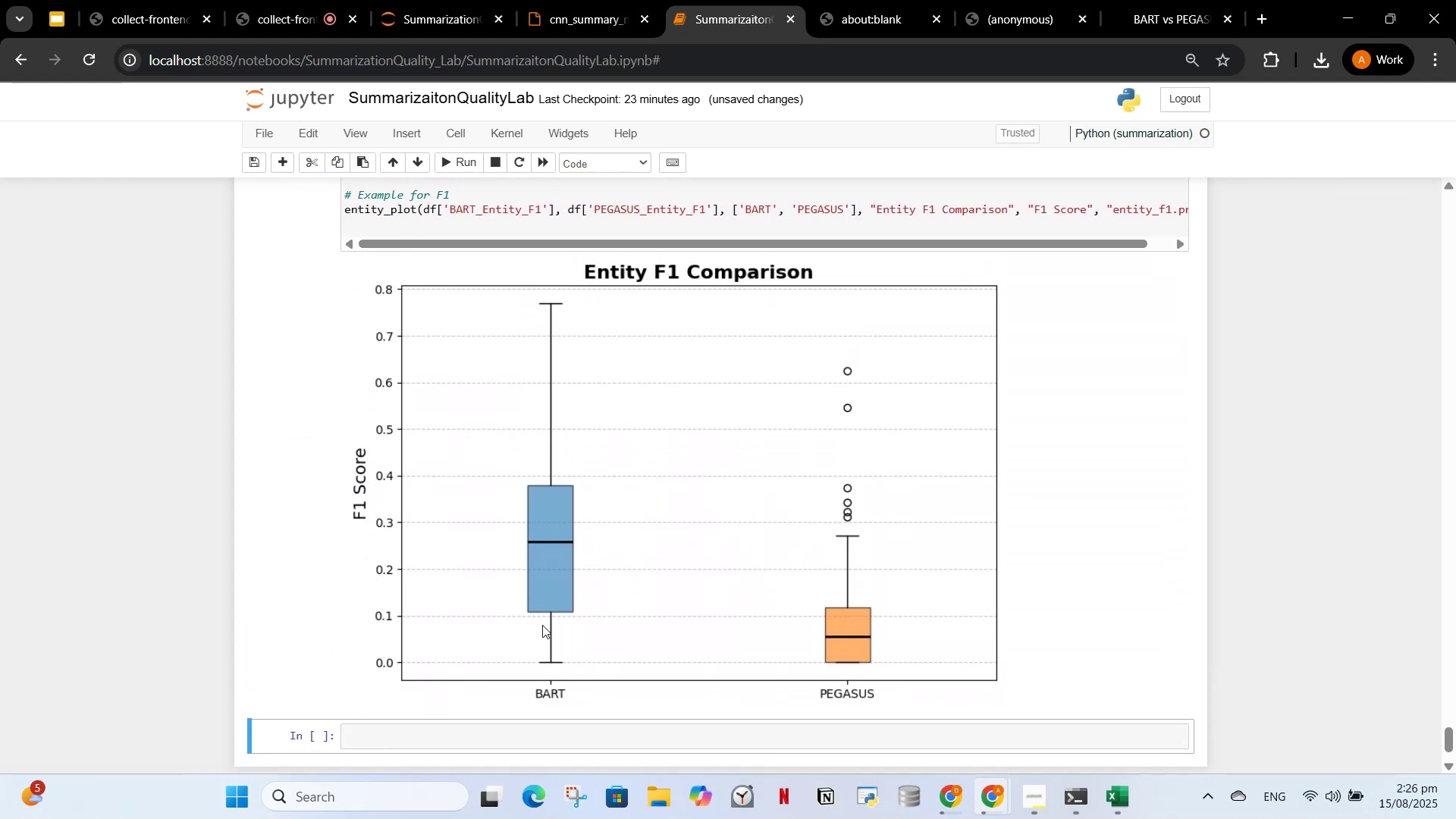 
scroll: coordinate [548, 593], scroll_direction: up, amount: 1.0
 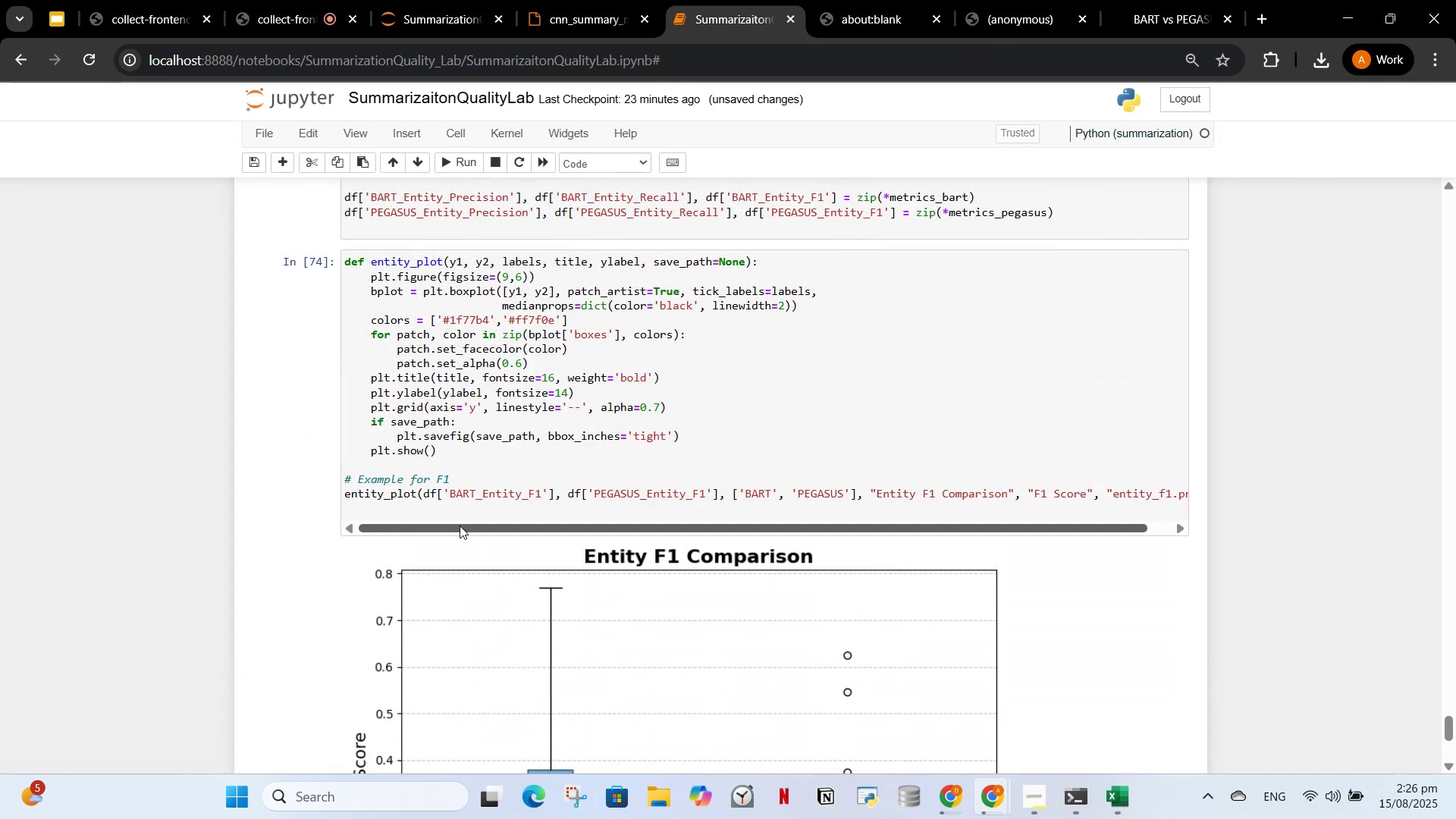 
left_click_drag(start_coordinate=[448, 530], to_coordinate=[386, 530])
 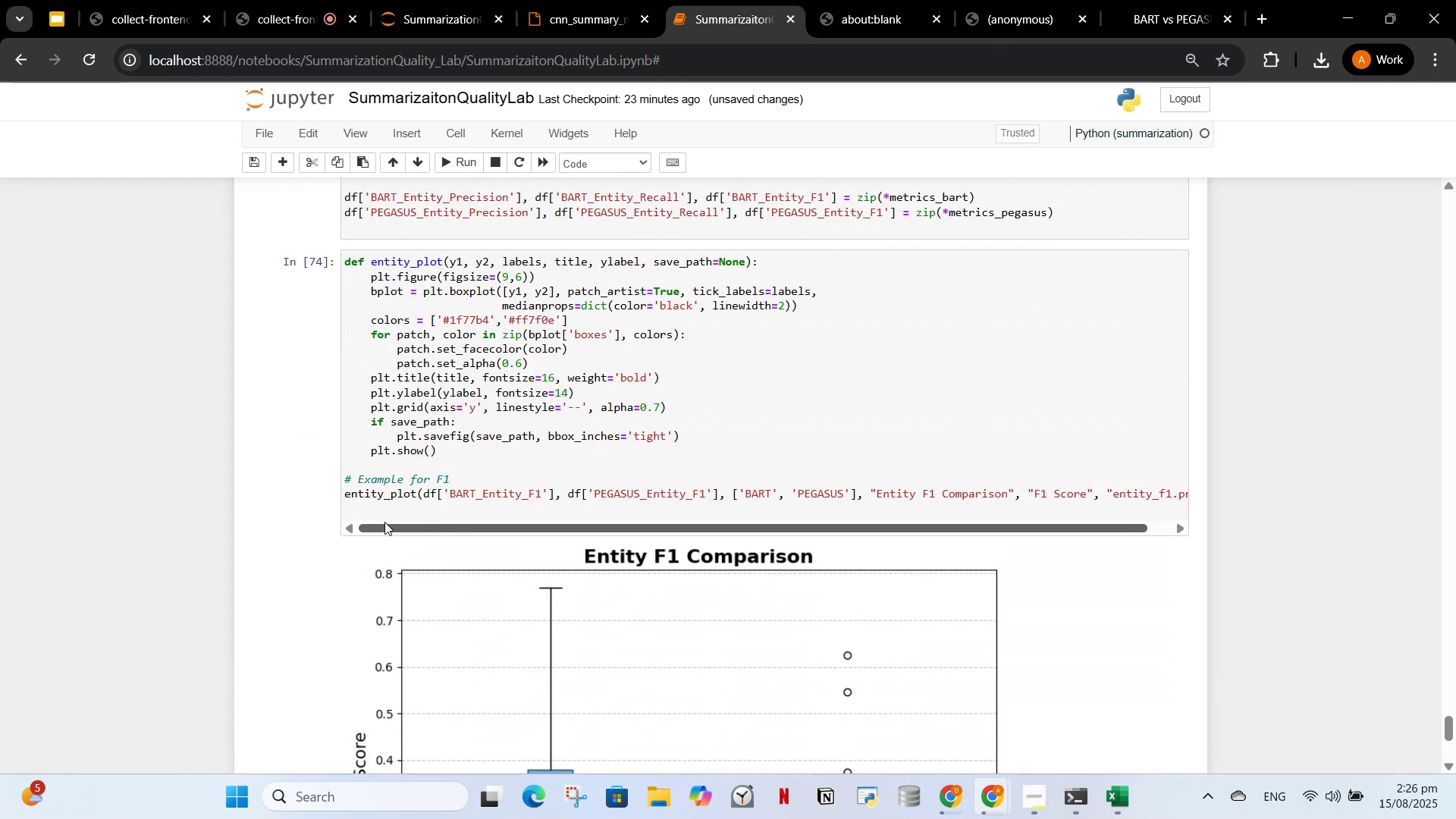 
left_click([384, 522])
 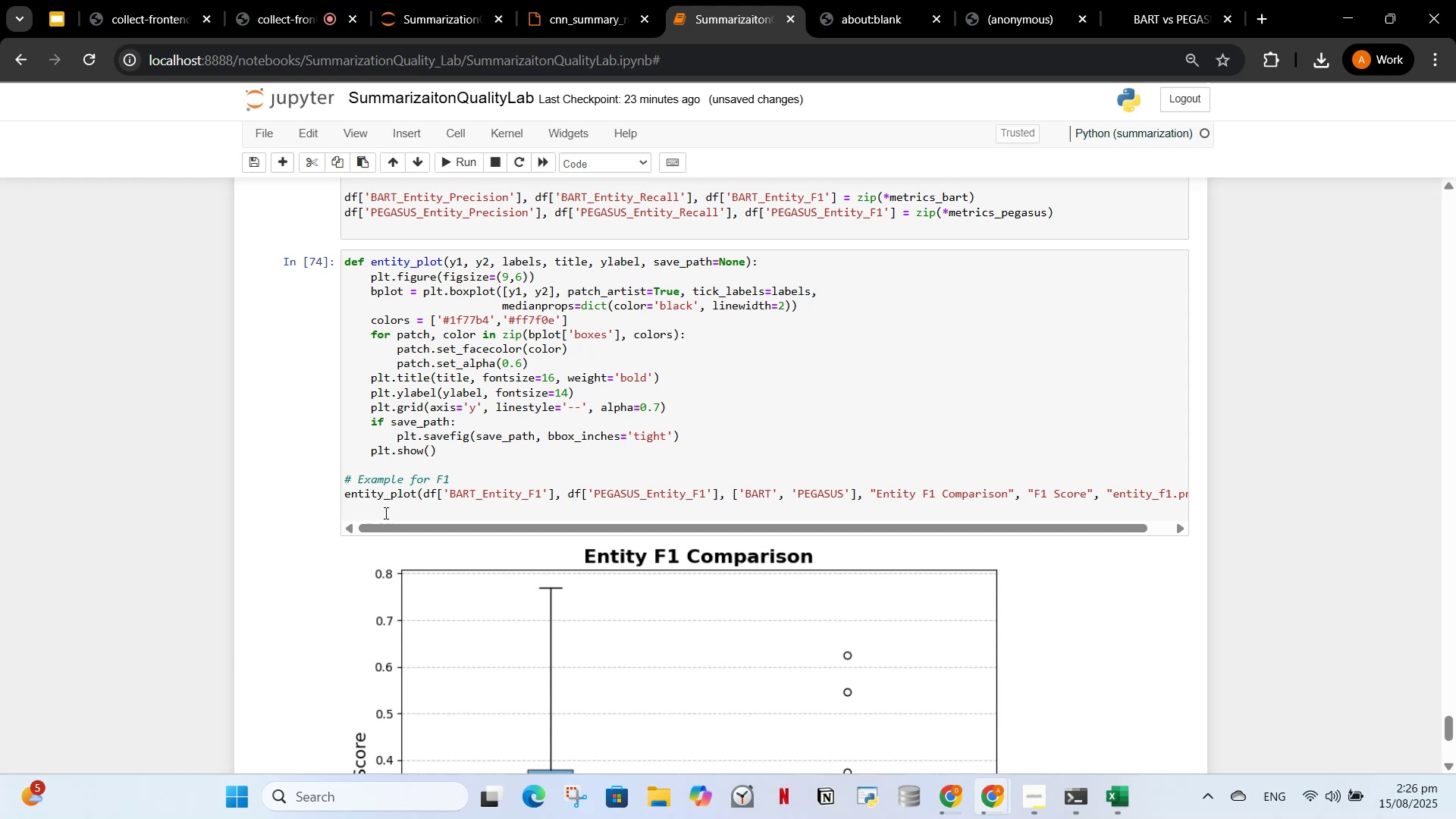 
left_click([384, 513])
 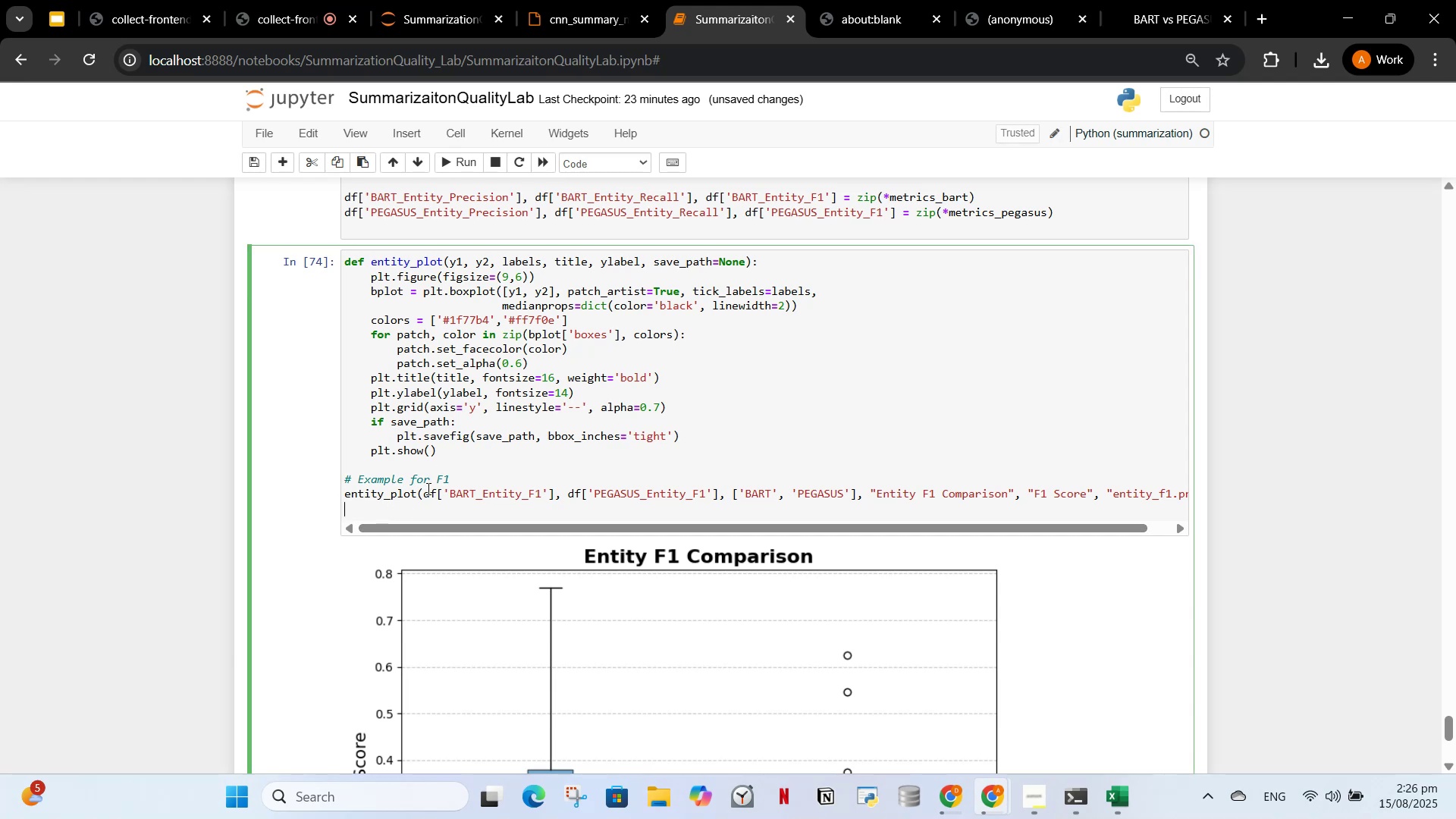 
scroll: coordinate [464, 470], scroll_direction: down, amount: 3.0
 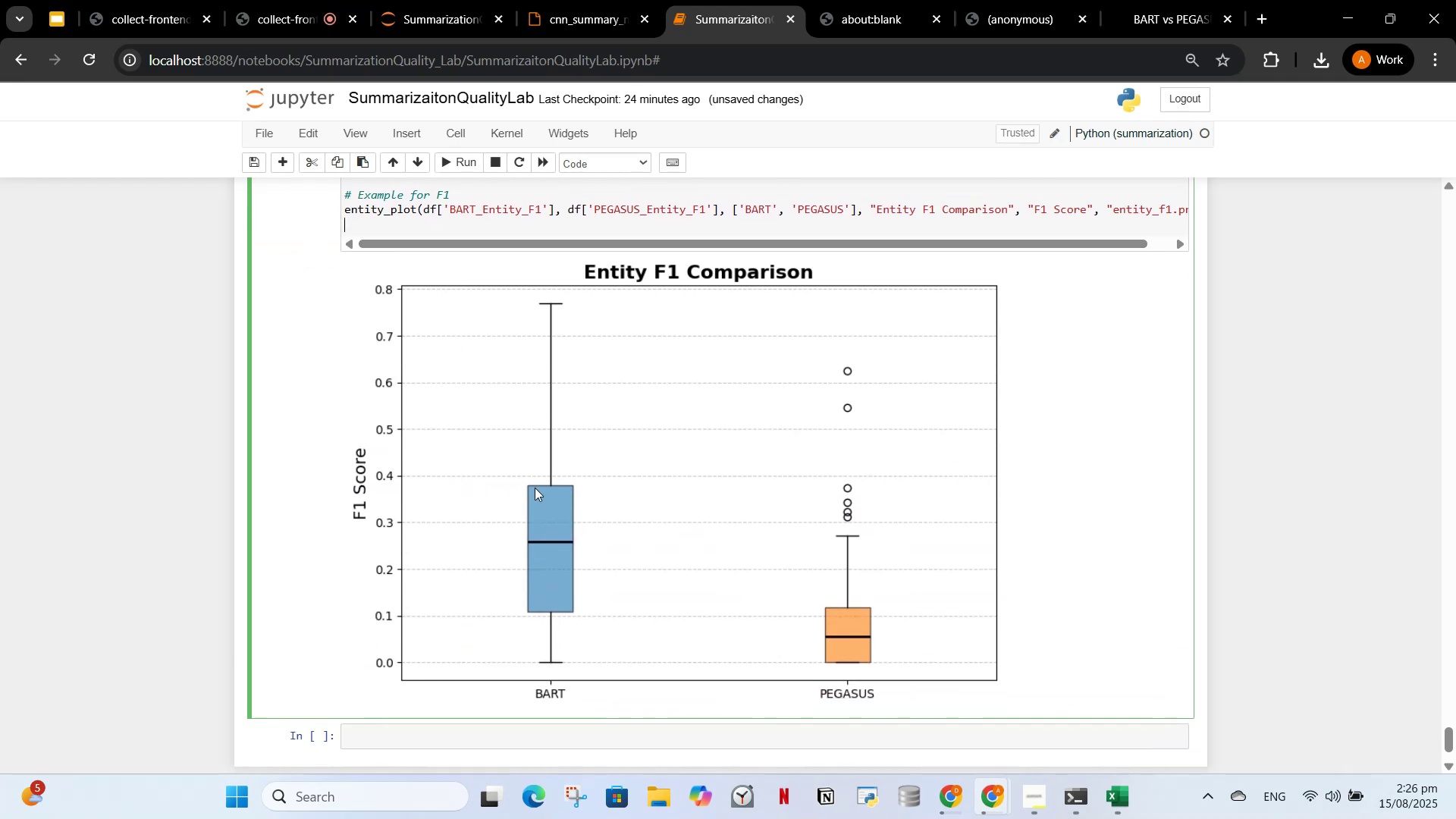 
scroll: coordinate [535, 488], scroll_direction: up, amount: 2.0
 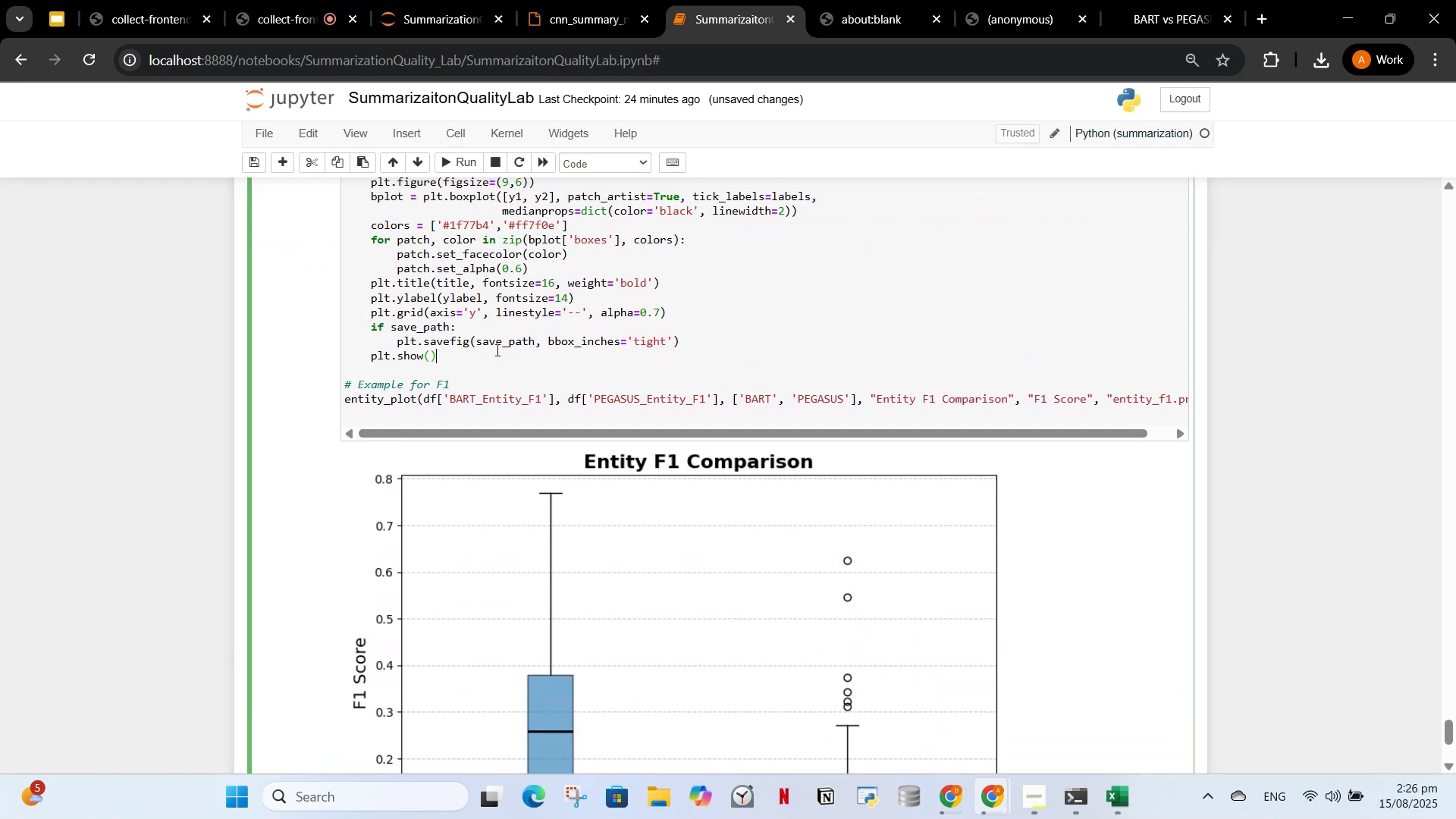 
key(Control+A)
 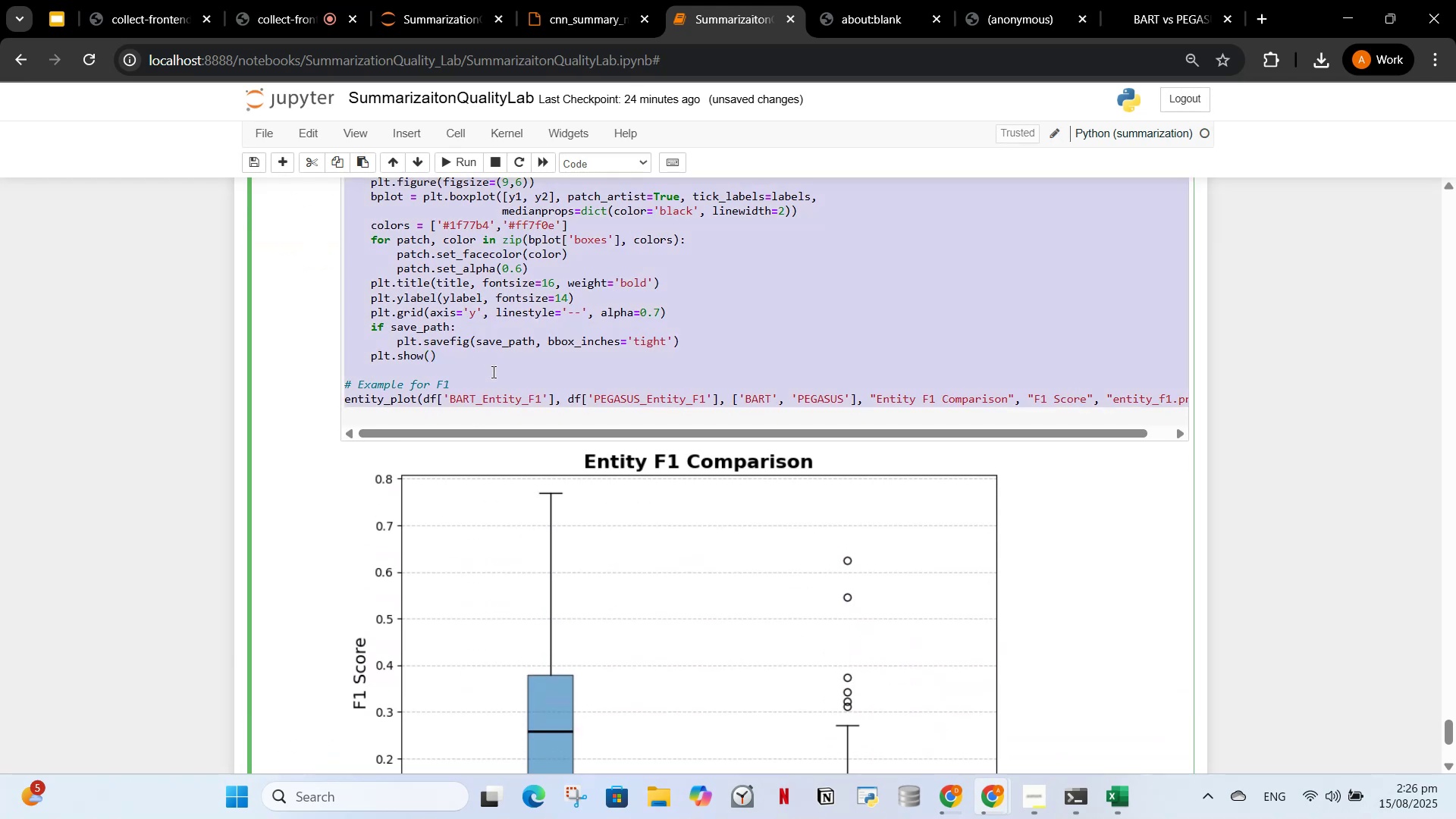 
key(Control+C)
 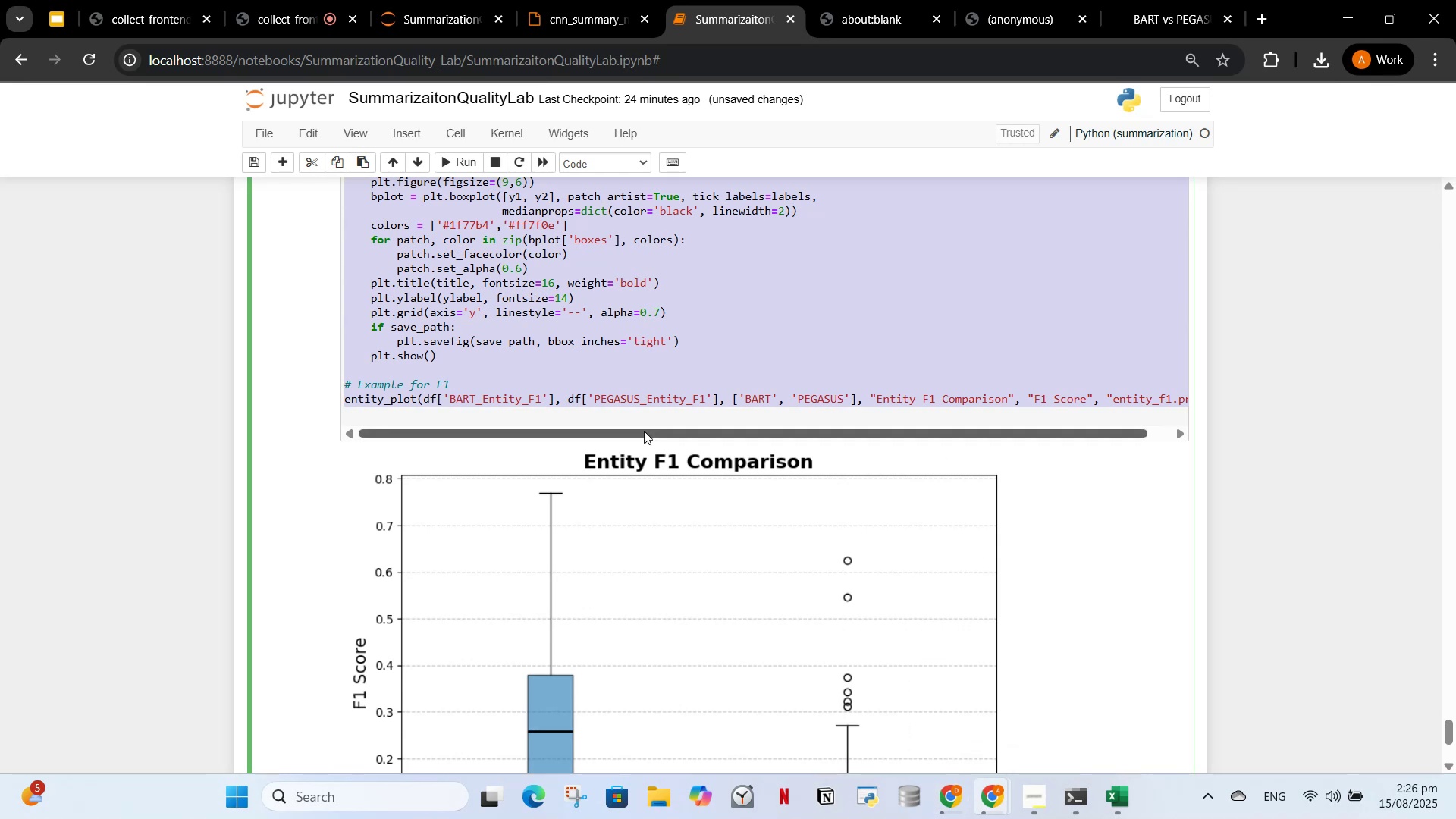 
left_click([959, 778])
 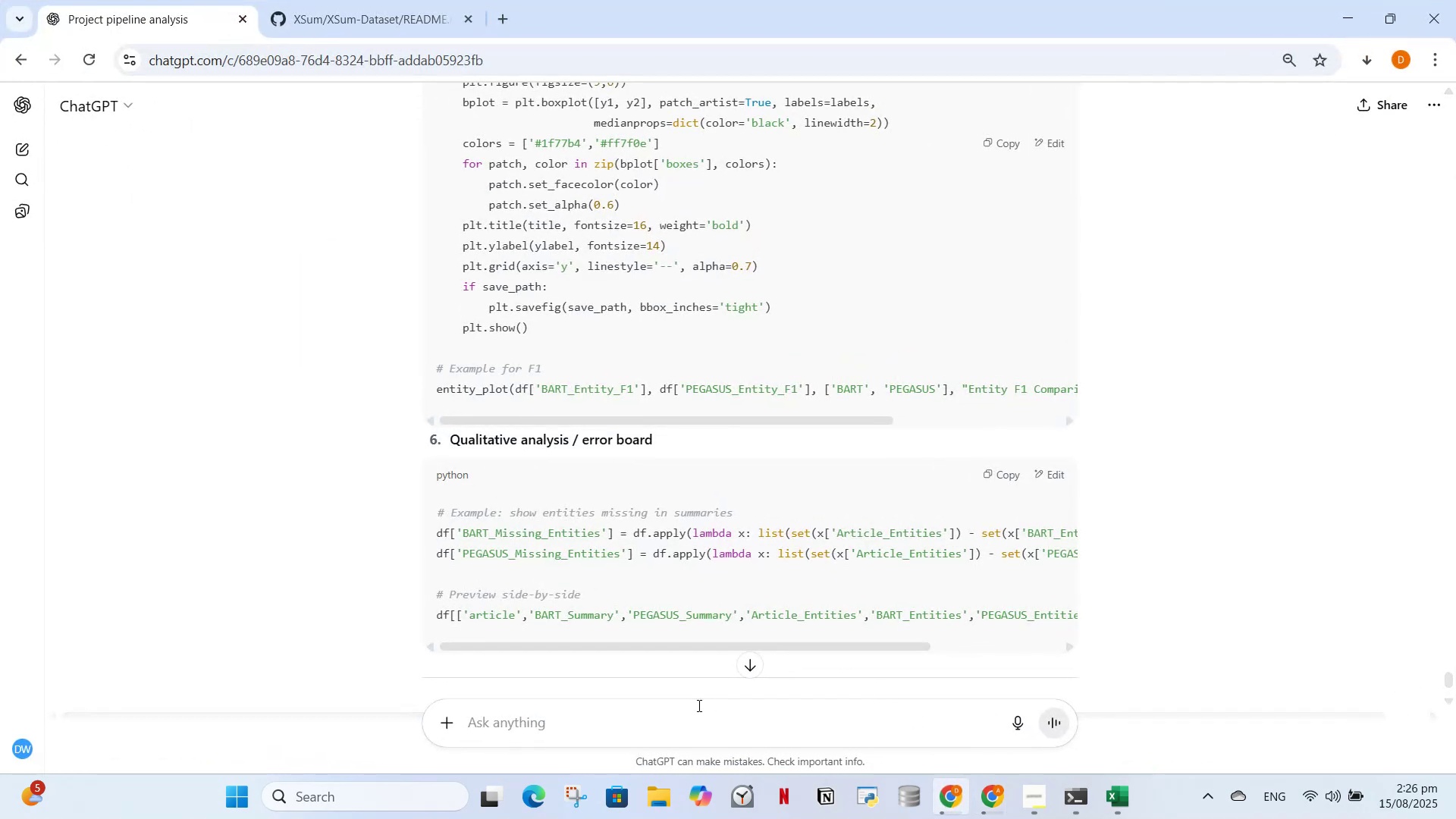 
left_click([694, 723])
 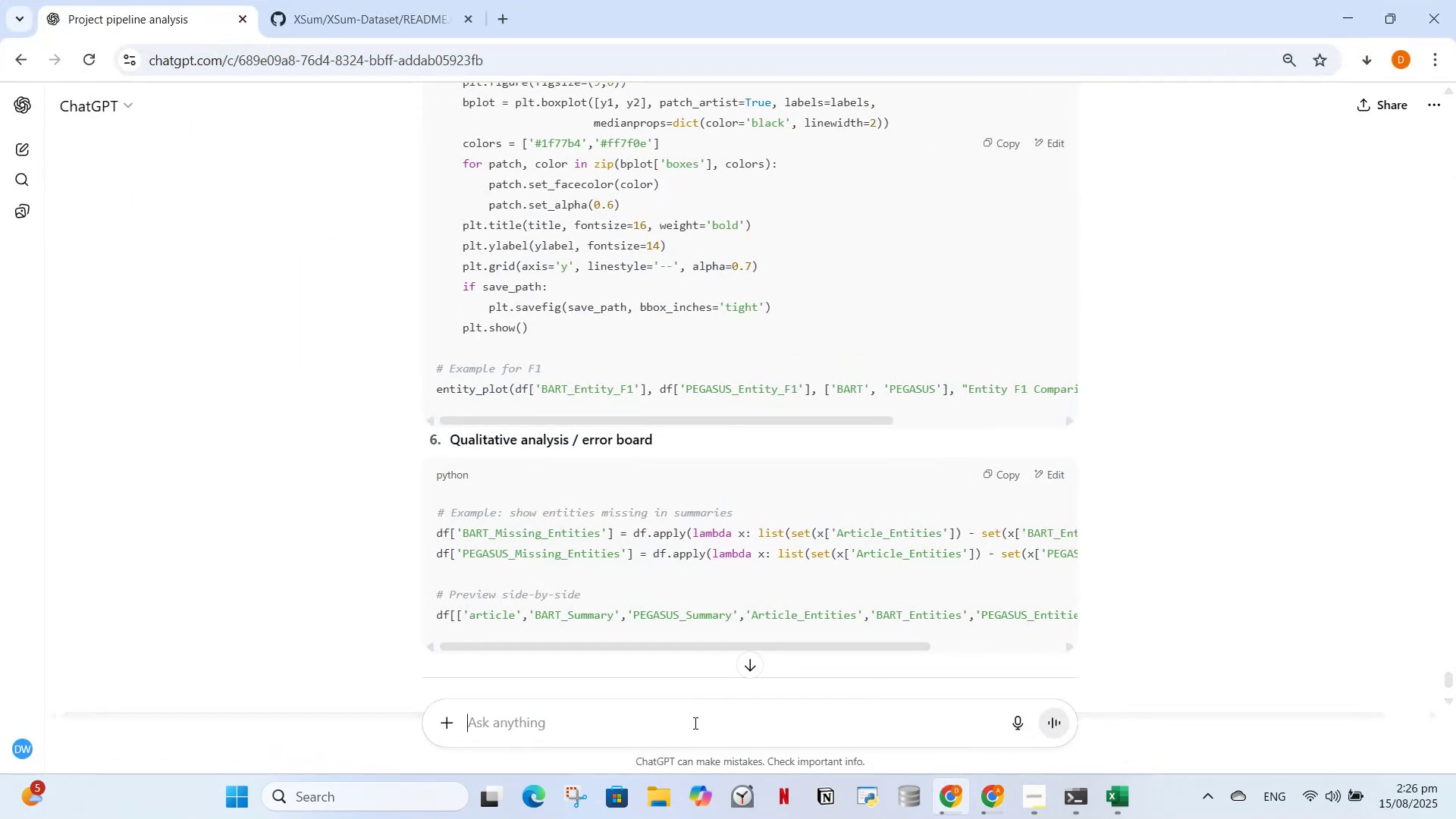 
key(Control+V)
 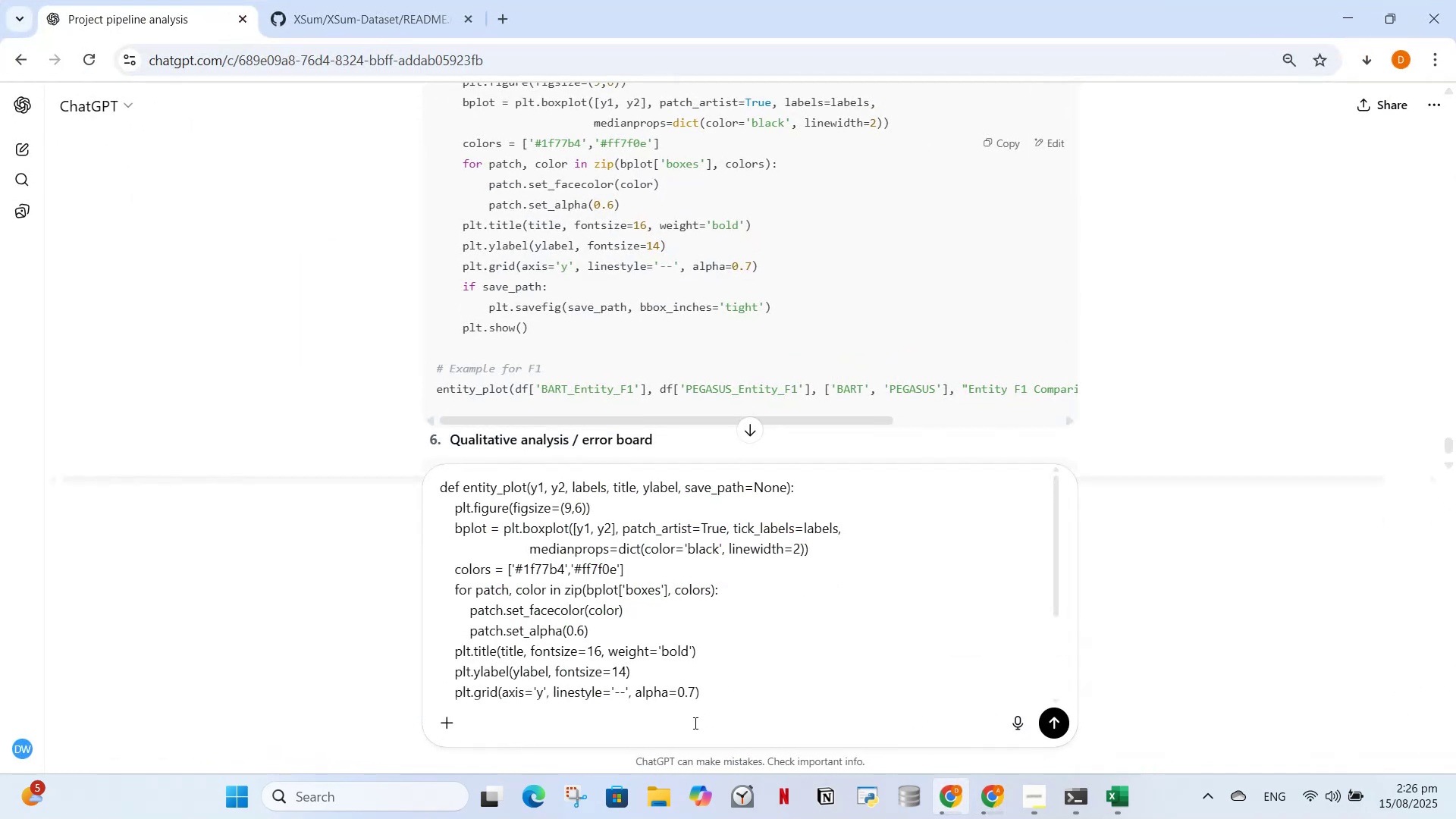 
type( , change this so that it plots all metro)
key(Backspace)
type(ics and also analysis that what each nm)
key(Backspace)
key(Backspace)
type(metric means just like phase 3)
 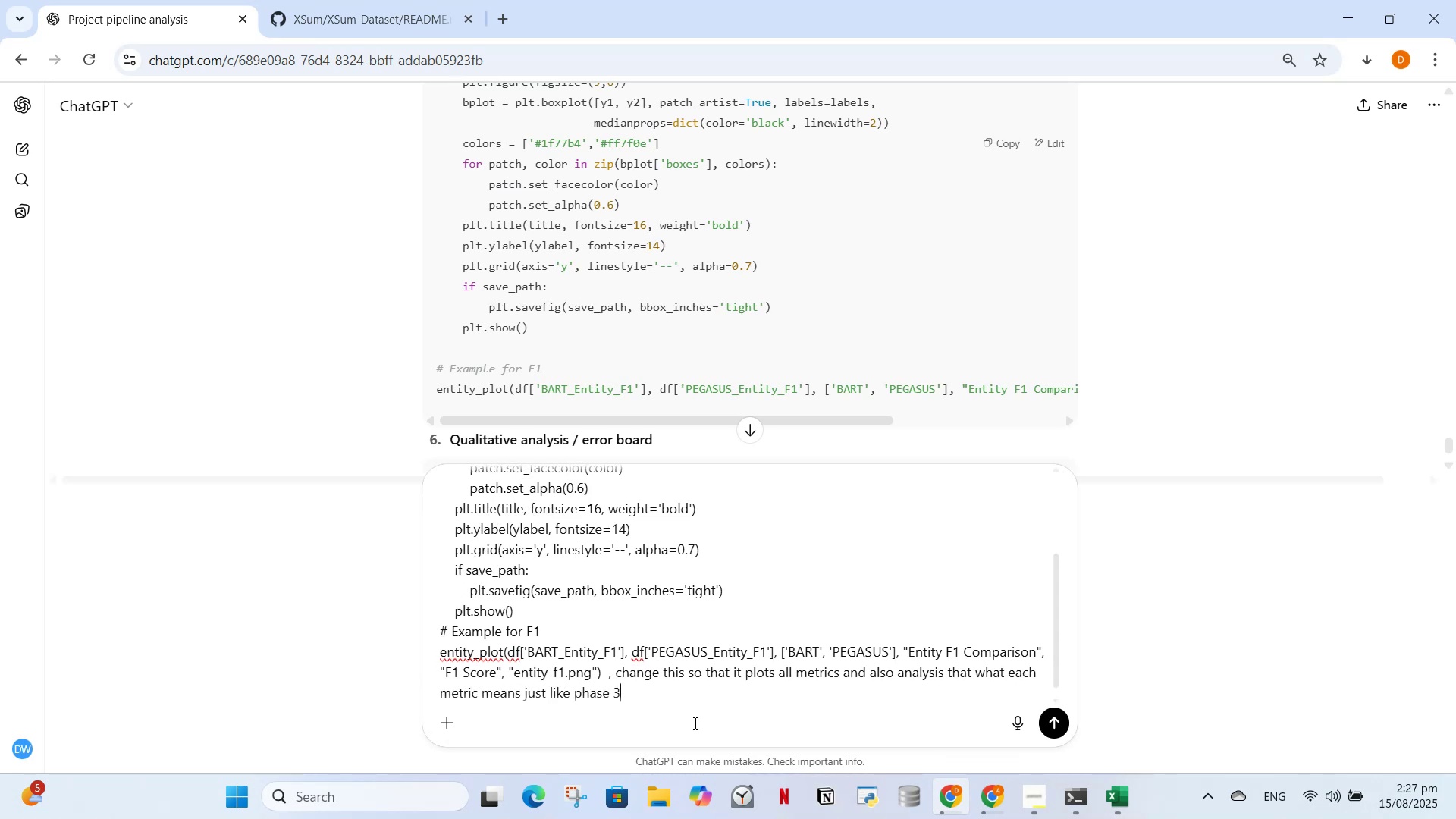 
key(Enter)
 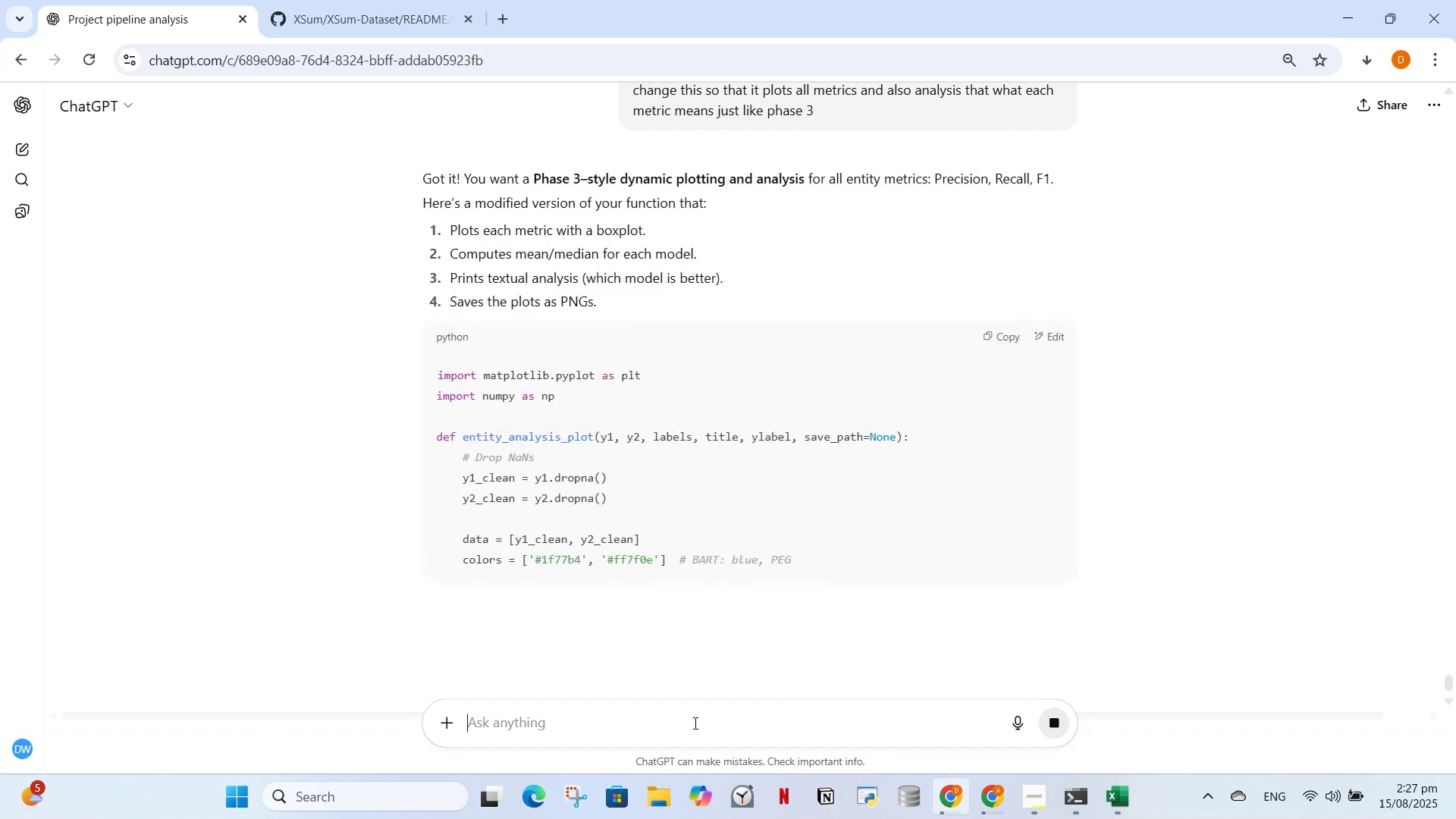 
wait(20.67)
 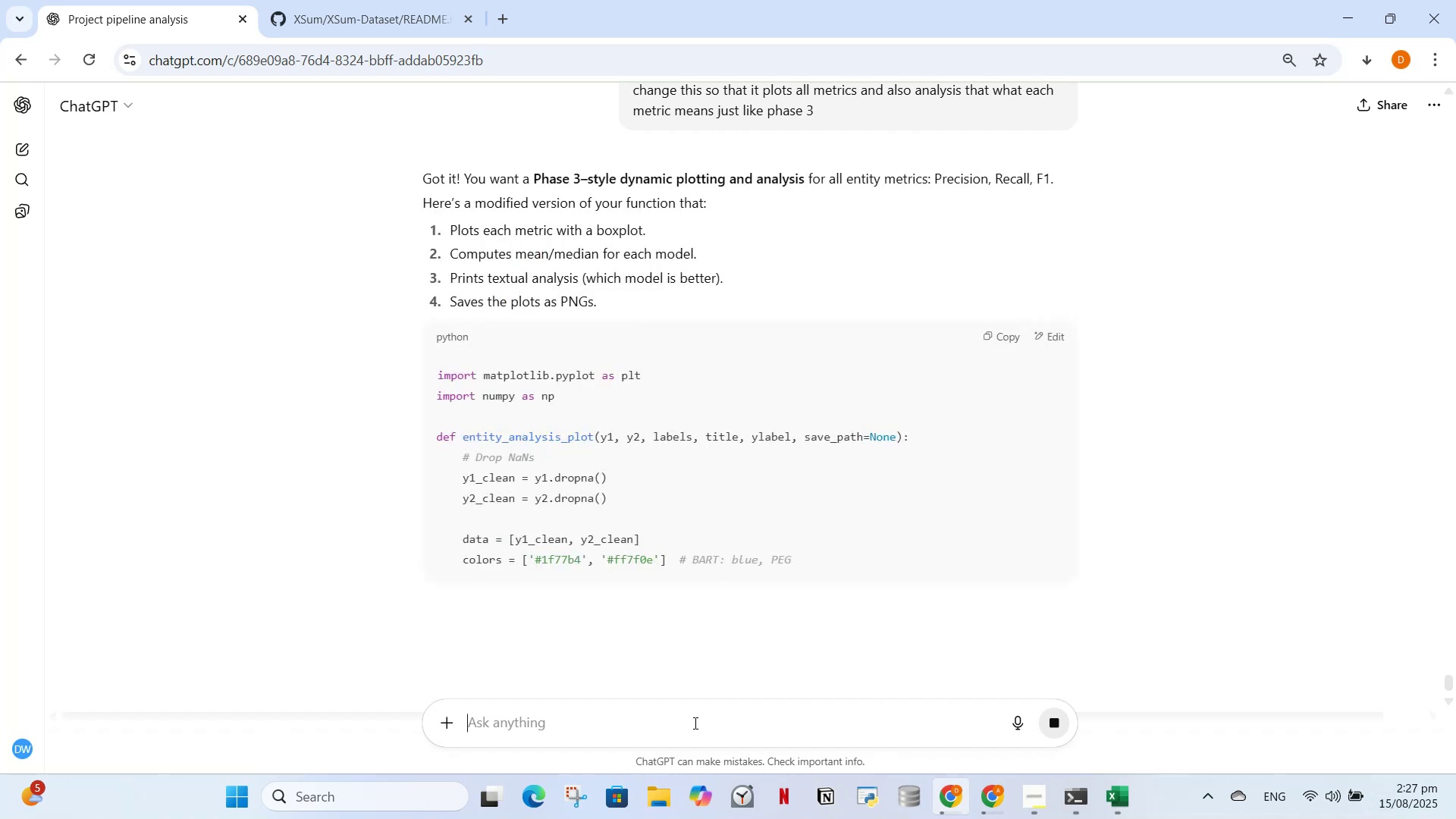 
scroll: coordinate [728, 516], scroll_direction: up, amount: 2.0
 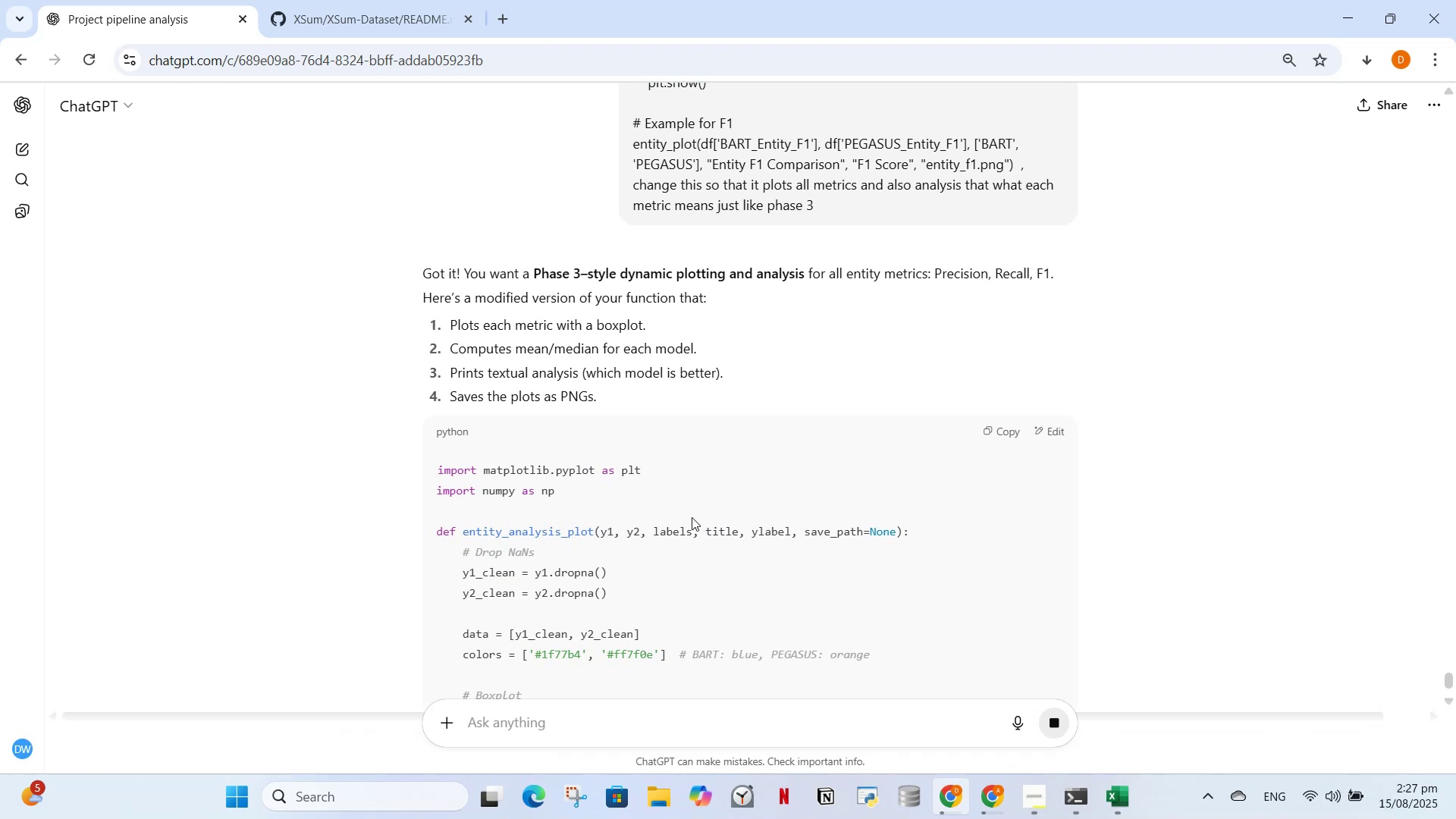 
scroll: coordinate [686, 517], scroll_direction: down, amount: 1.0
 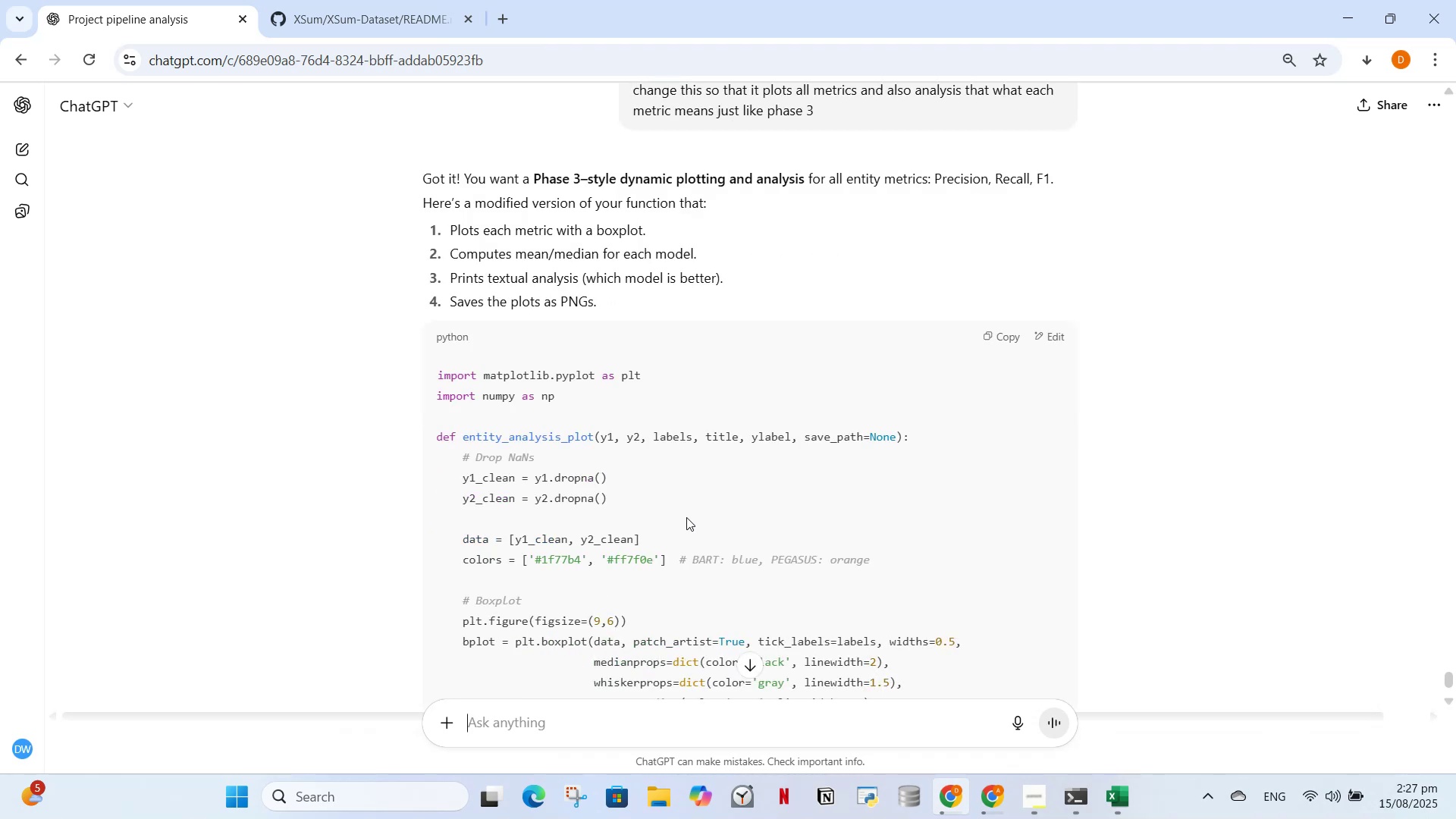 
scroll: coordinate [670, 513], scroll_direction: up, amount: 30.0
 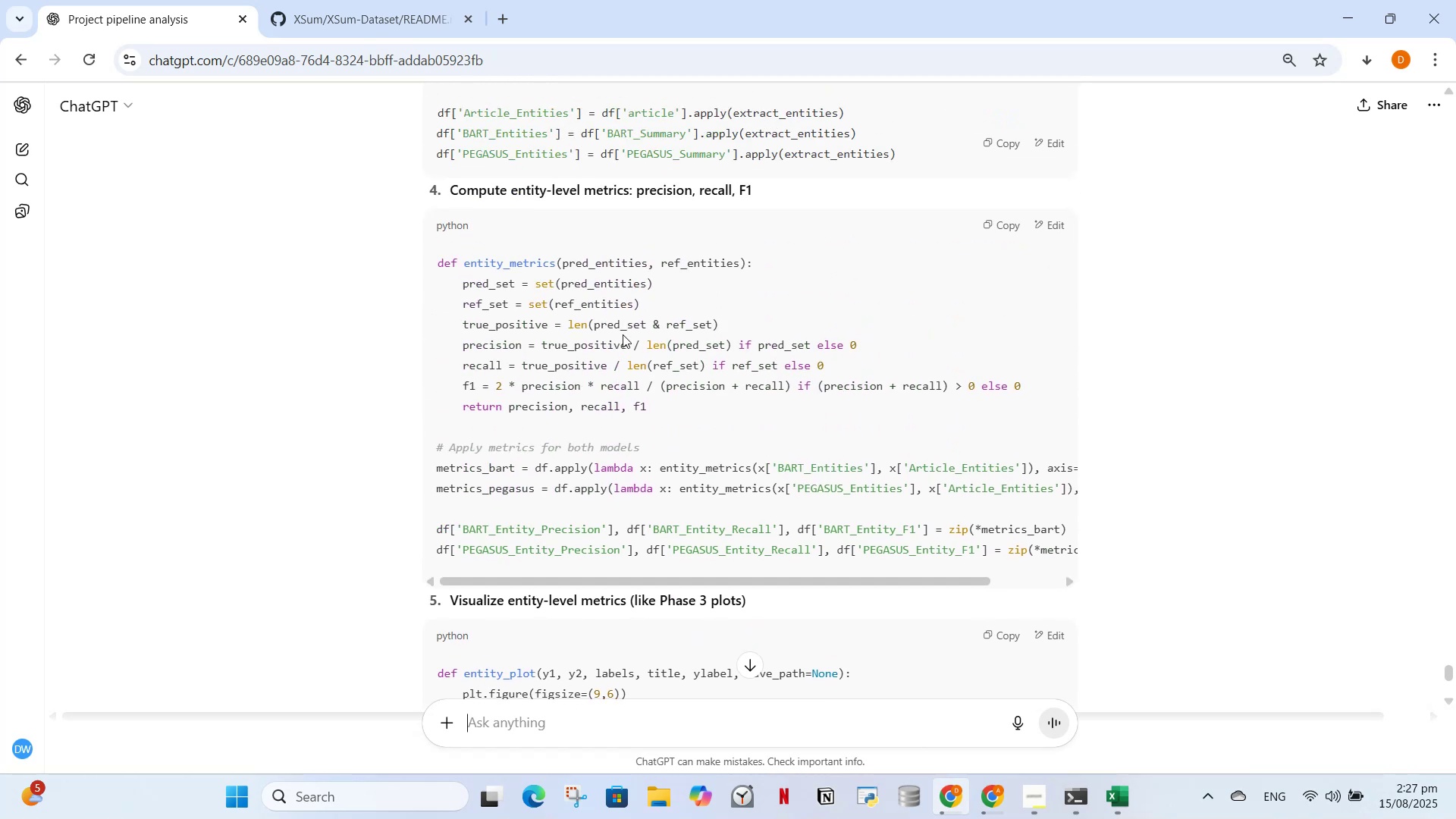 
scroll: coordinate [520, 489], scroll_direction: down, amount: 43.0
 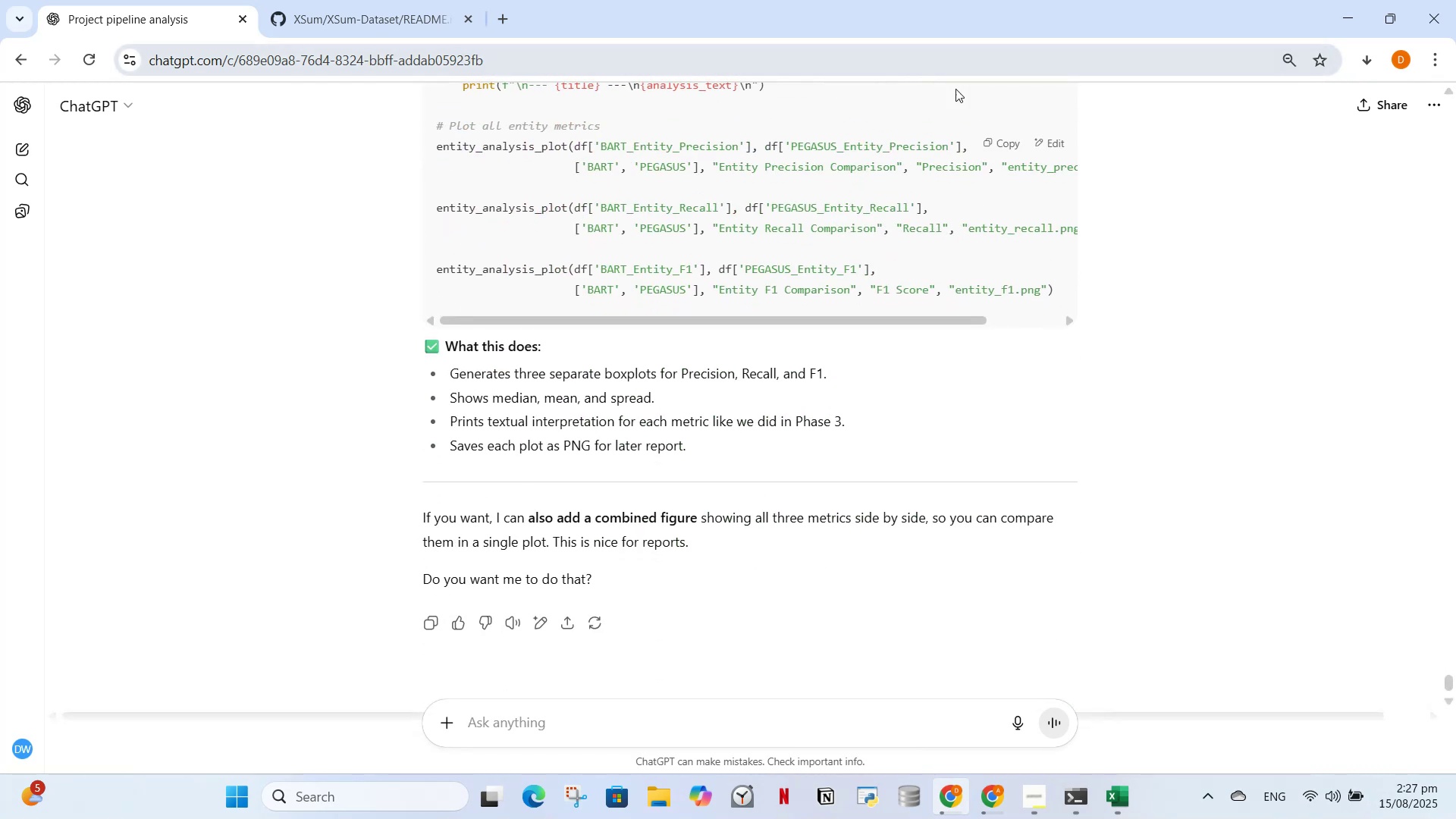 
scroll: coordinate [954, 293], scroll_direction: up, amount: 2.0
 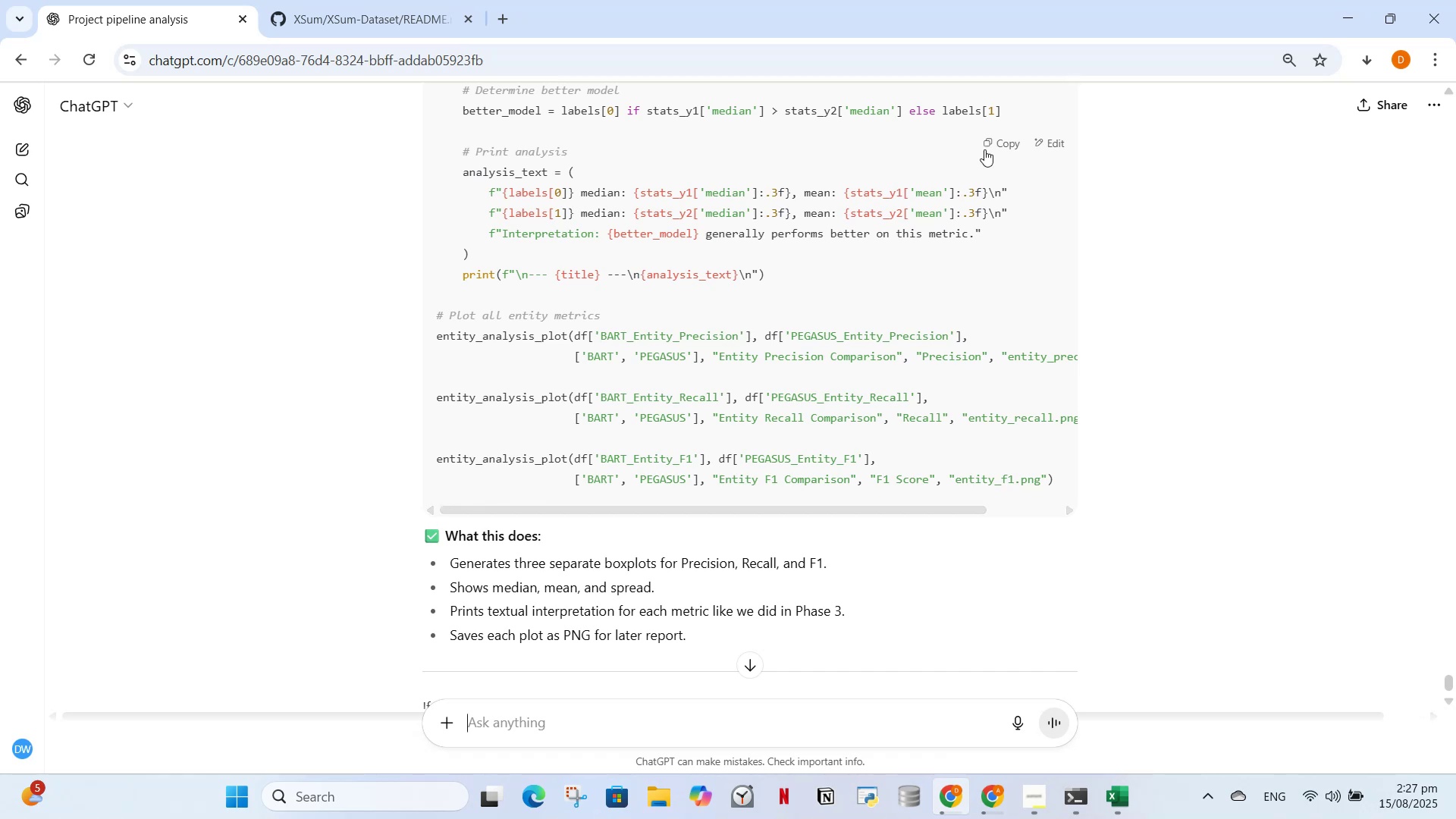 
left_click([987, 146])
 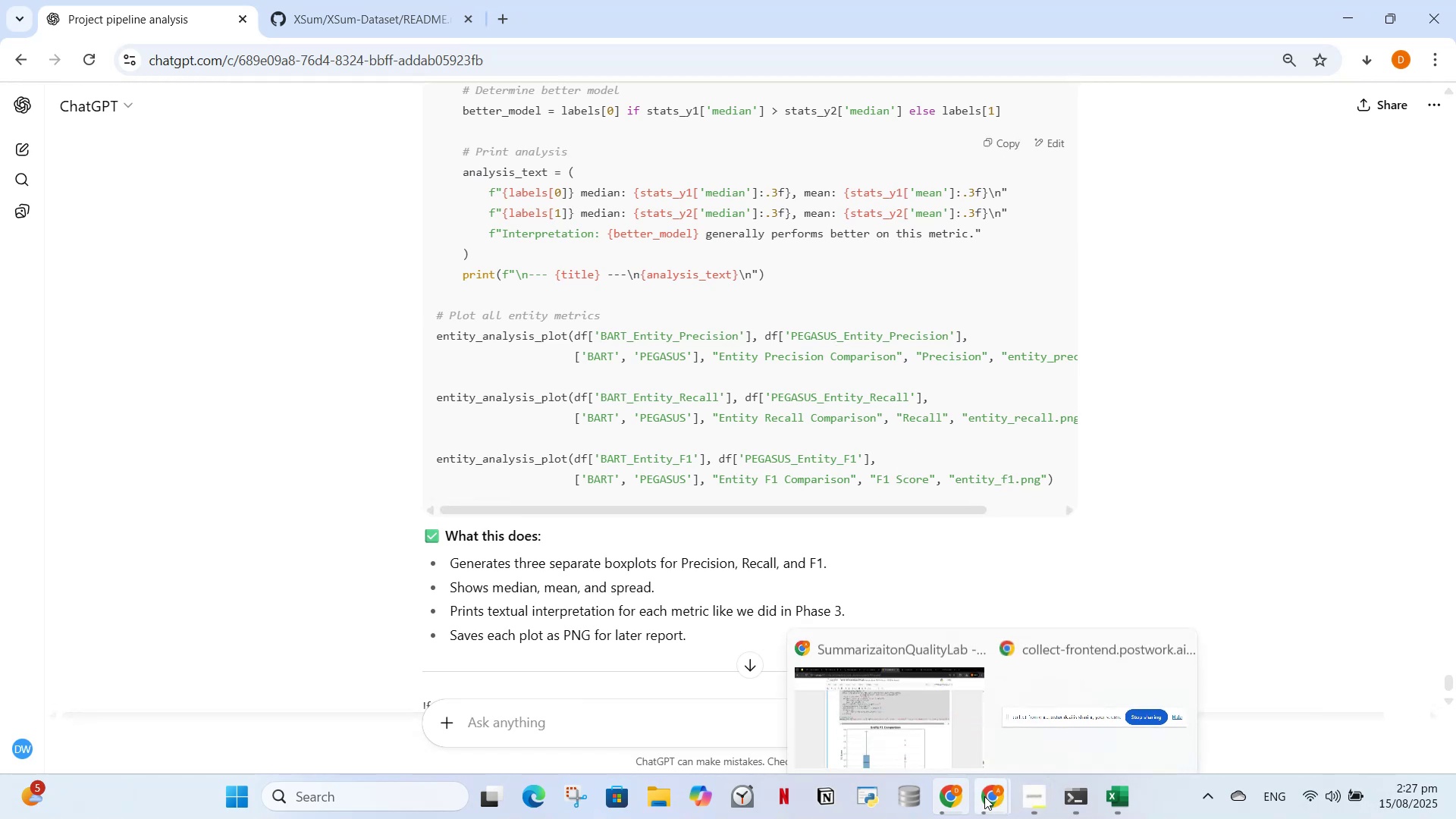 
left_click([909, 720])
 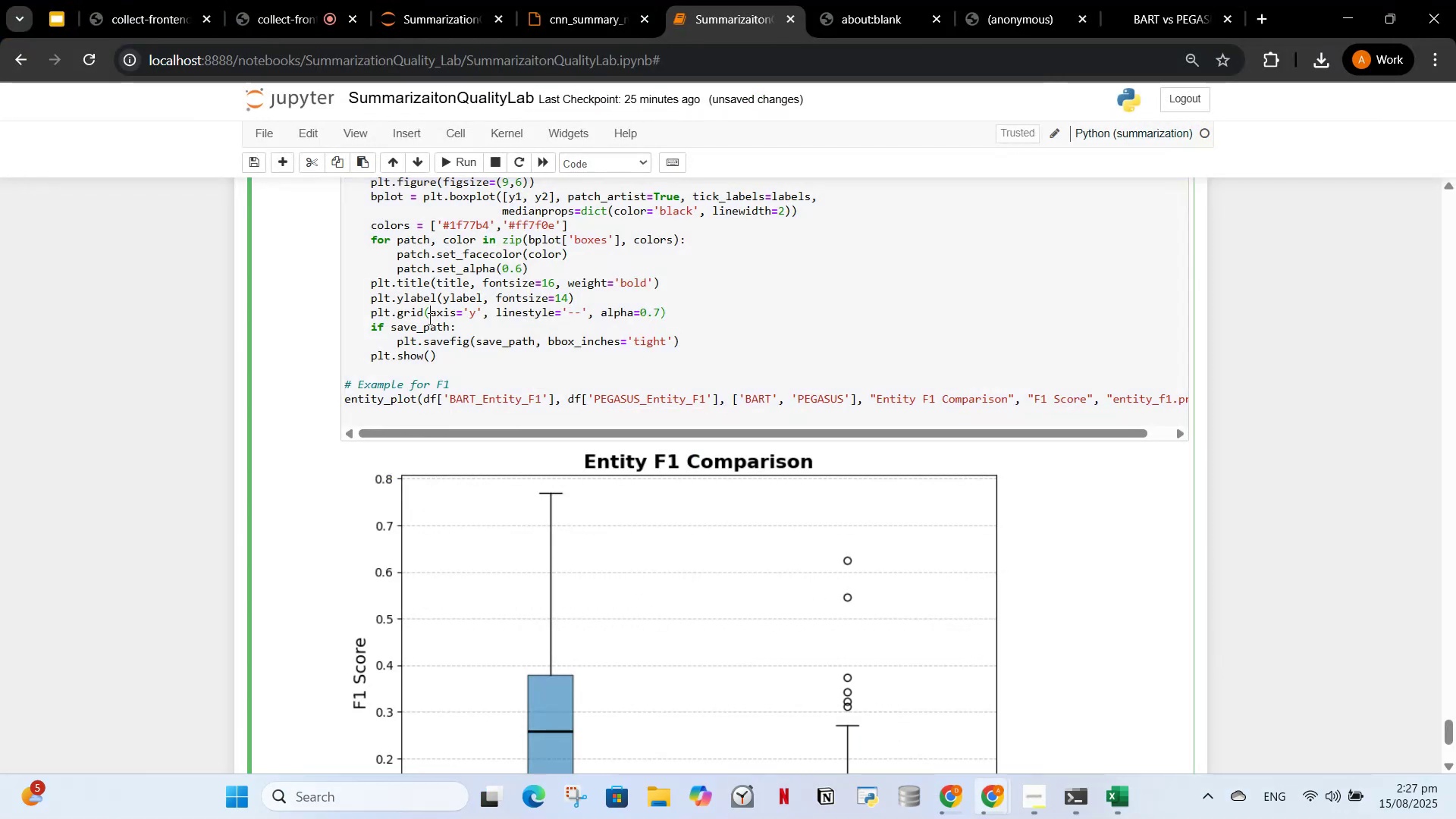 
key(Control+A)
 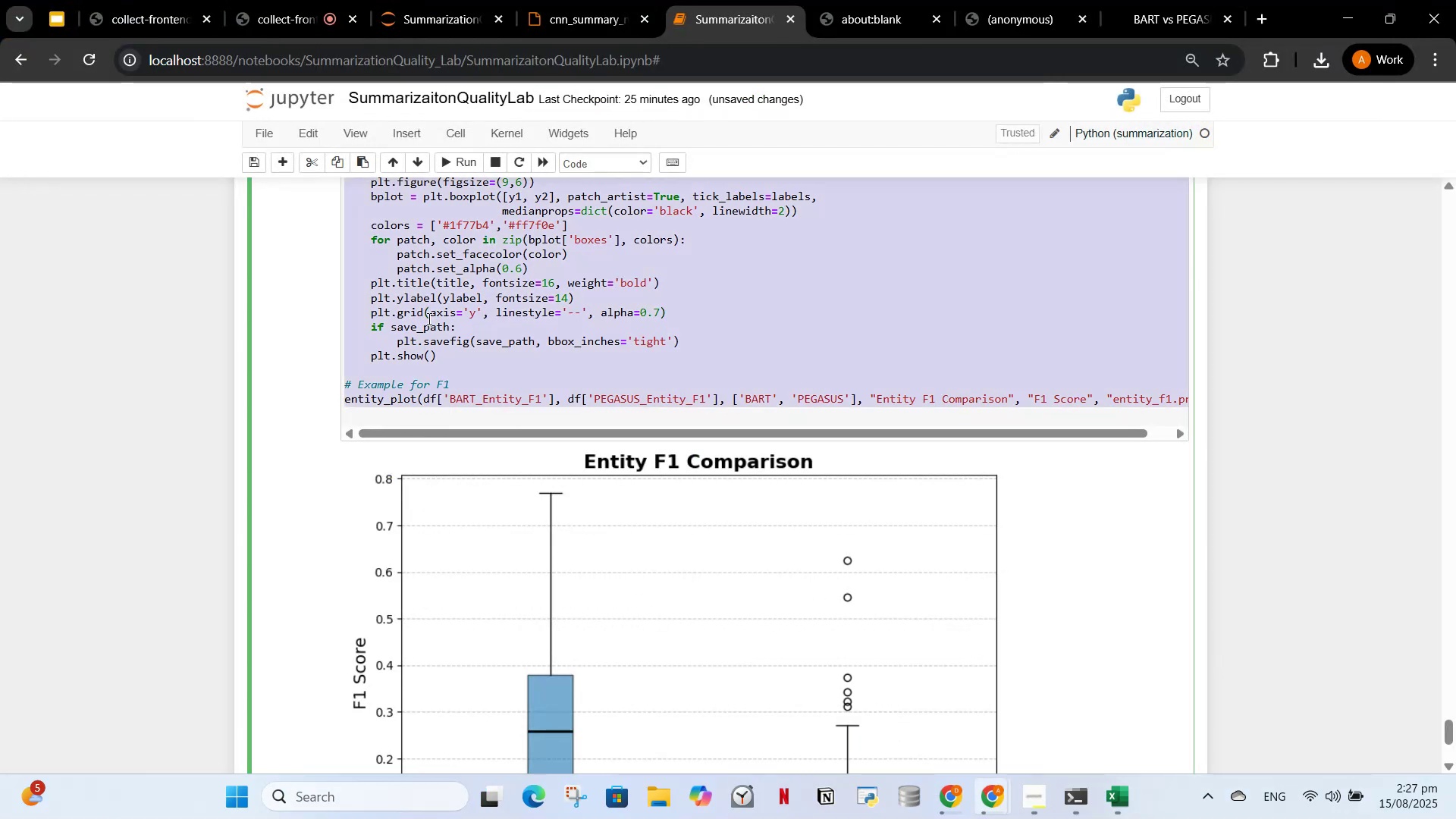 
key(Control+V)
 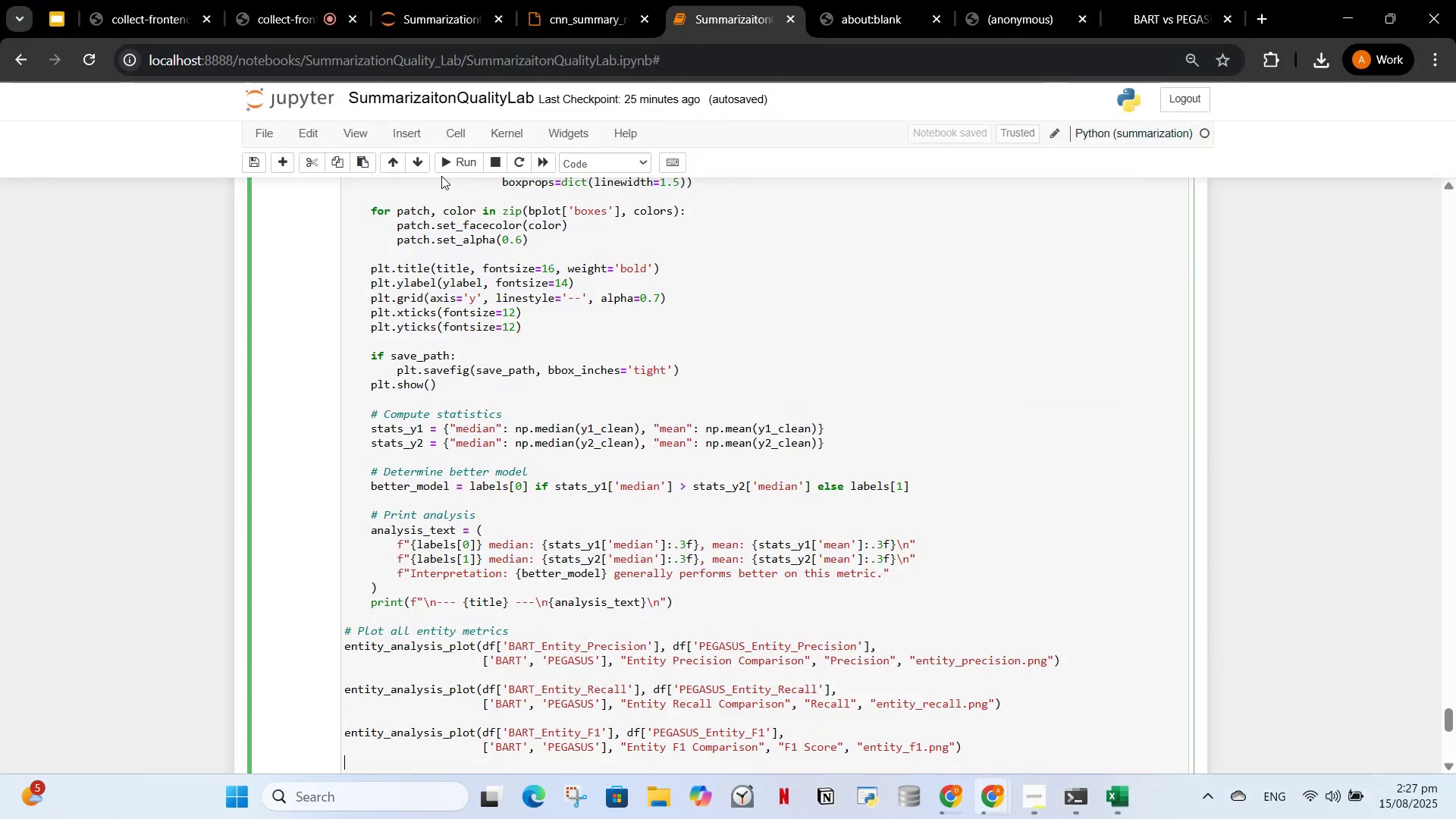 
left_click([439, 162])
 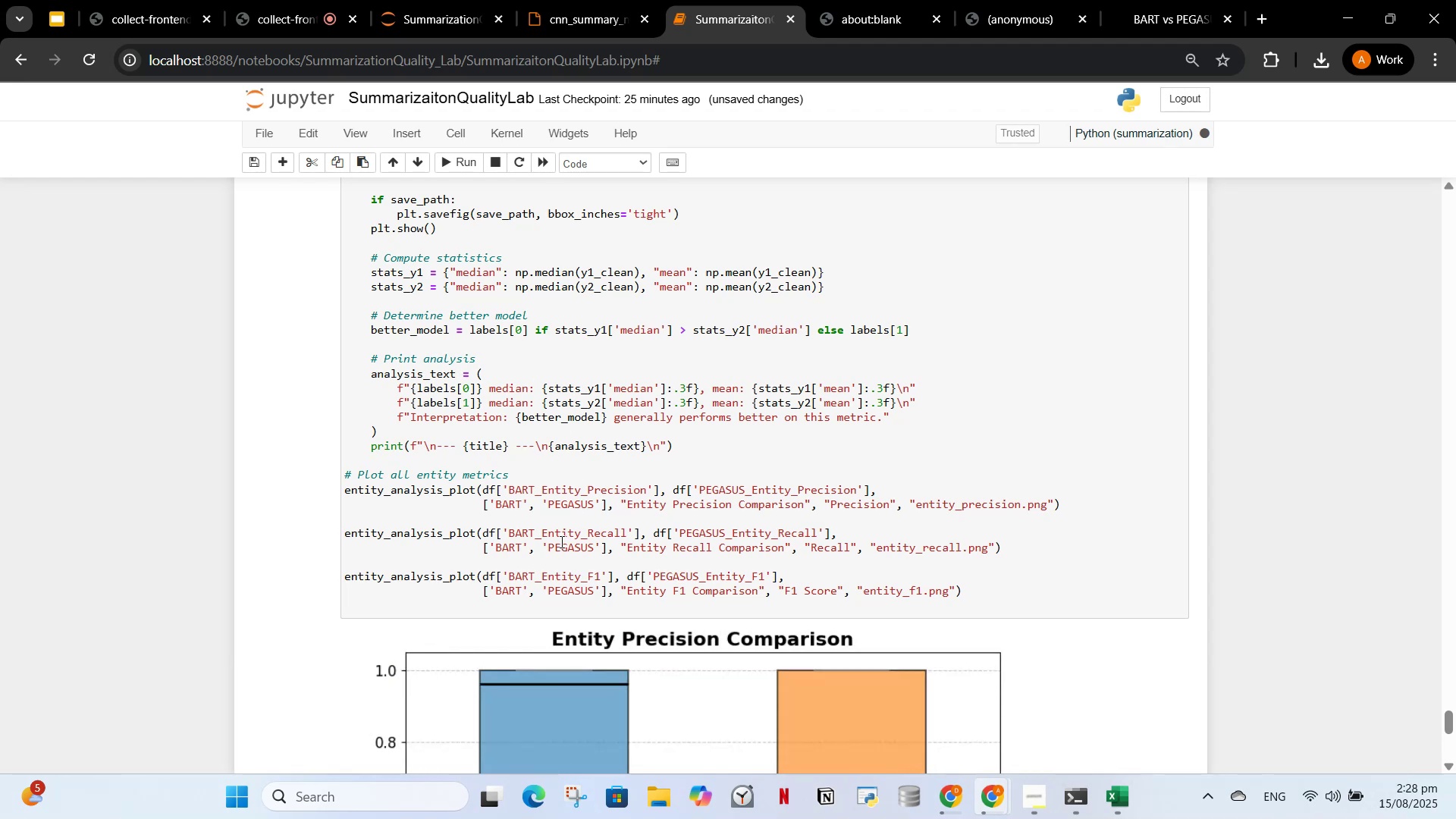 
scroll: coordinate [642, 453], scroll_direction: down, amount: 21.0
 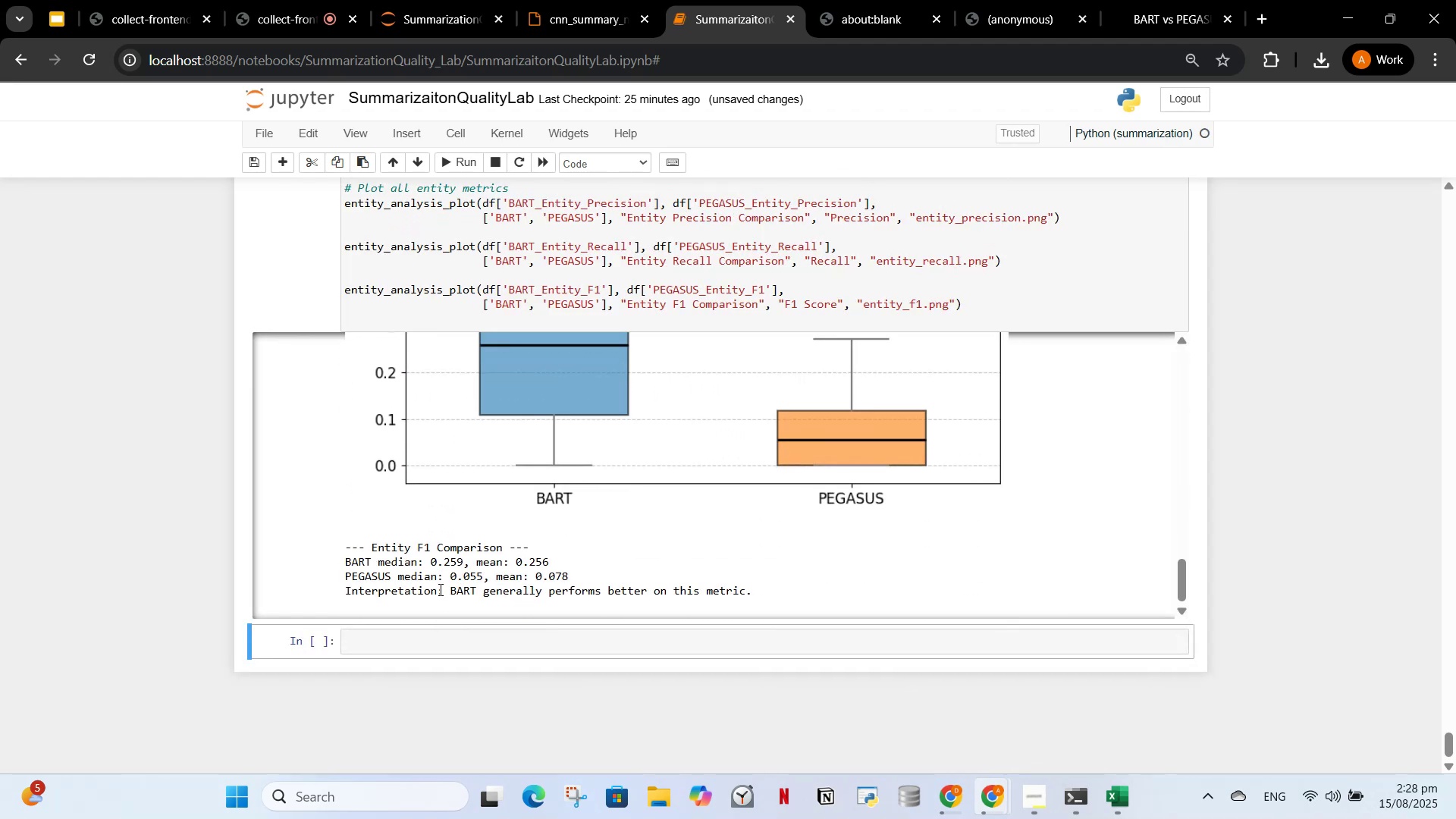 
scroll: coordinate [501, 500], scroll_direction: up, amount: 6.0
 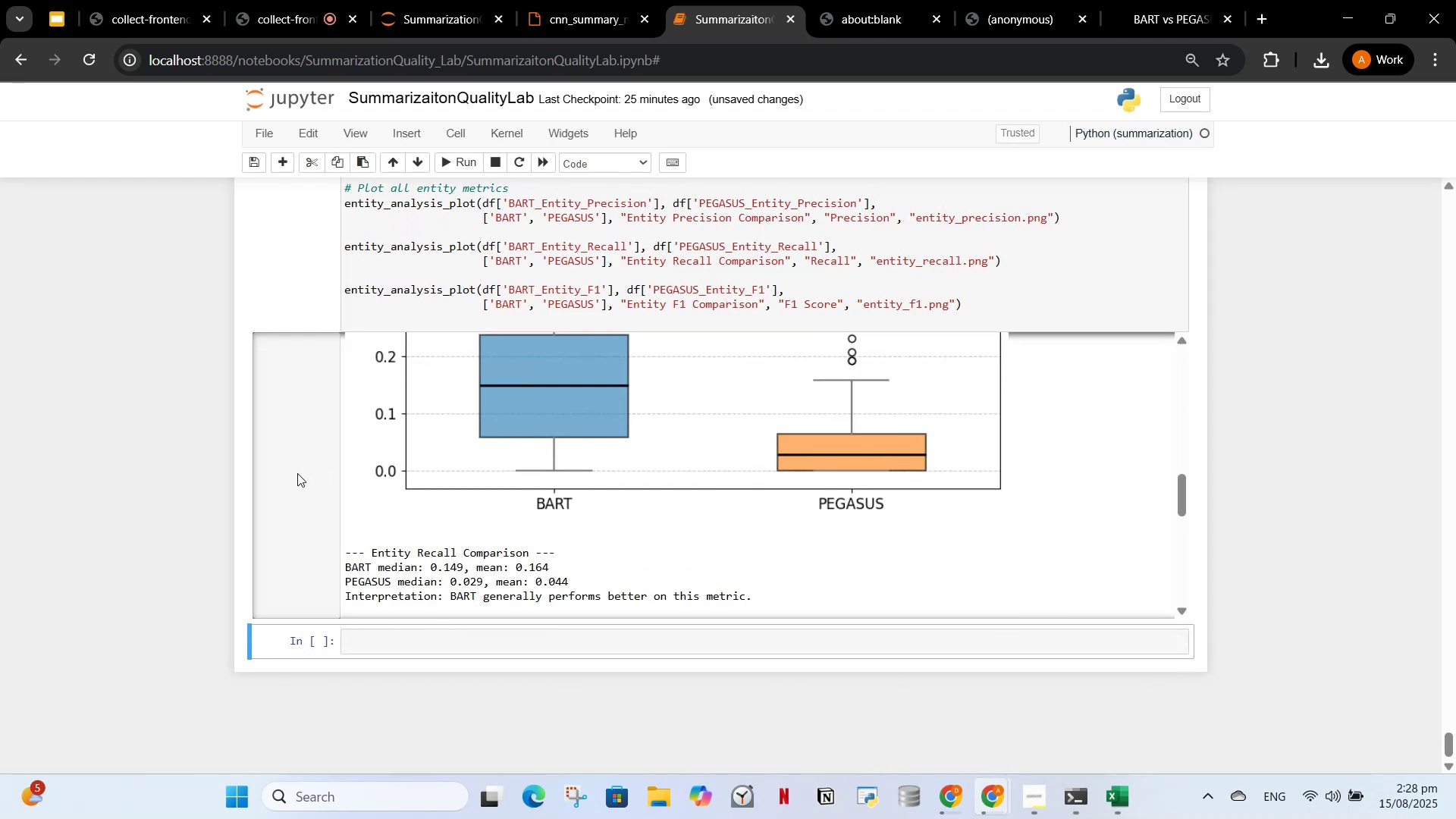 
left_click([284, 475])
 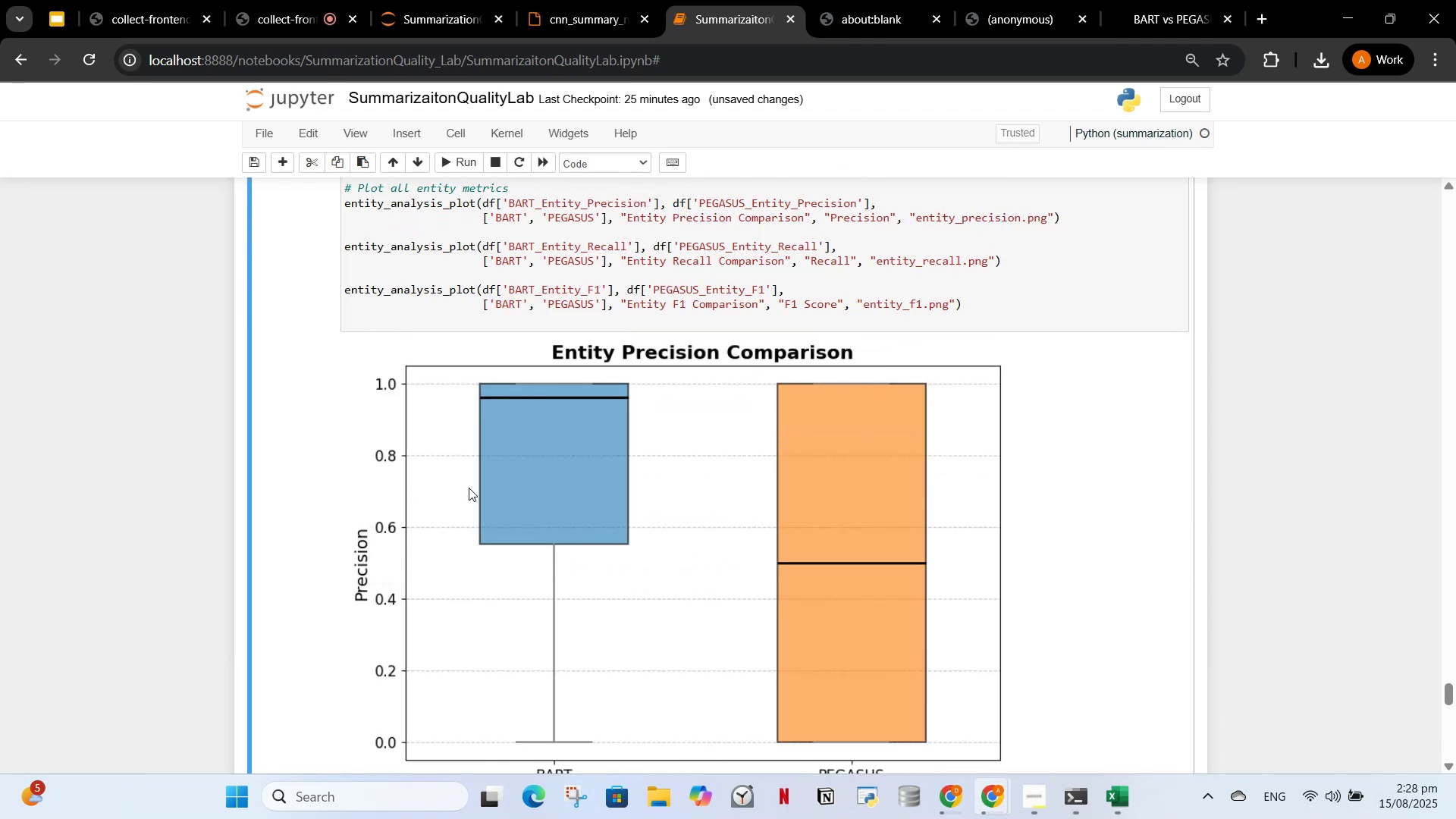 
scroll: coordinate [491, 470], scroll_direction: down, amount: 3.0
 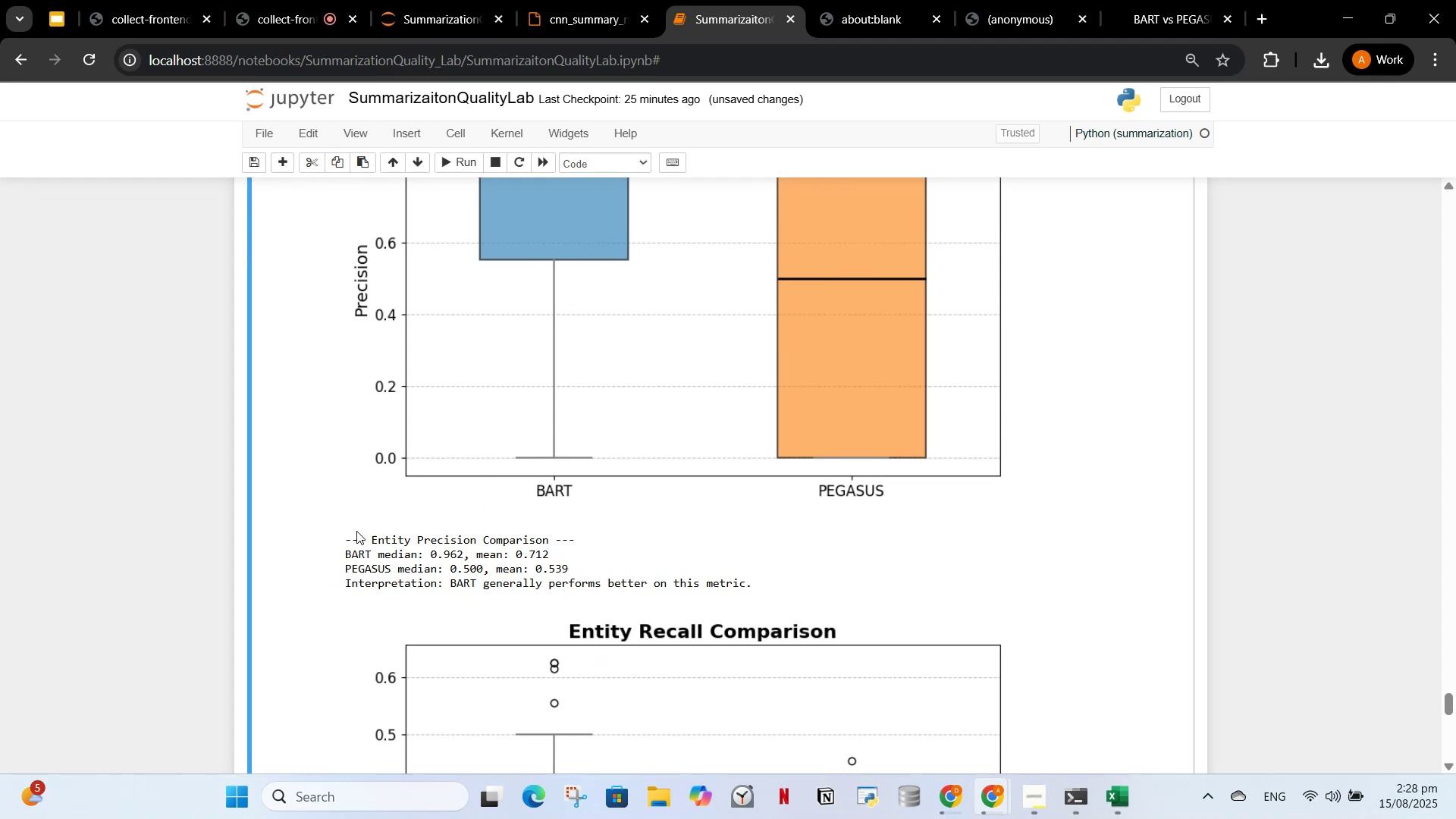 
left_click_drag(start_coordinate=[340, 540], to_coordinate=[762, 592])
 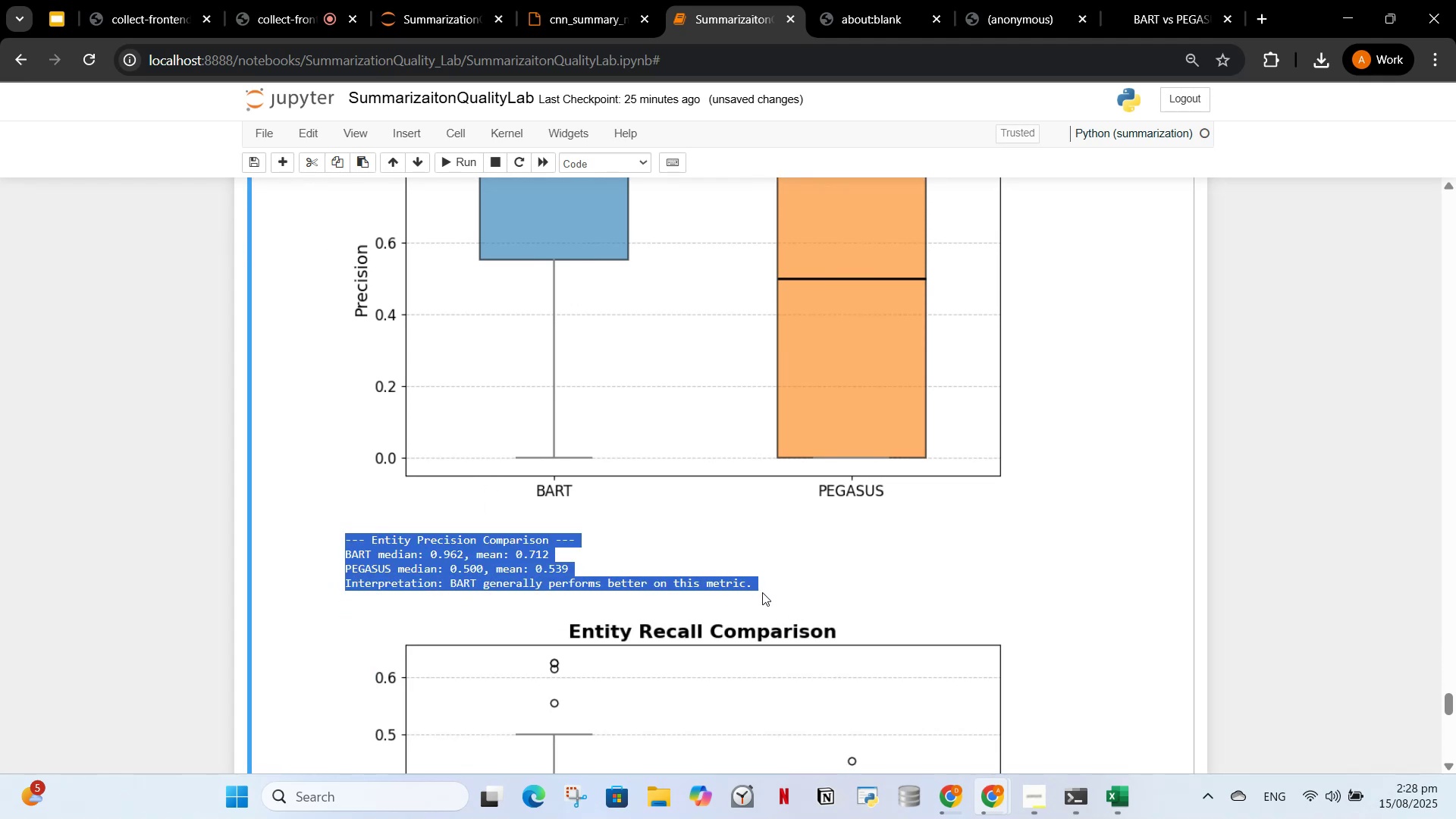 
key(Control+C)
 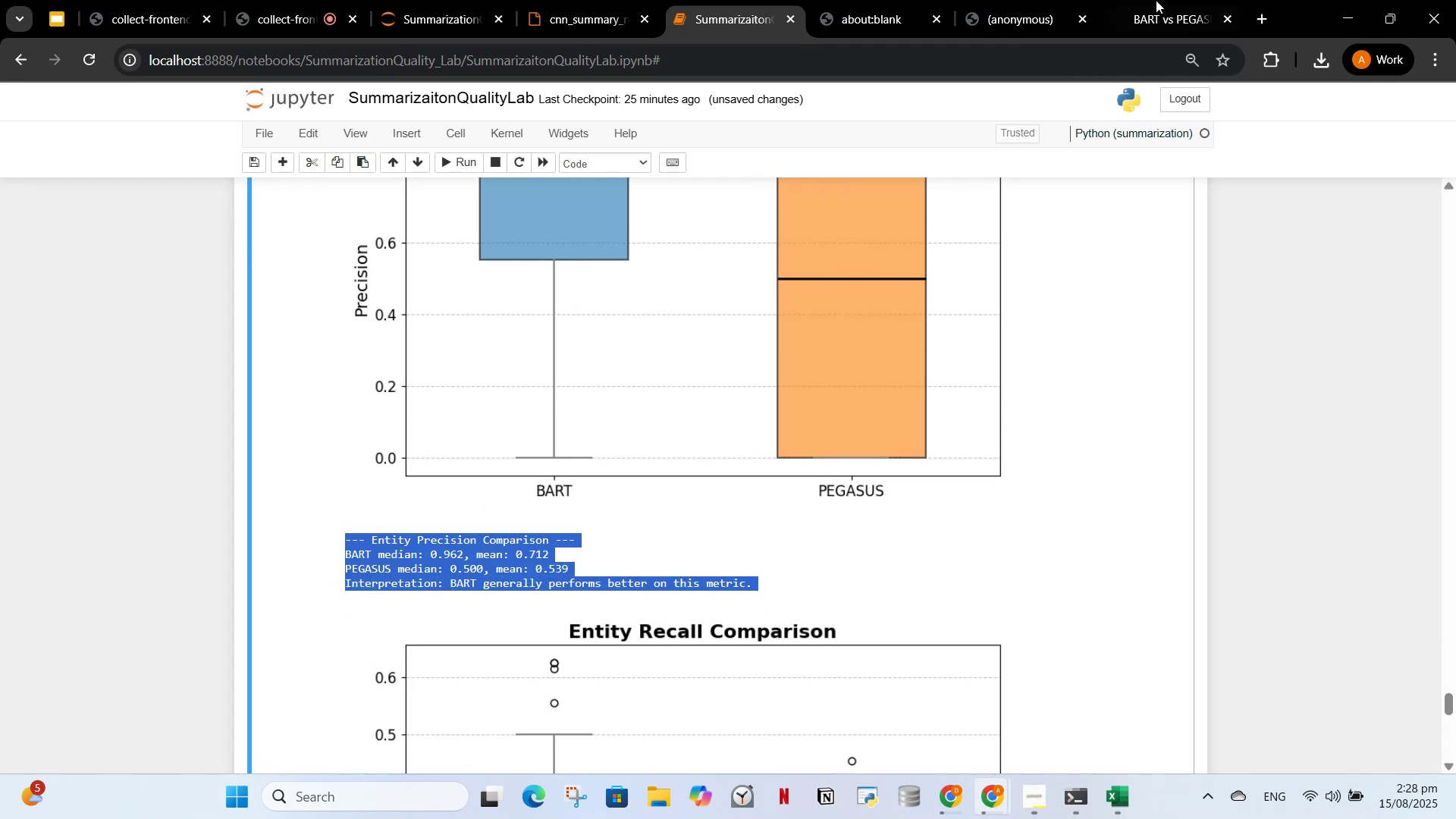 
left_click([1157, 0])
 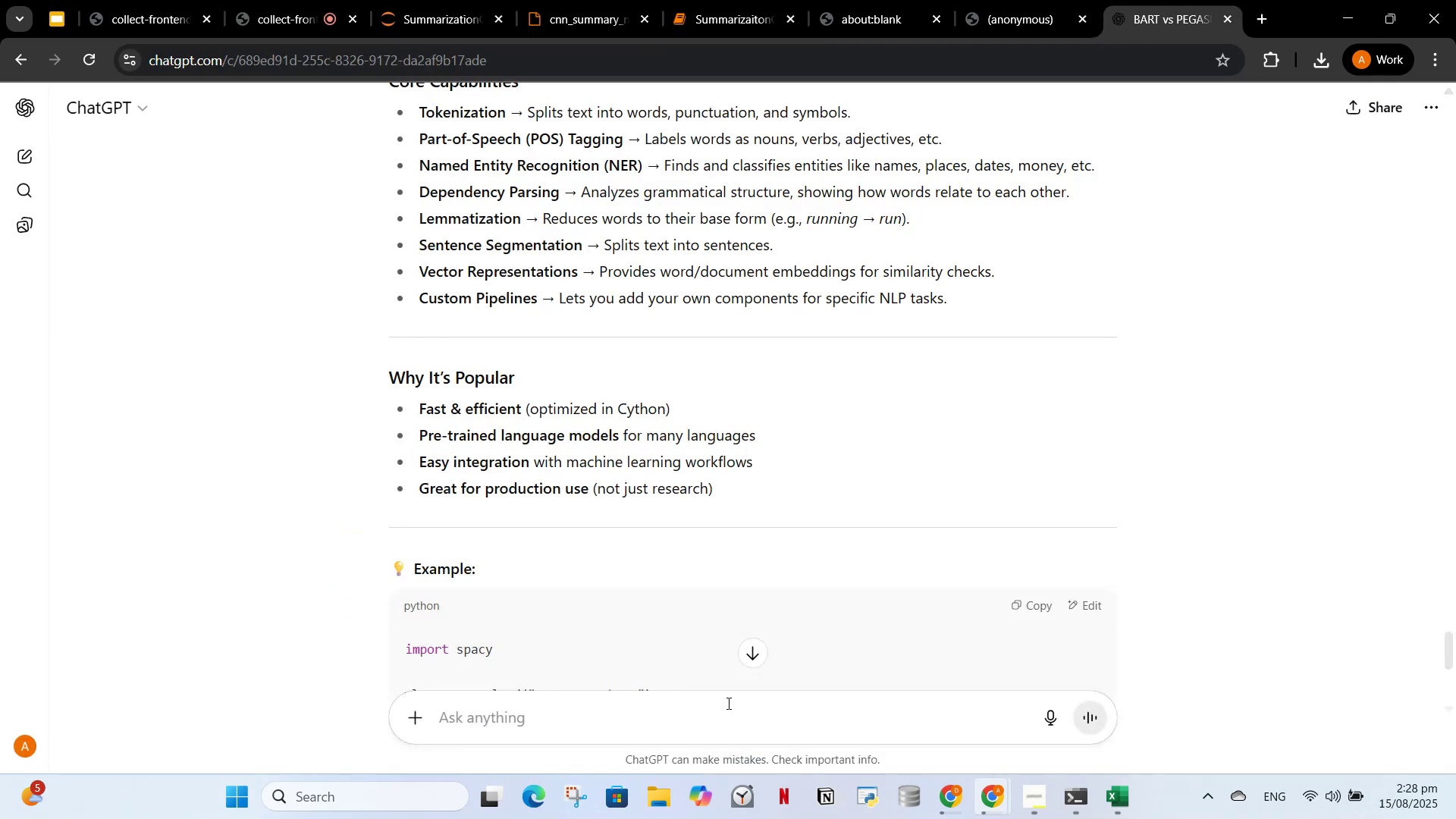 
left_click([711, 720])
 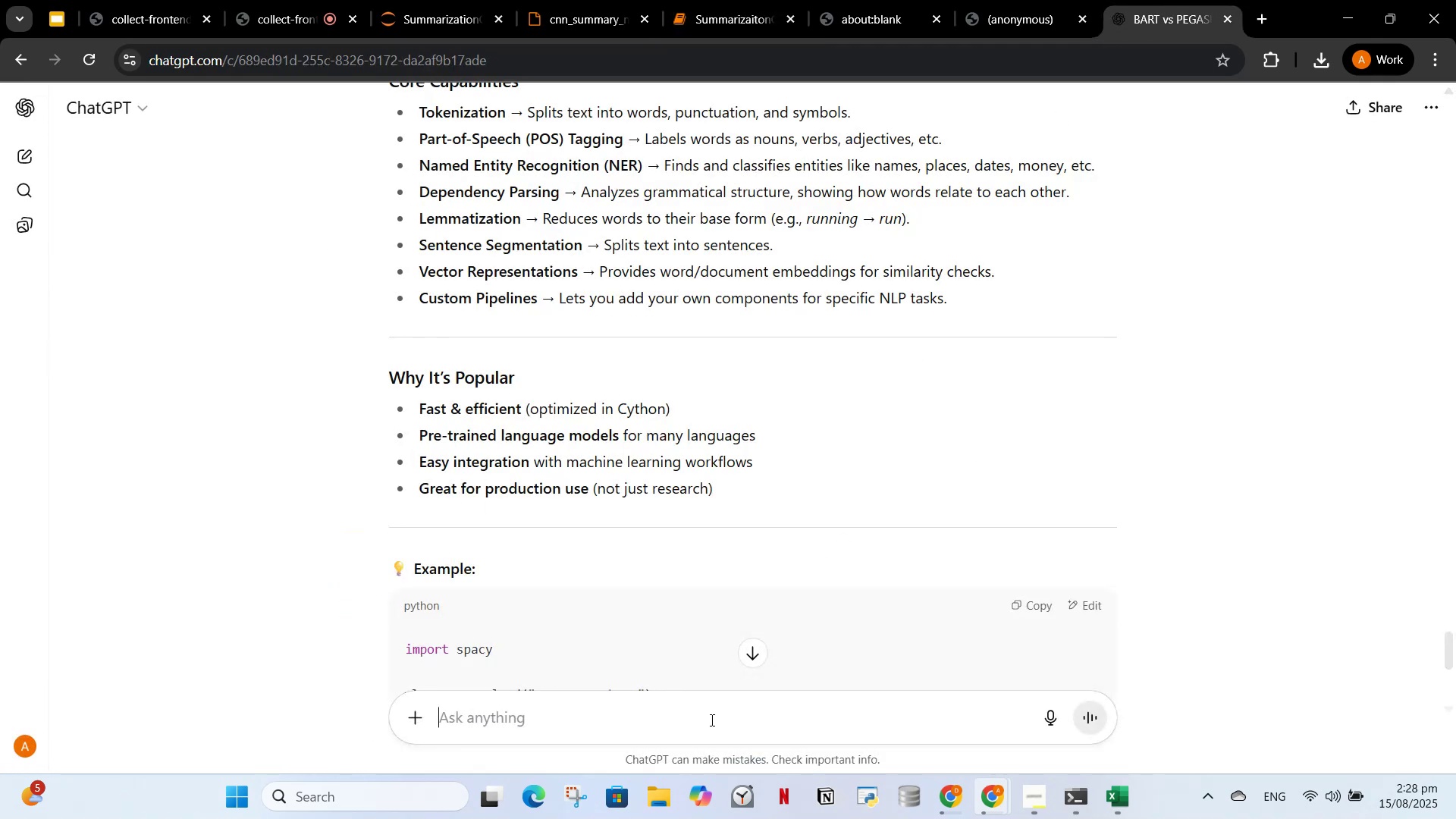 
key(Control+V)
 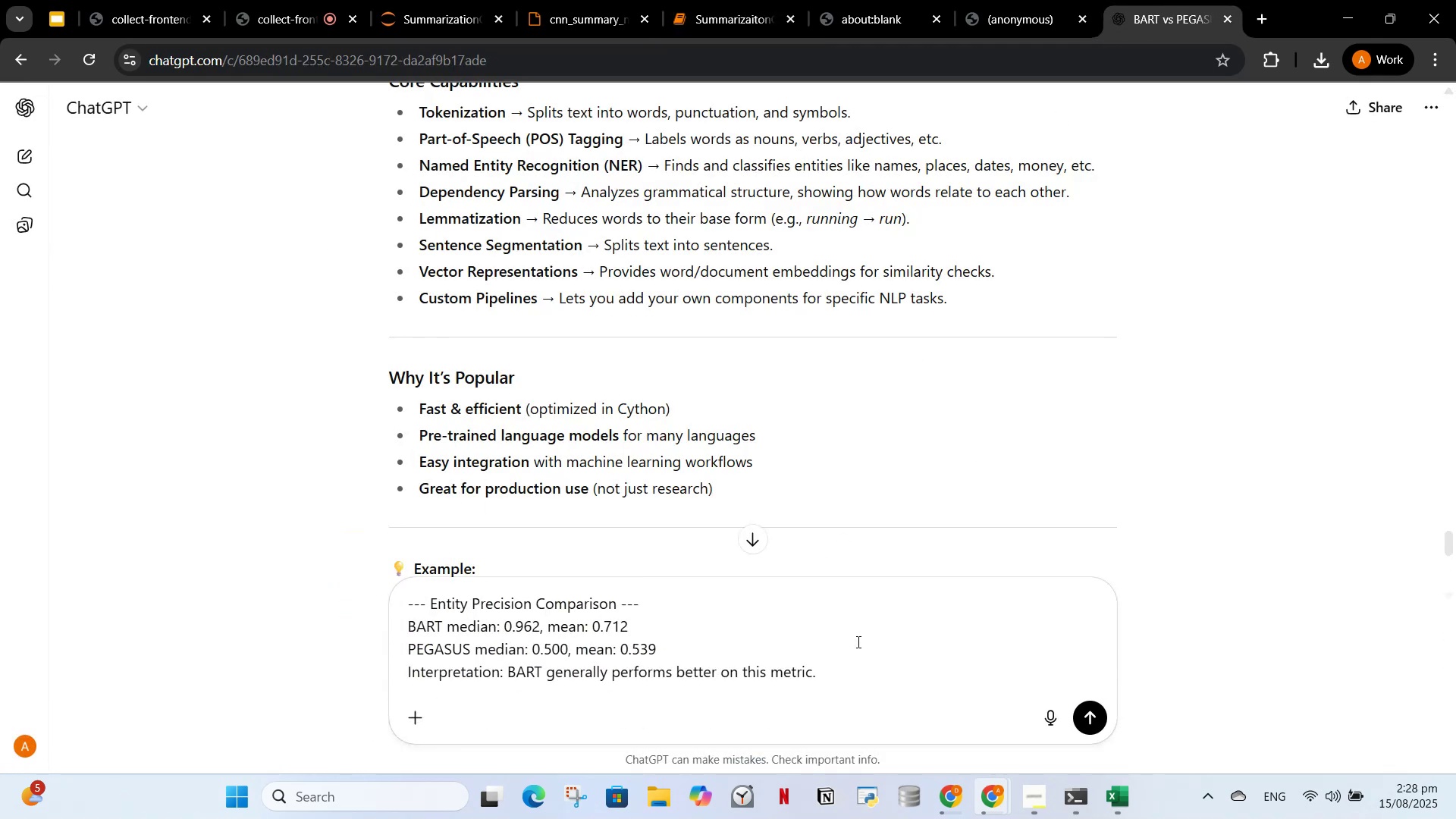 
left_click([859, 687])
 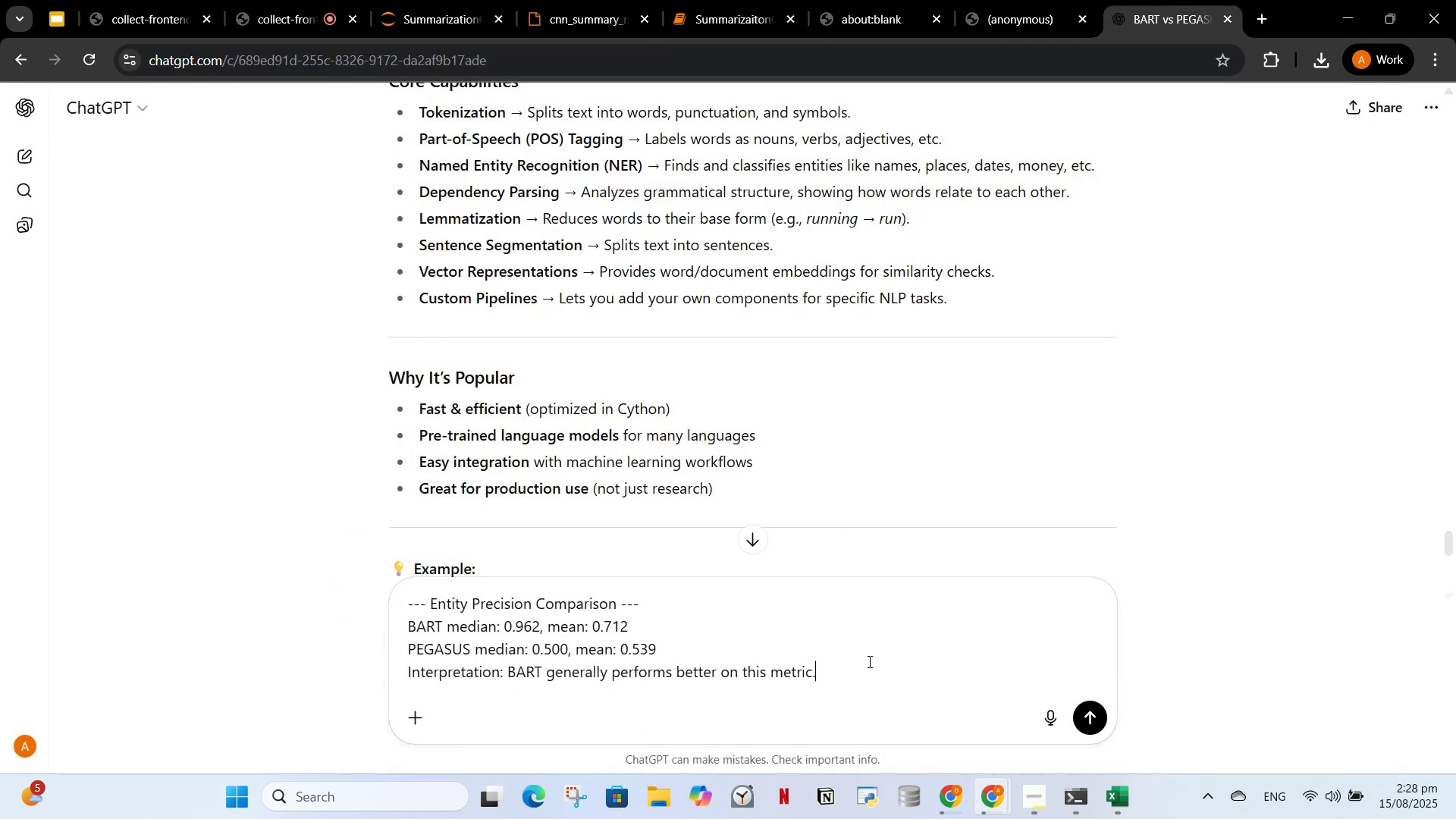 
key(Shift+Enter)
 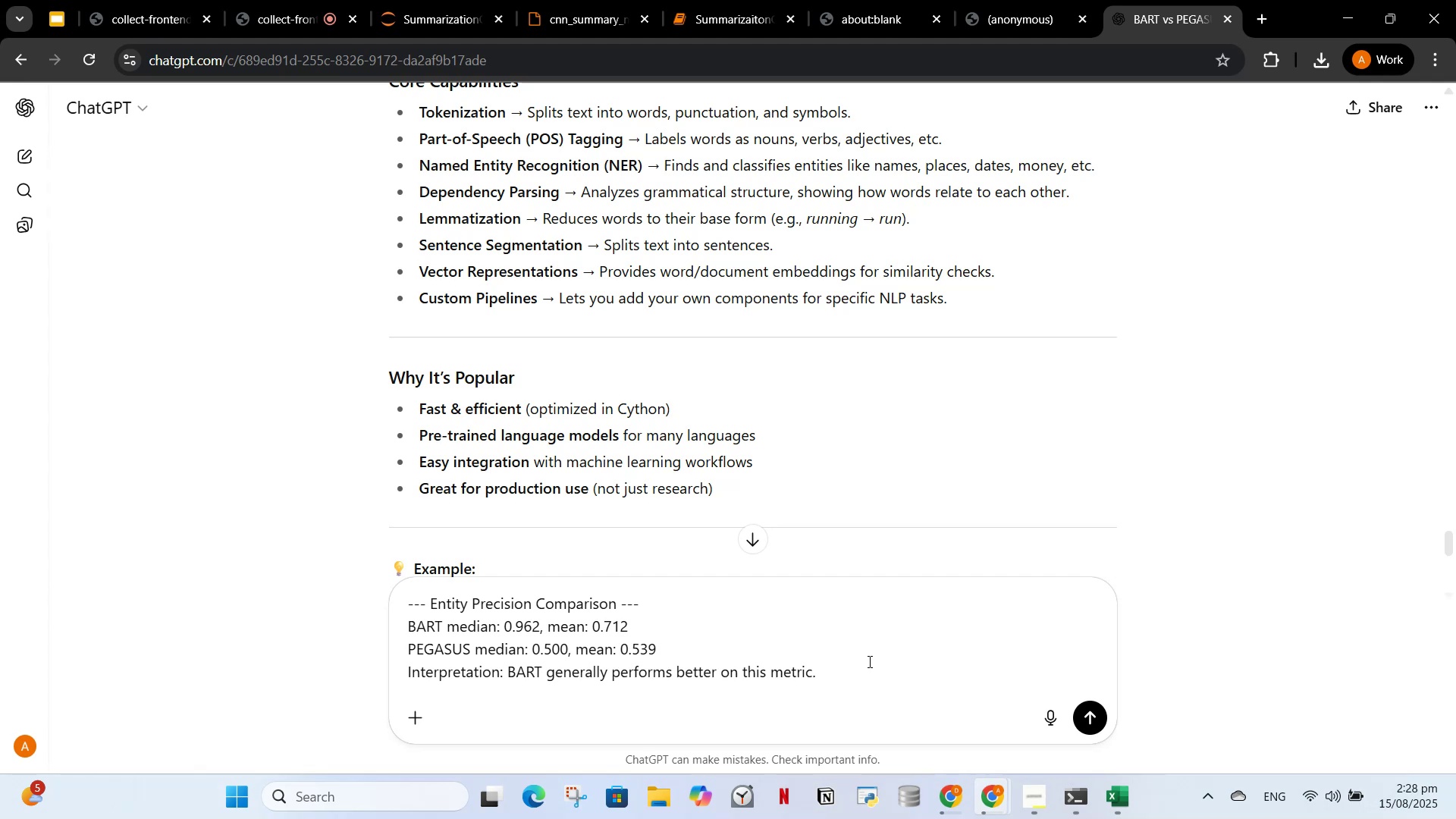 
key(Shift+Enter)
 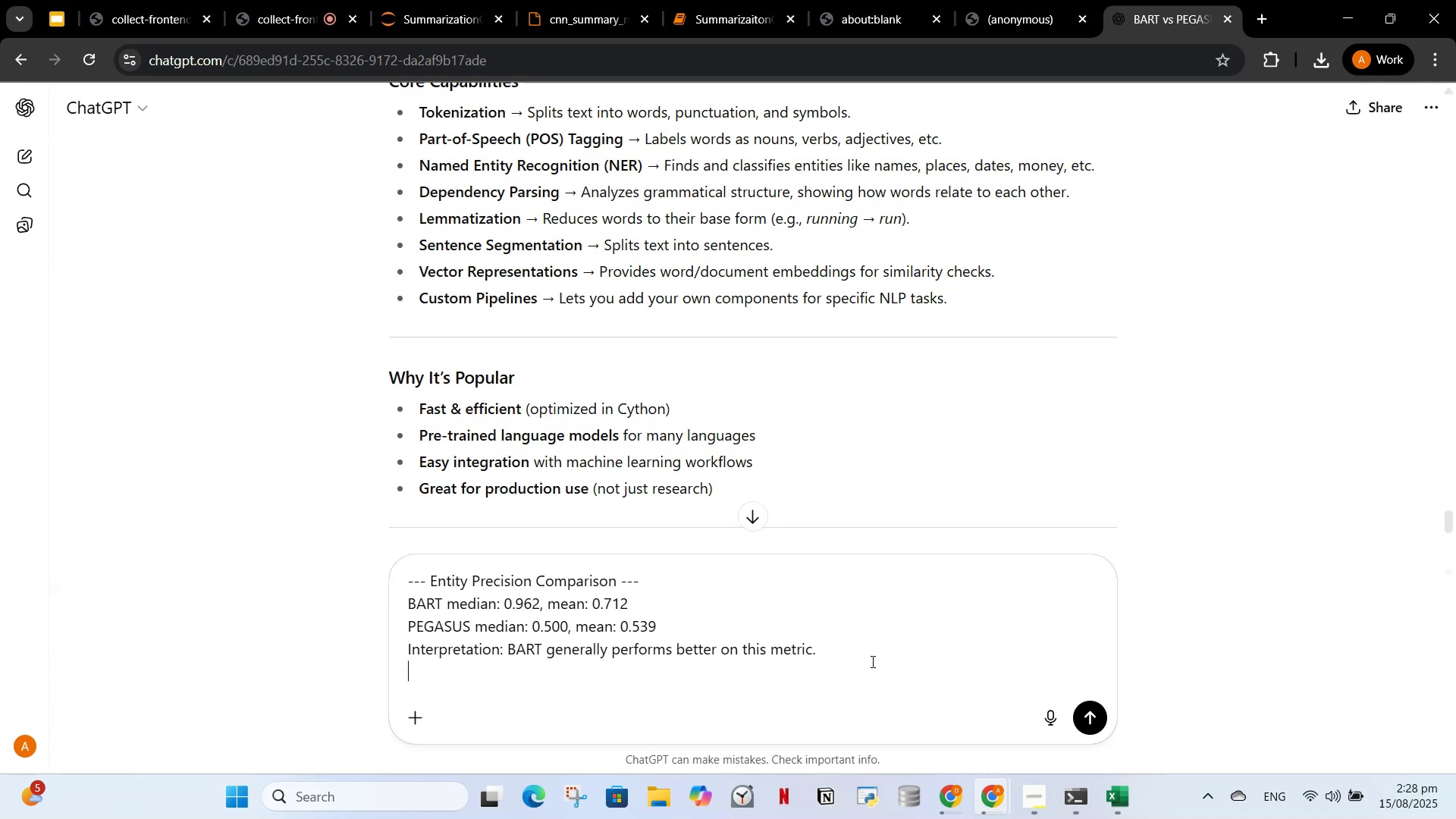 
key(Shift+Enter)
 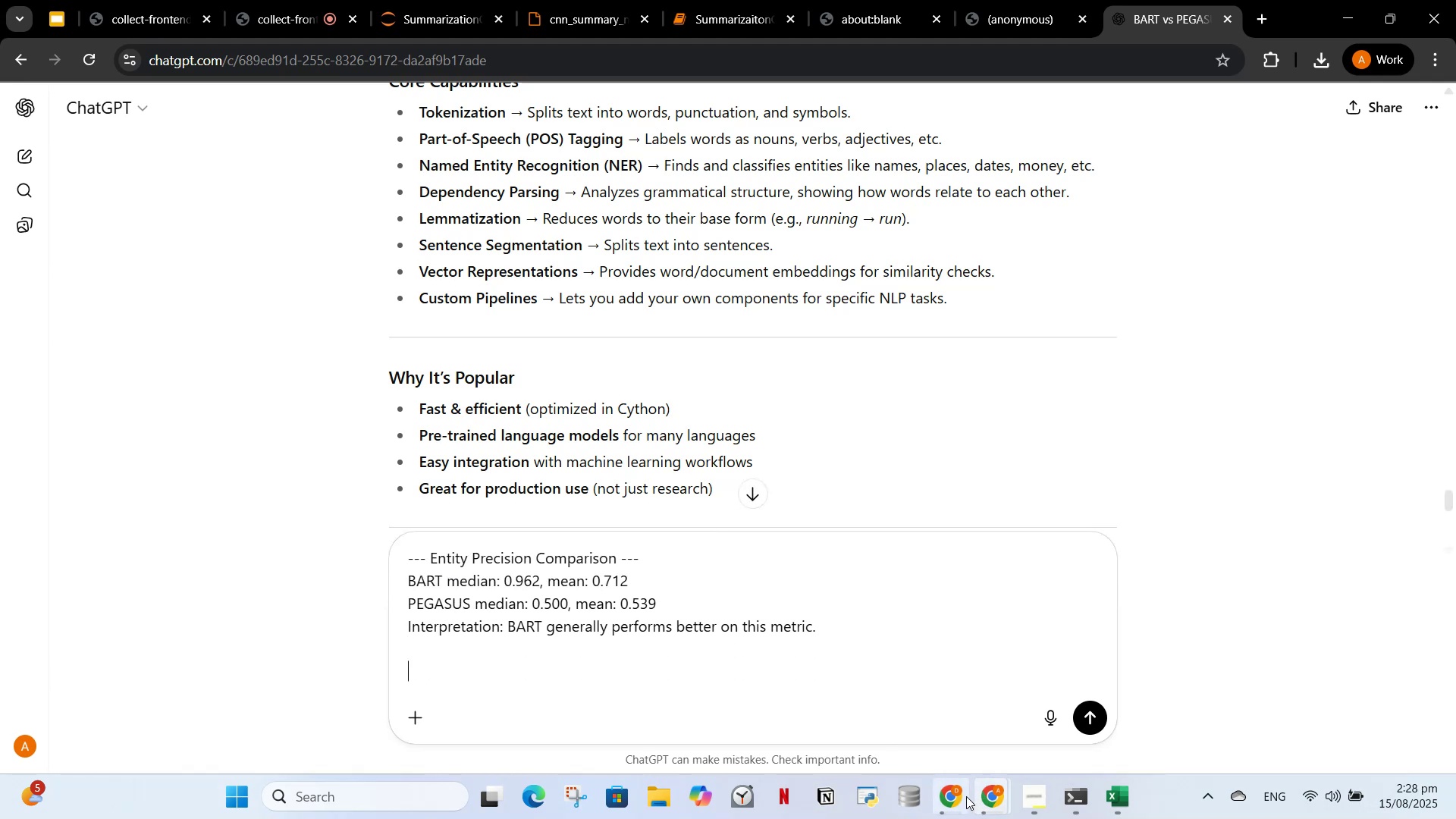 
left_click([949, 805])
 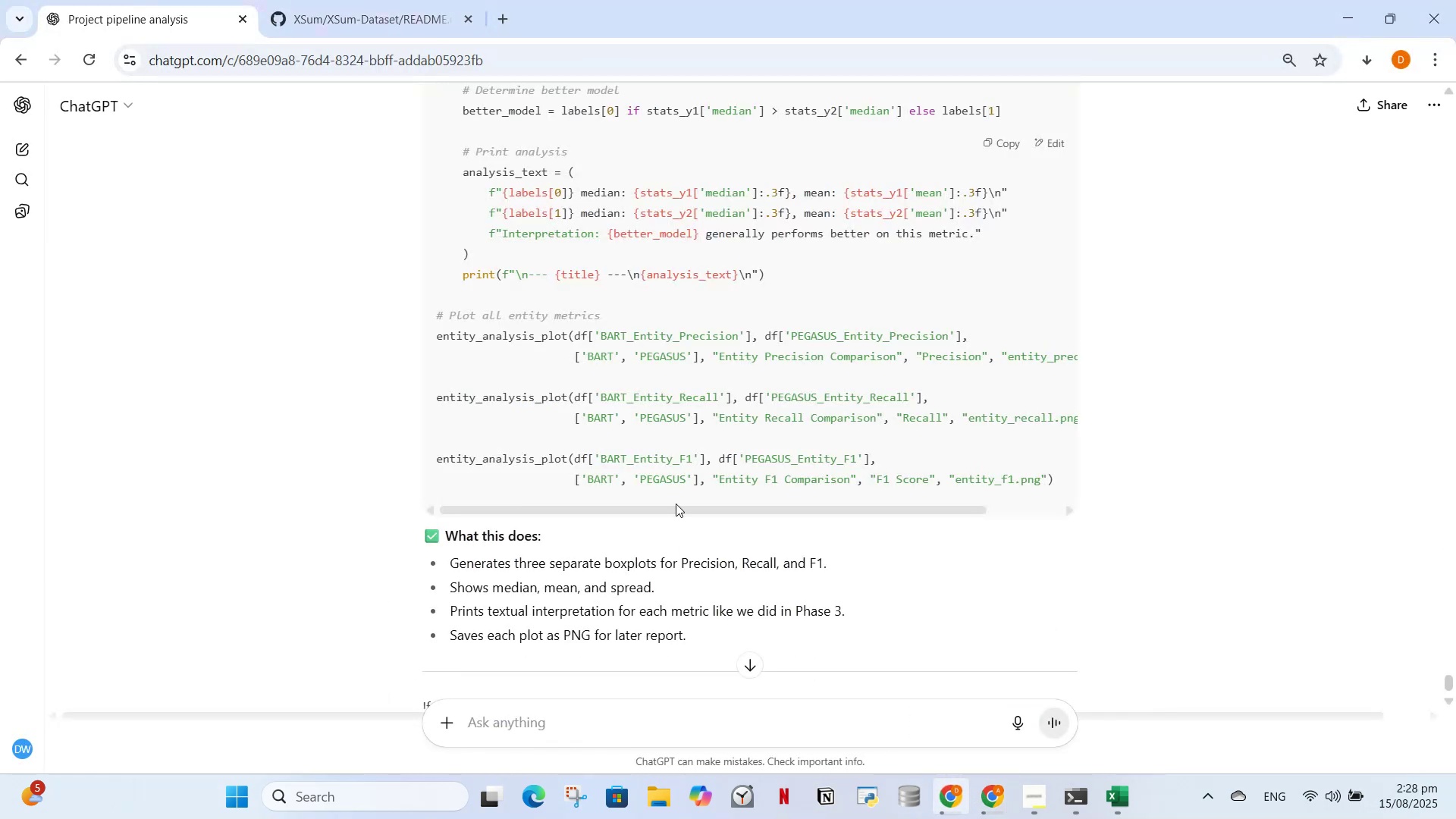 
scroll: coordinate [690, 438], scroll_direction: up, amount: 1.0
 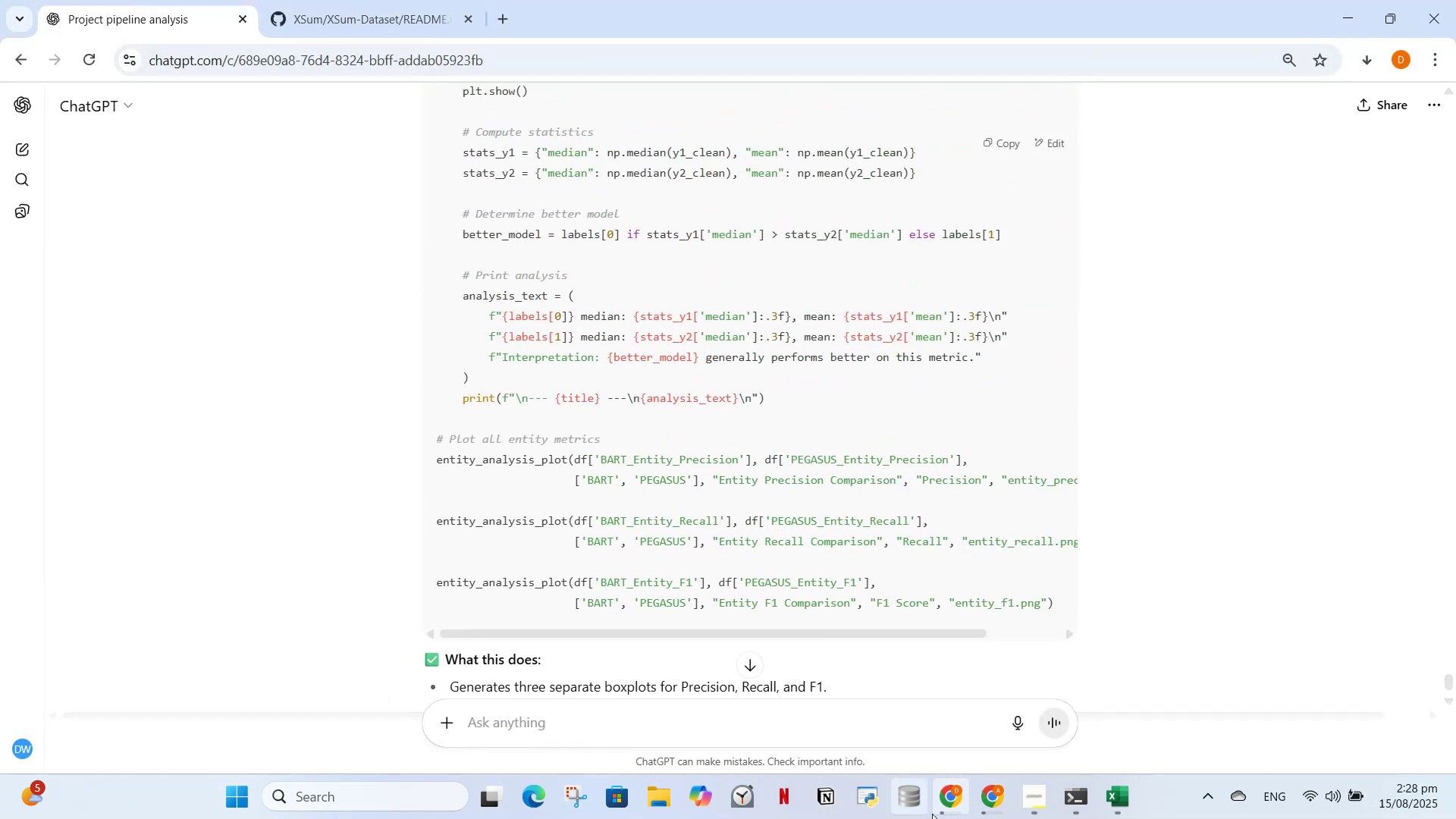 
left_click([943, 806])
 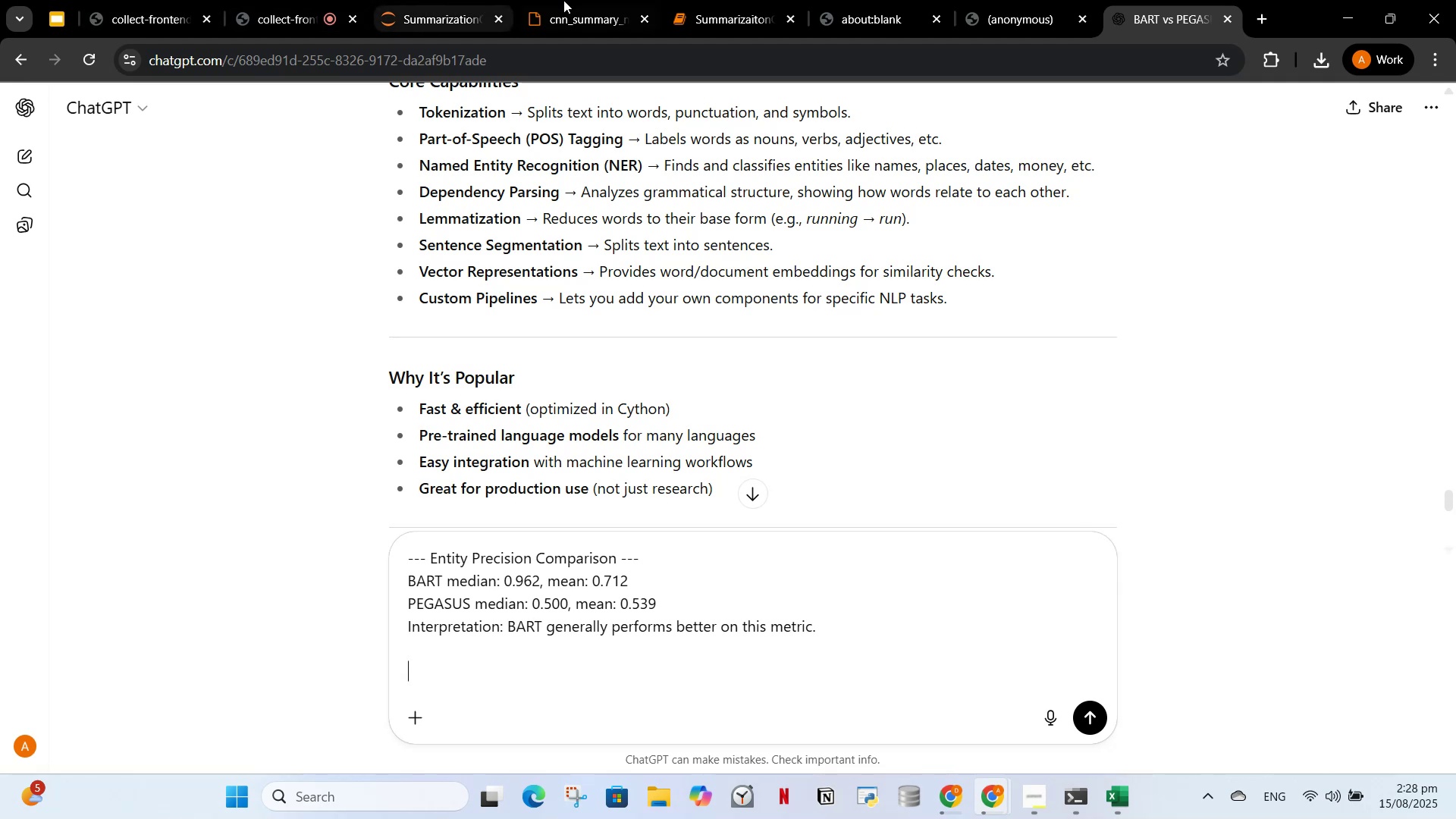 
left_click([704, 0])
 